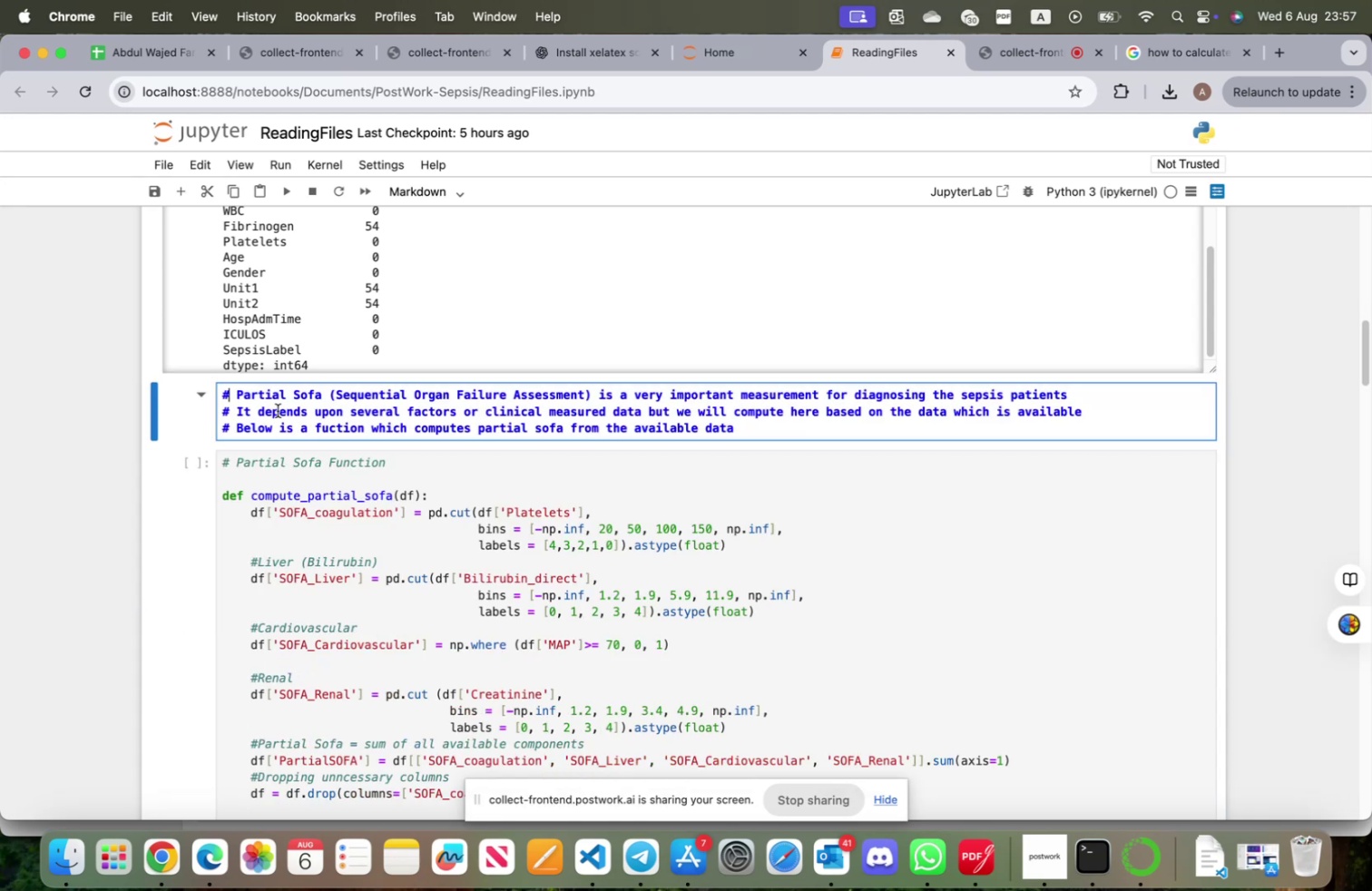 
key(Alt+OptionLeft)
 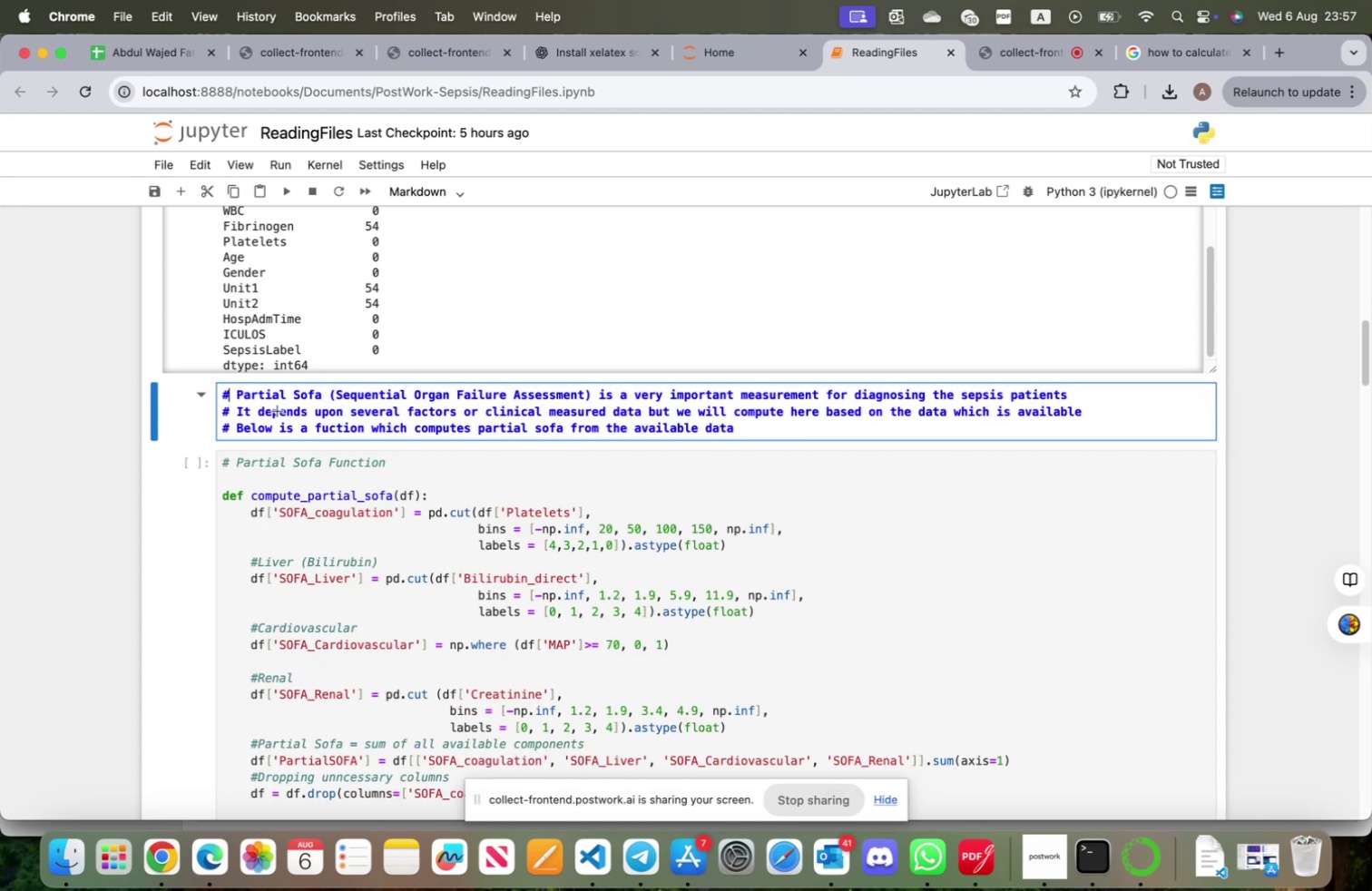 
key(Alt+3)
 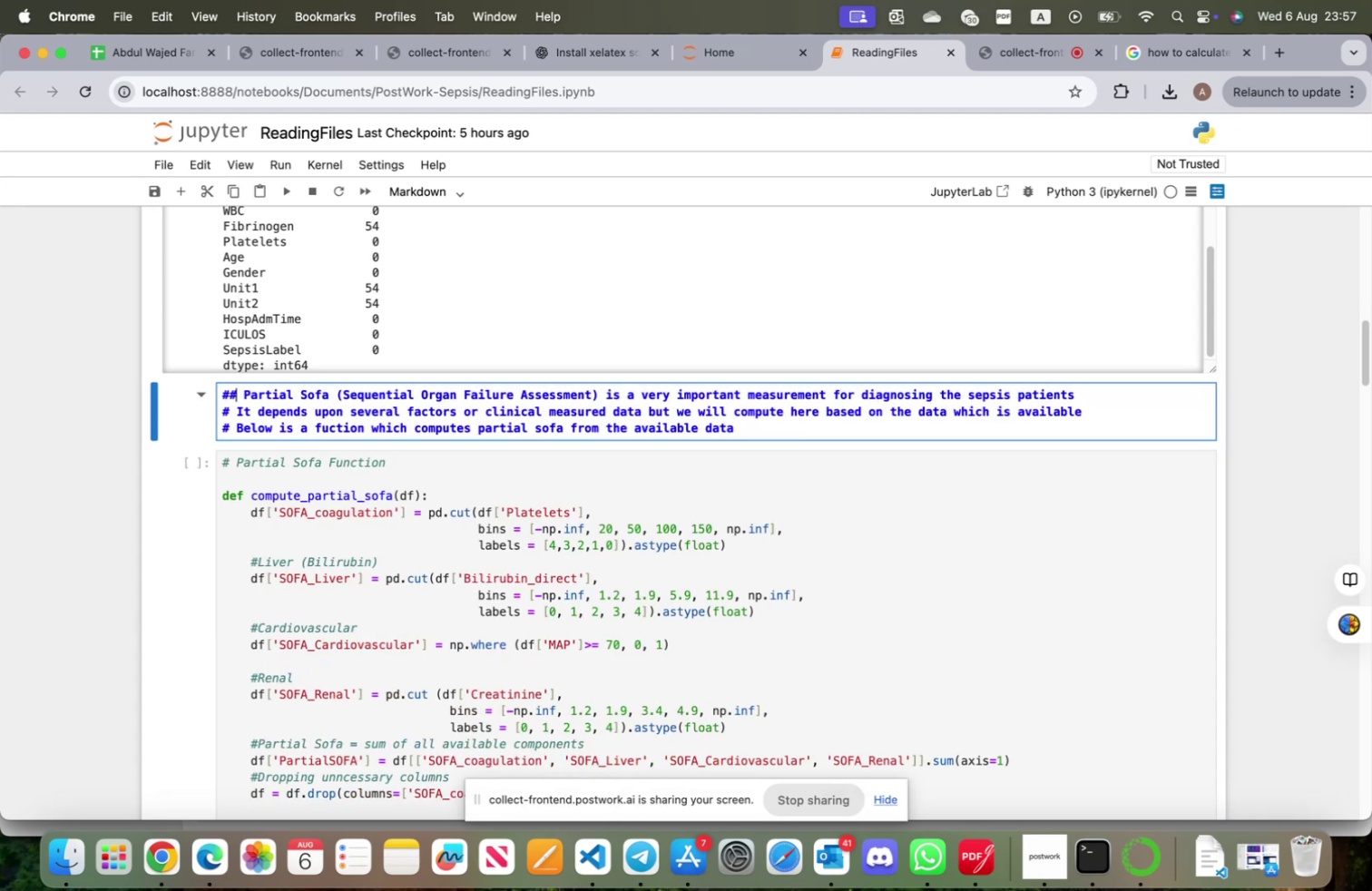 
key(Alt+OptionLeft)
 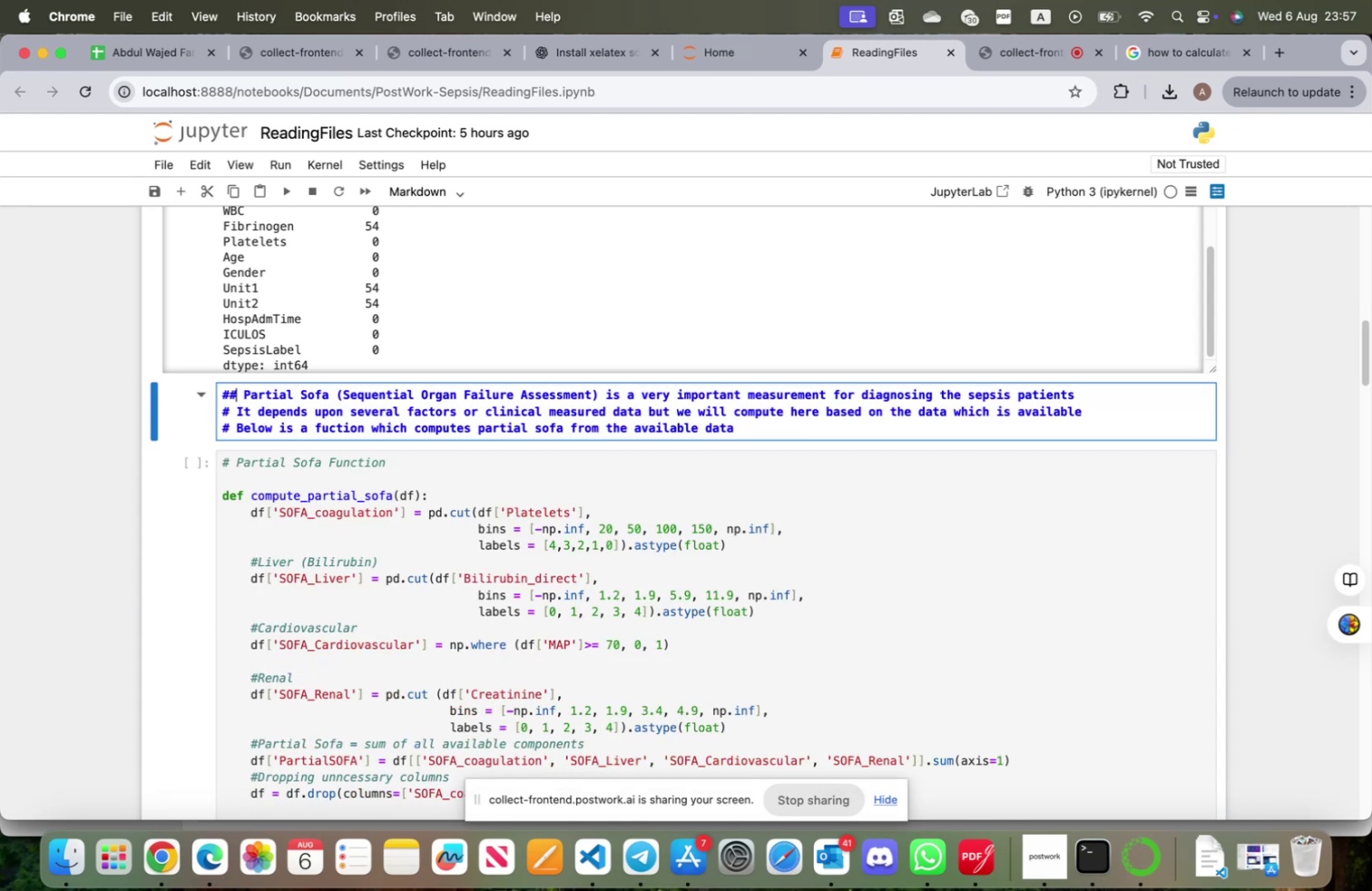 
key(Alt+3)
 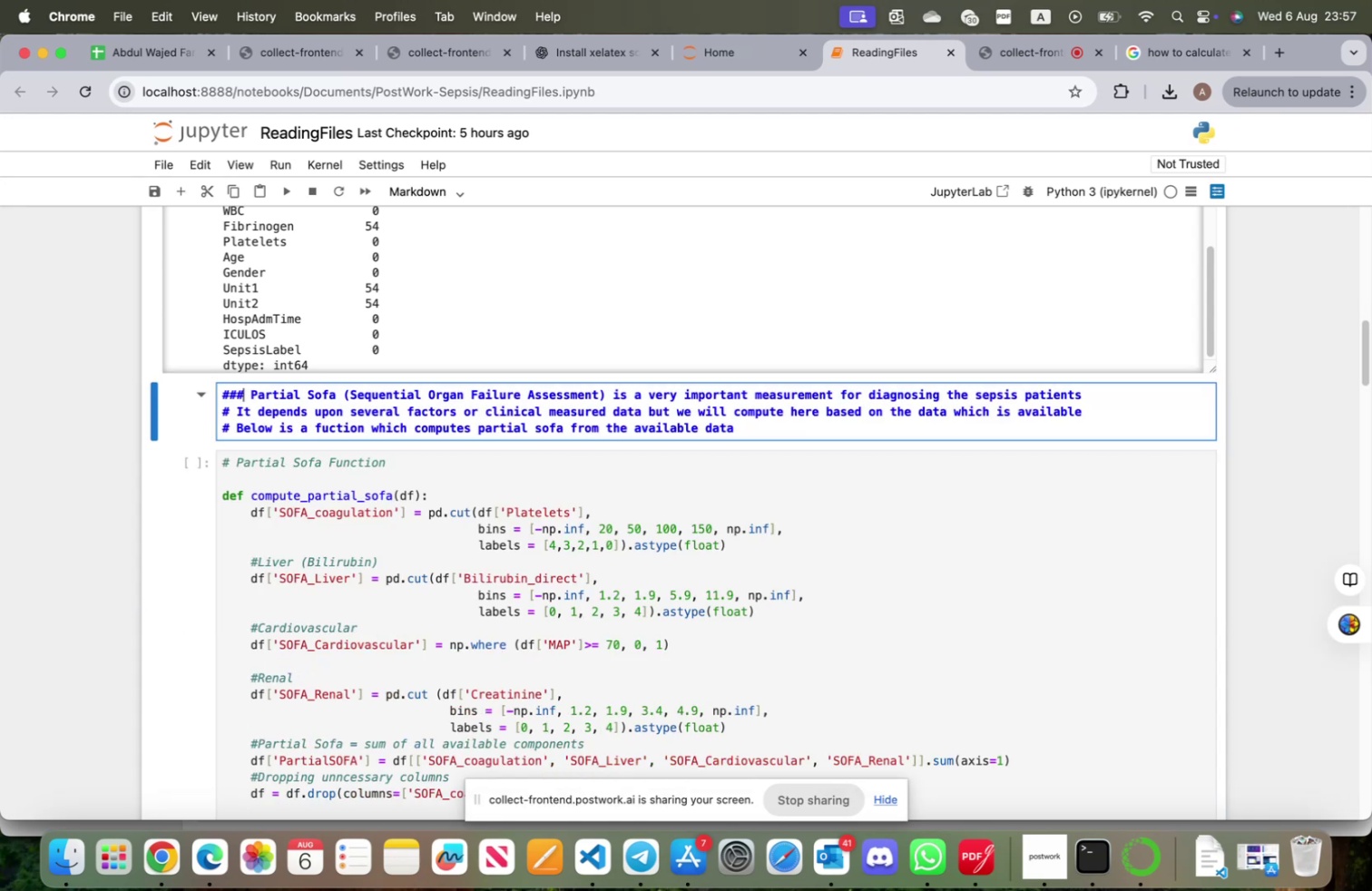 
key(ArrowDown)
 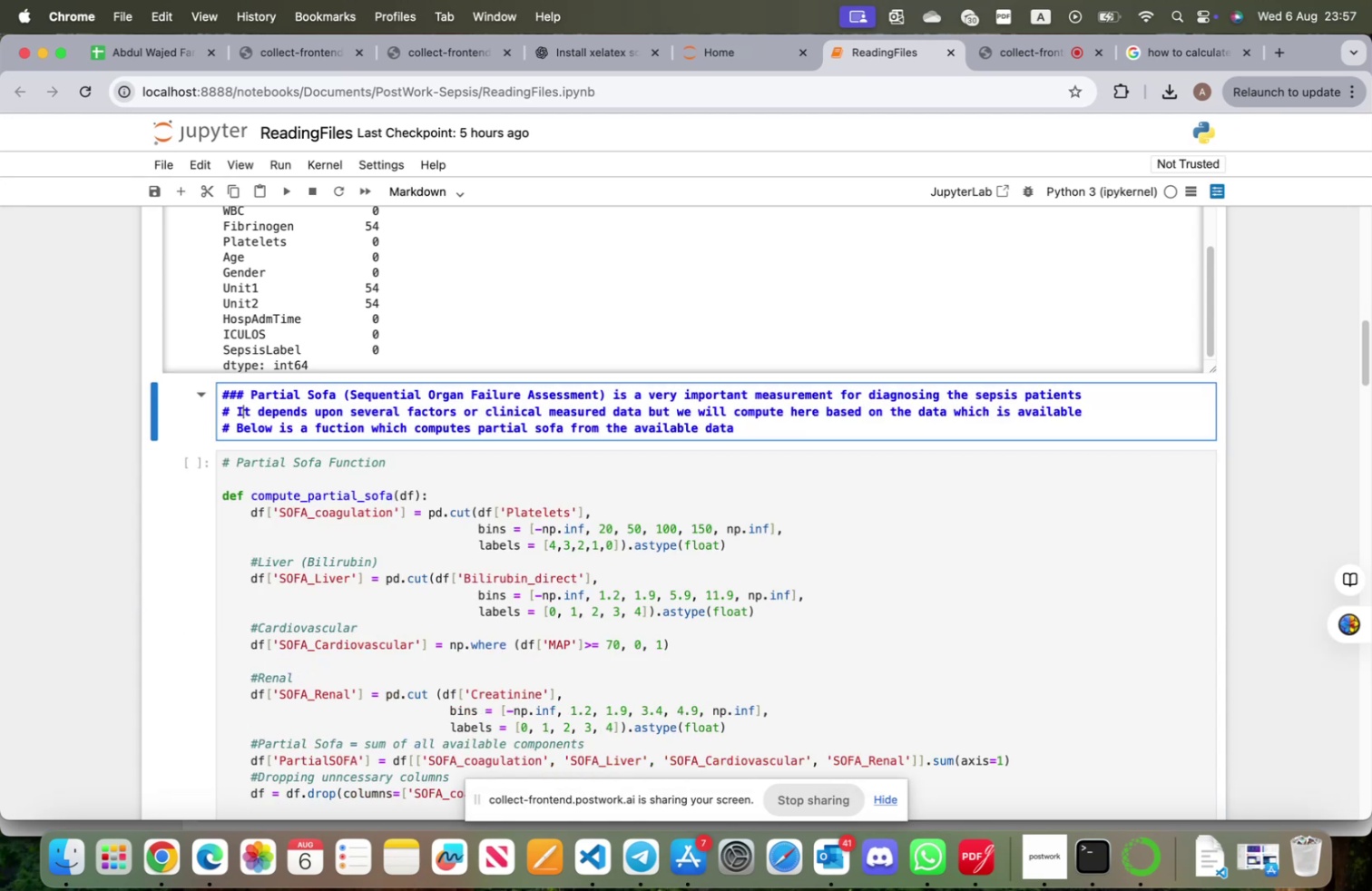 
key(ArrowLeft)
 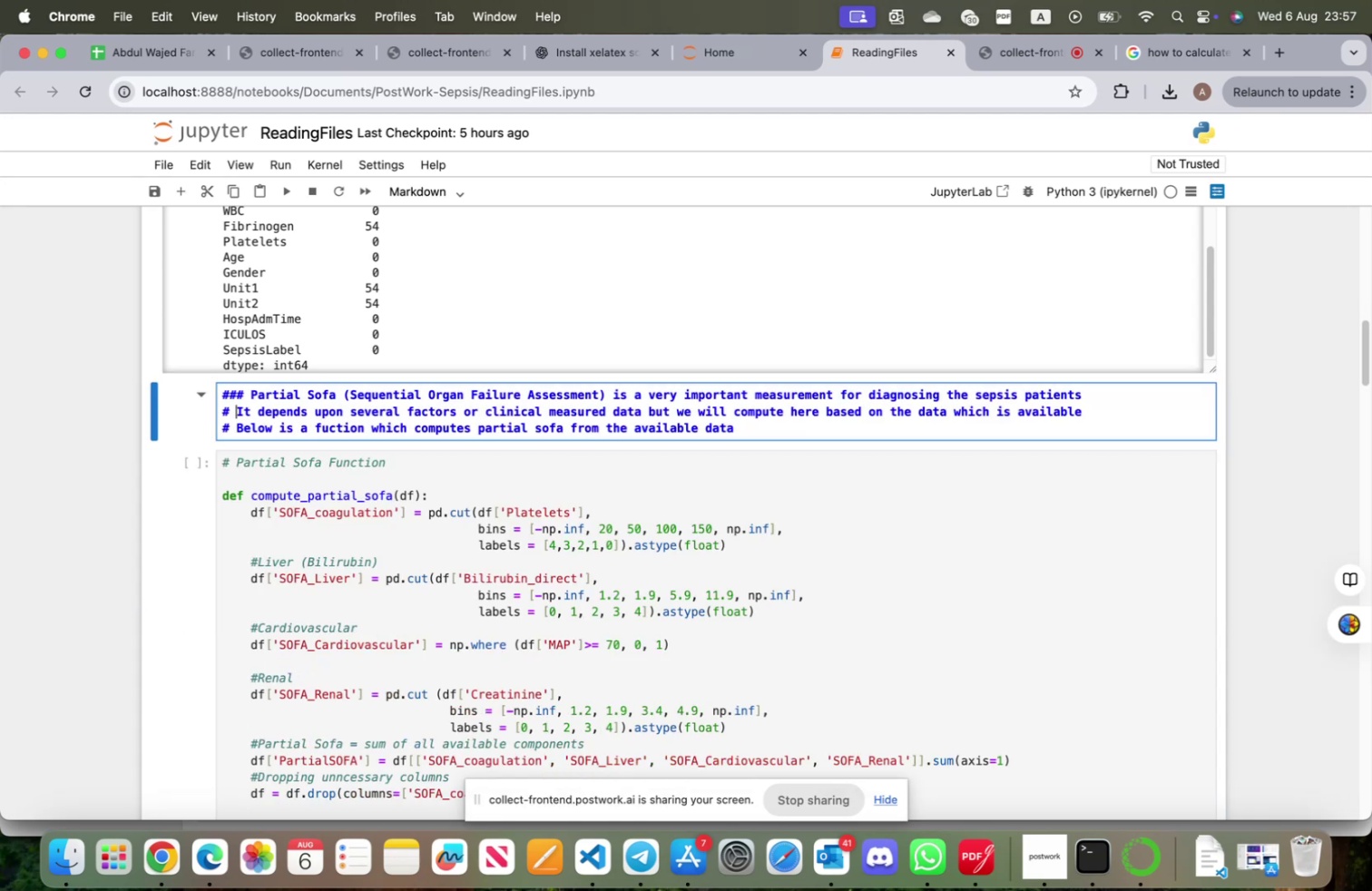 
key(ArrowLeft)
 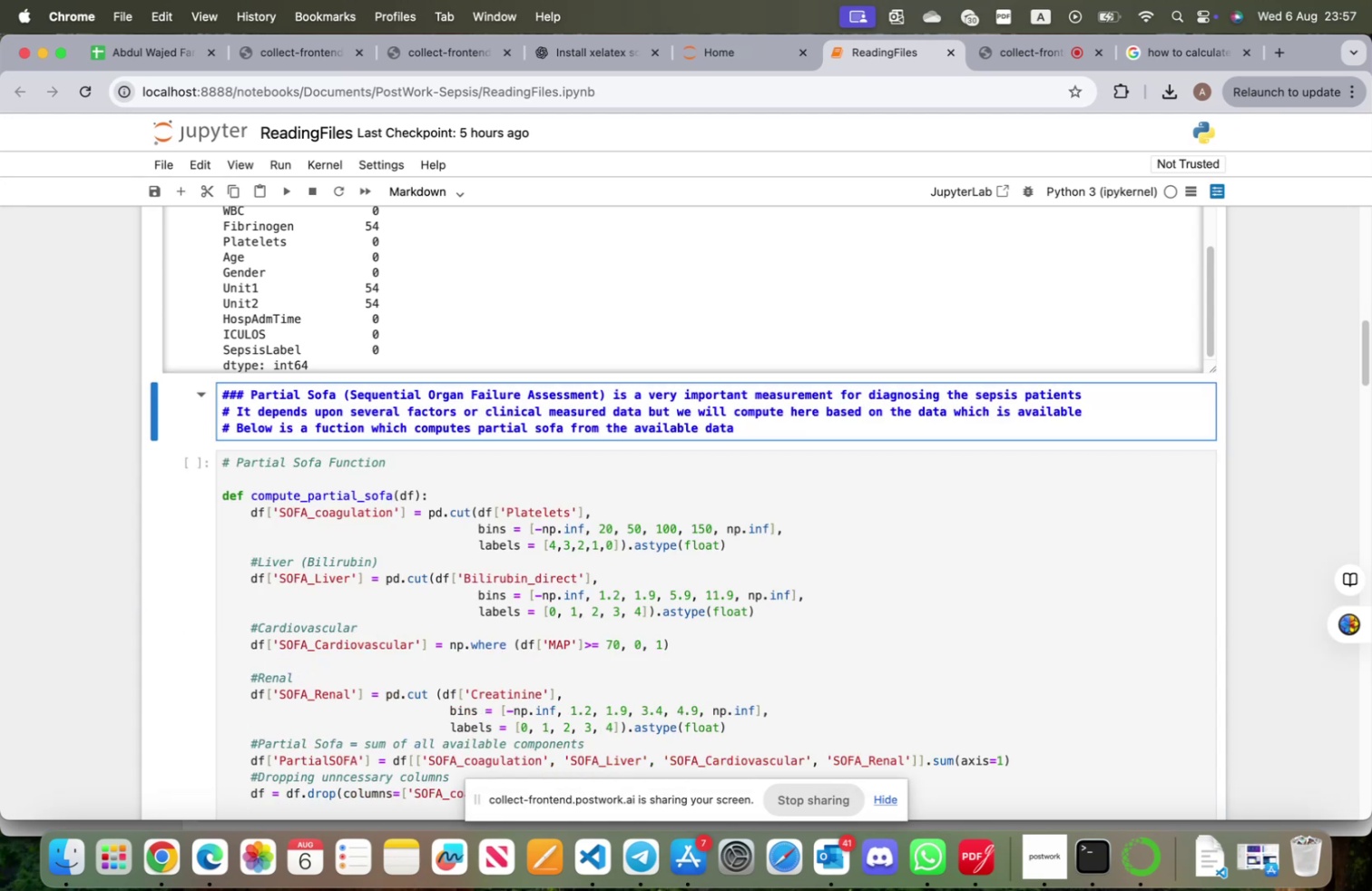 
key(Alt+3)
 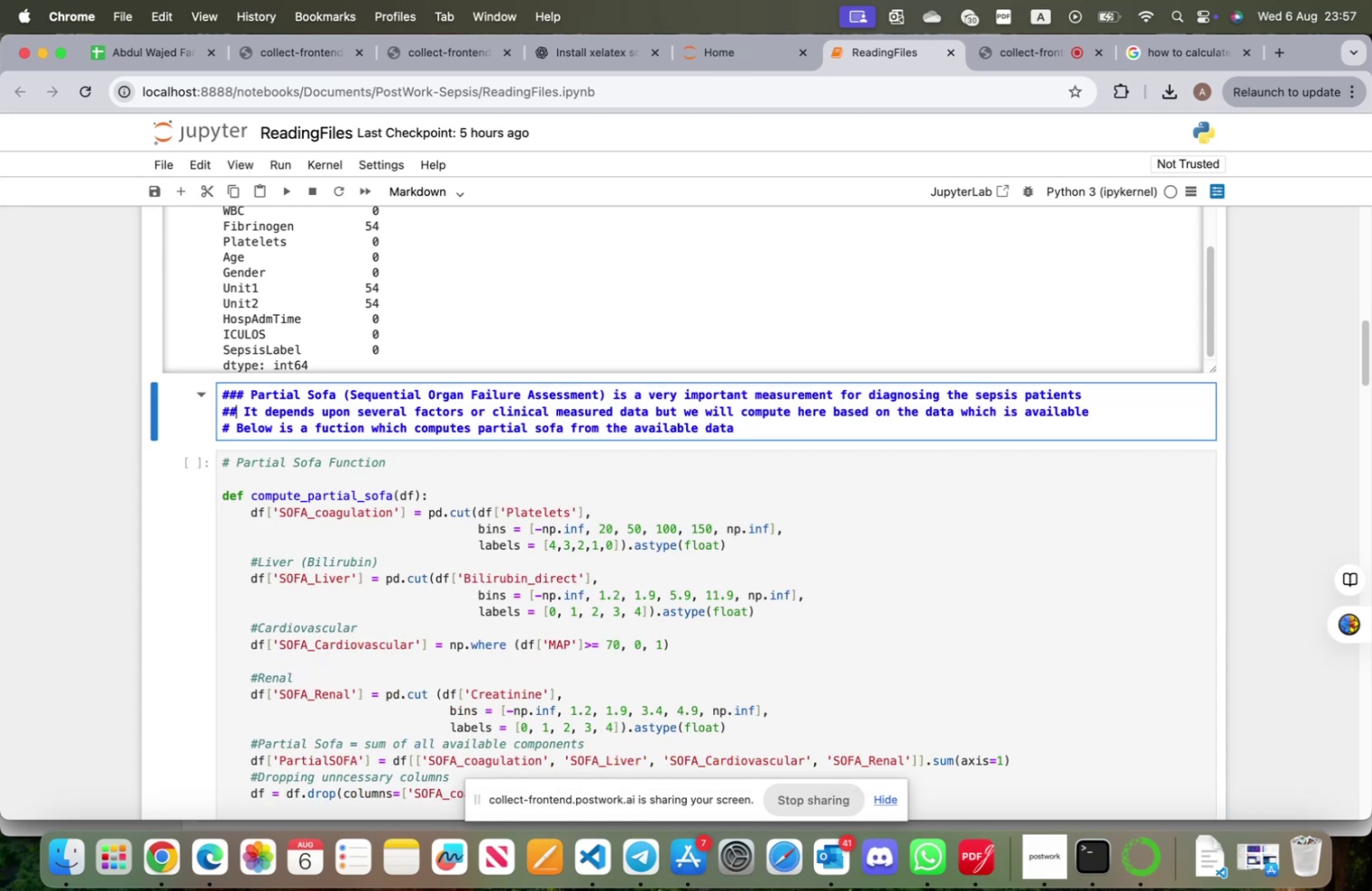 
key(Alt+3)
 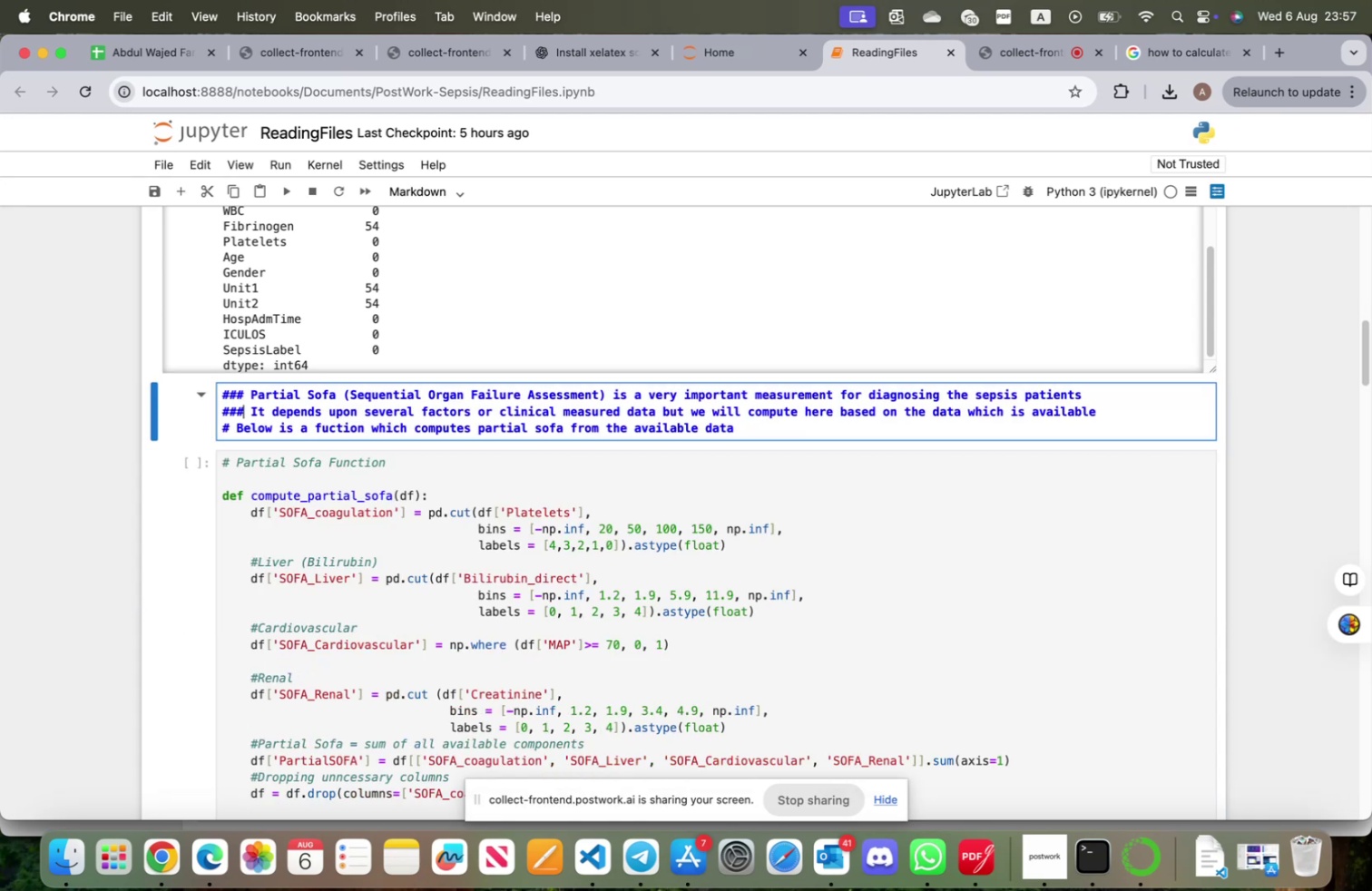 
key(ArrowDown)
 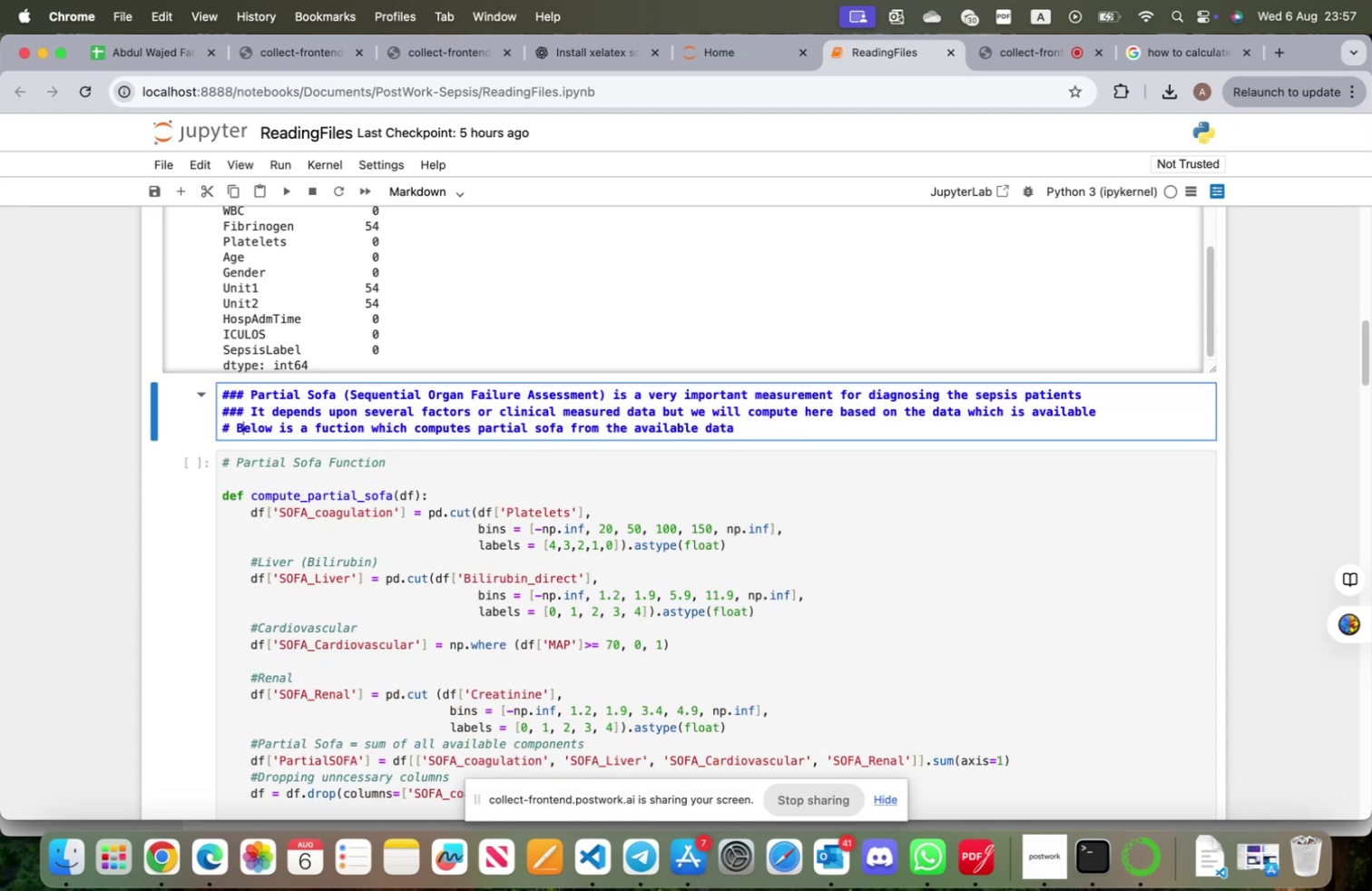 
key(ArrowLeft)
 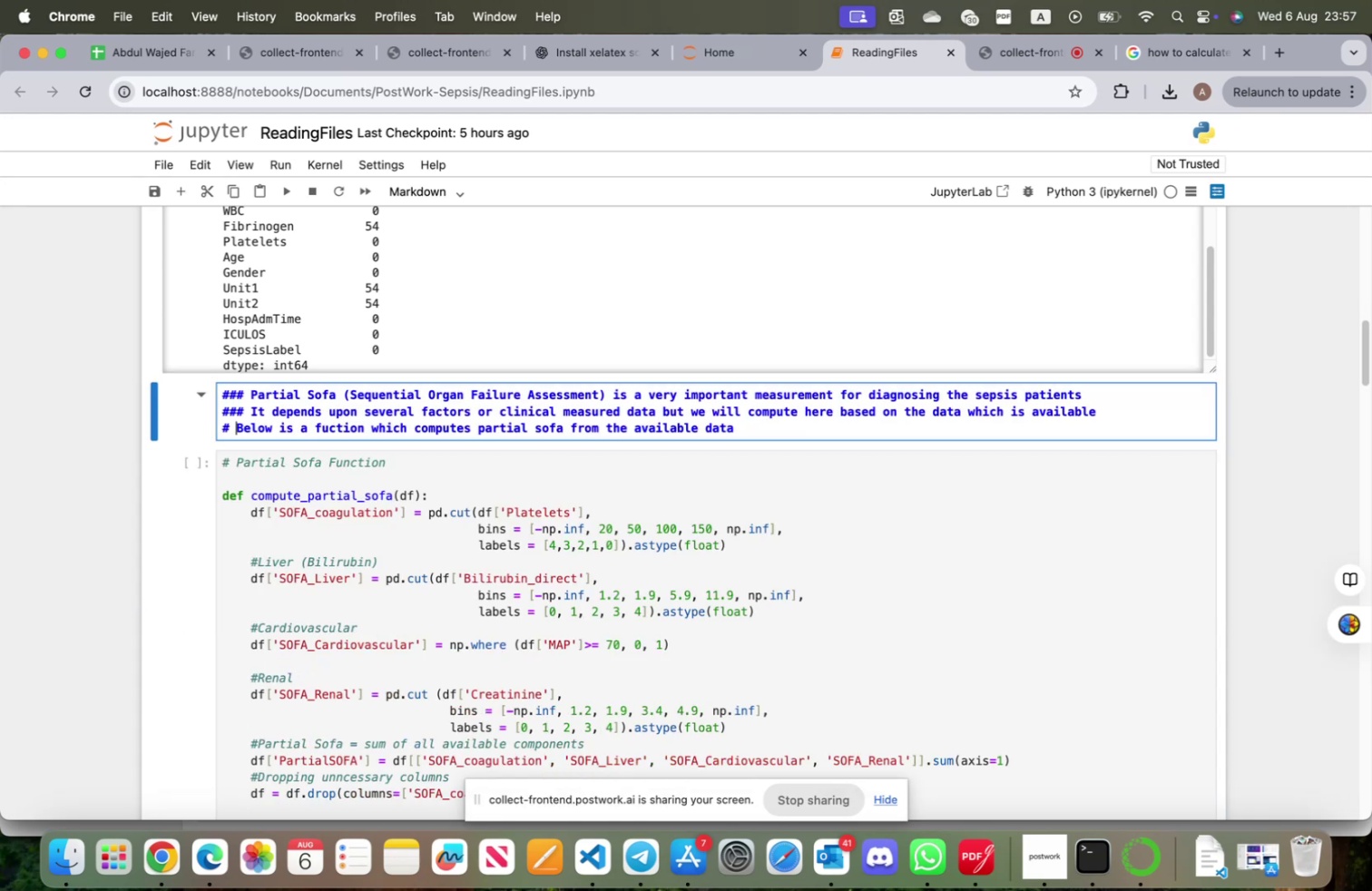 
key(ArrowLeft)
 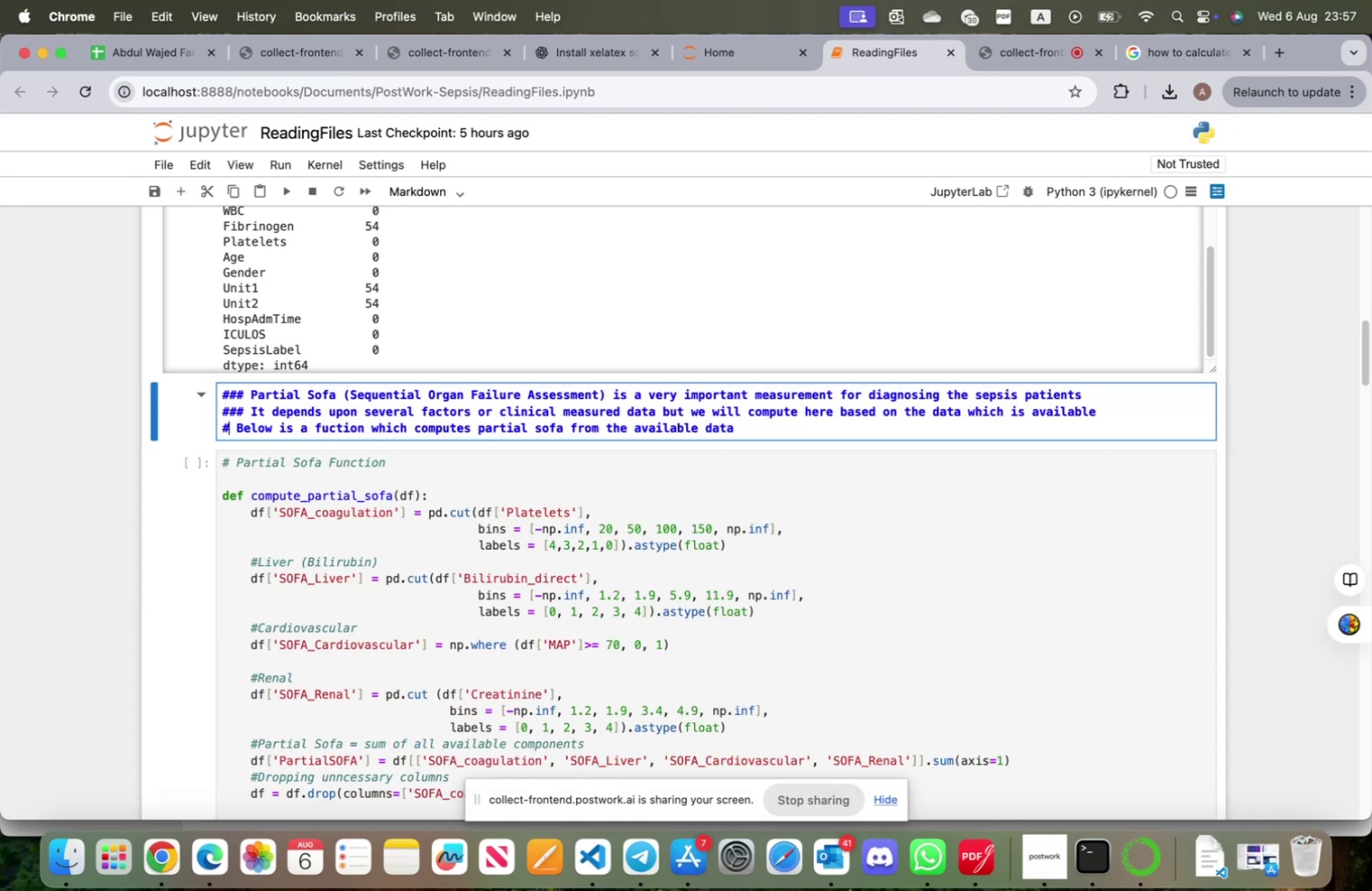 
key(Alt+3)
 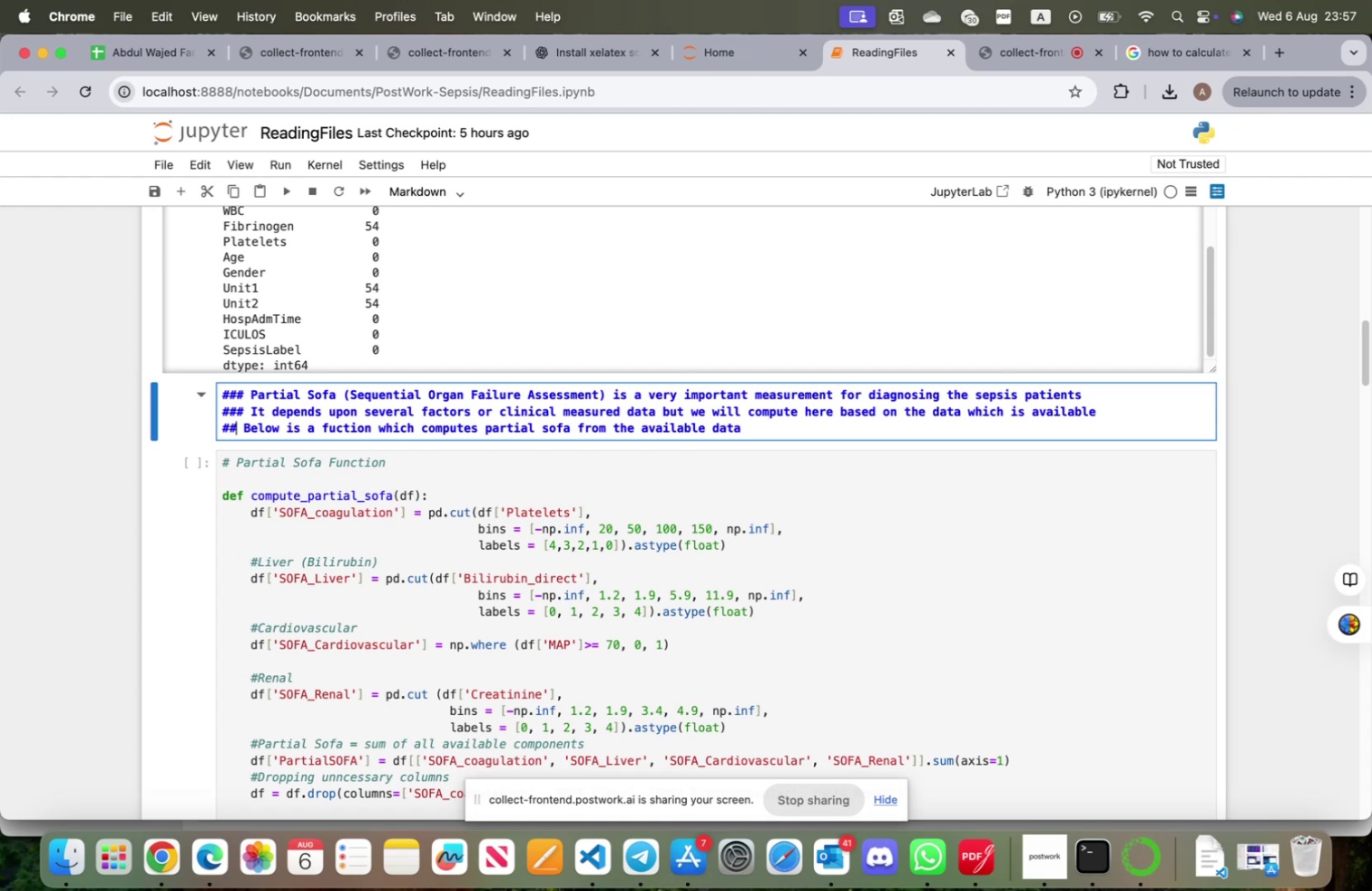 
key(Alt+3)
 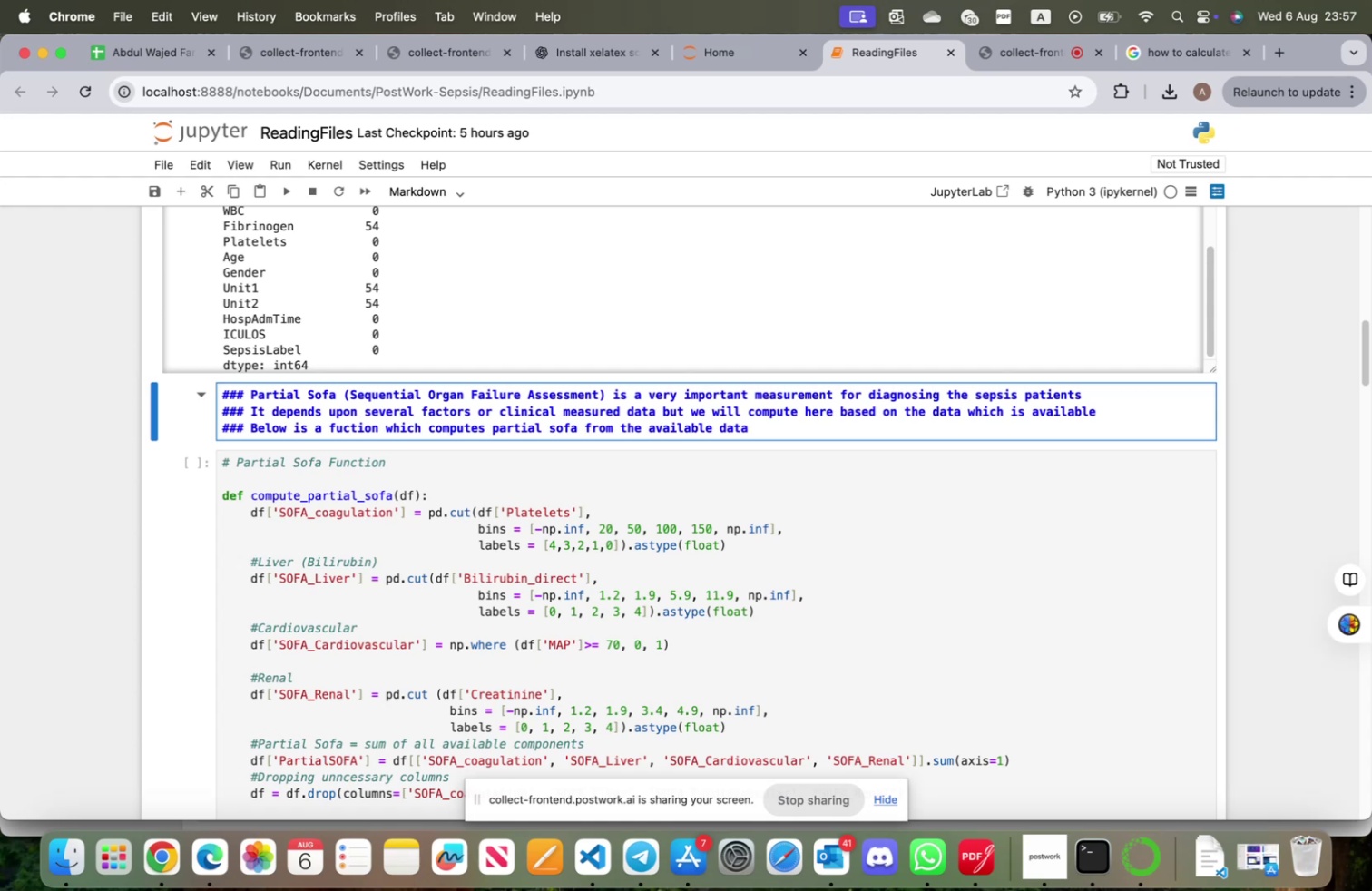 
key(Shift+ShiftRight)
 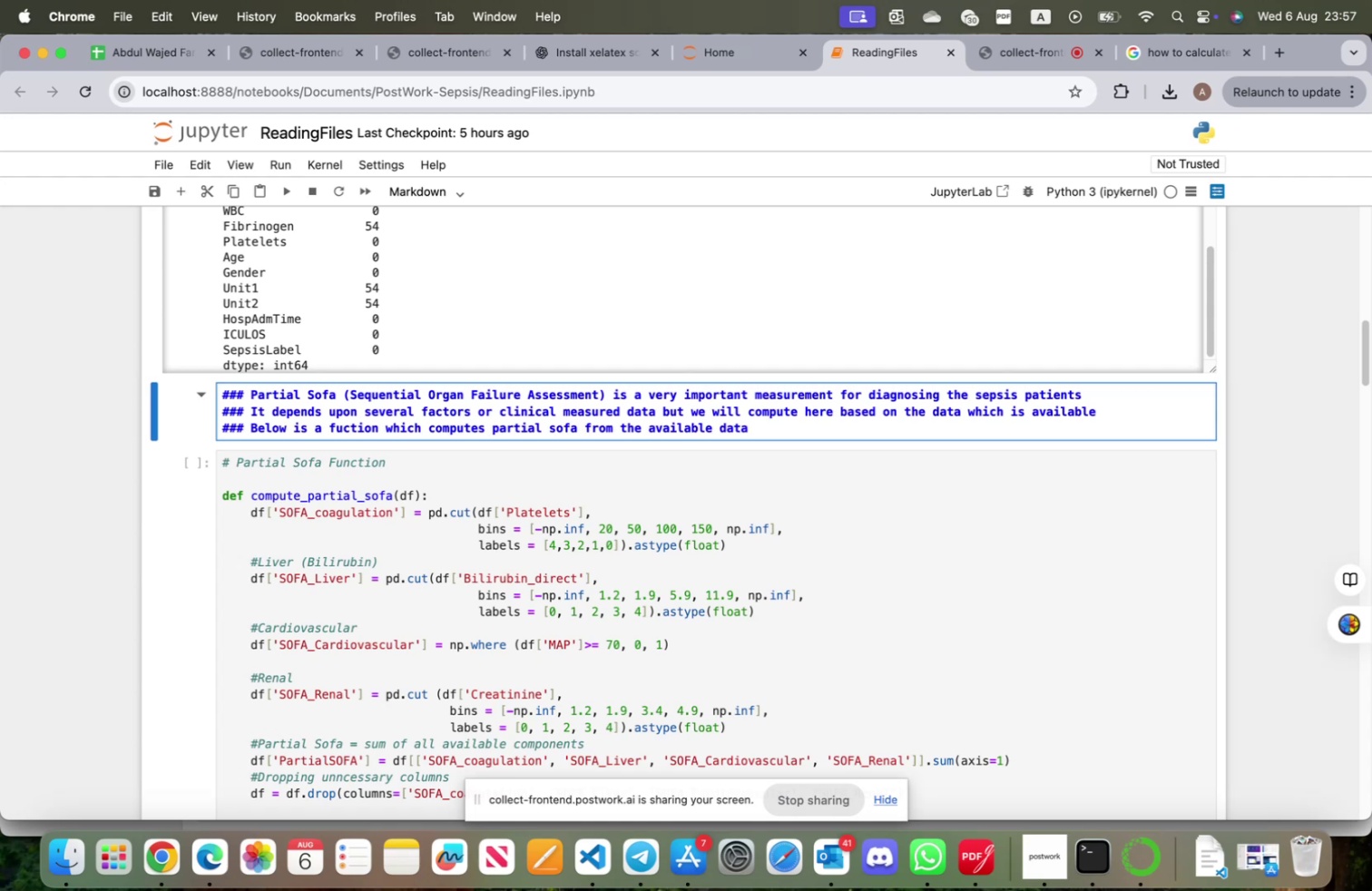 
key(Shift+Enter)
 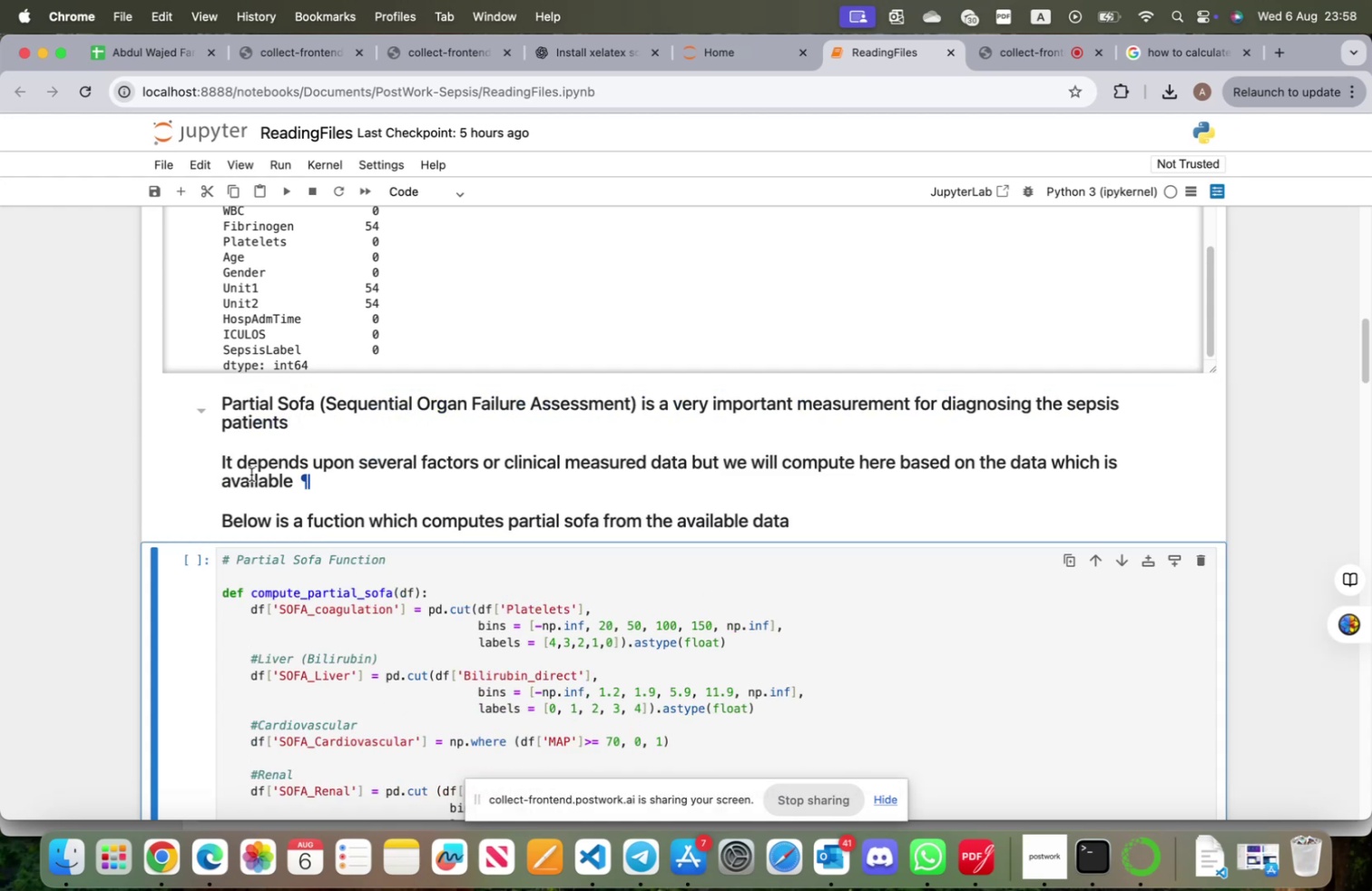 
double_click([241, 472])
 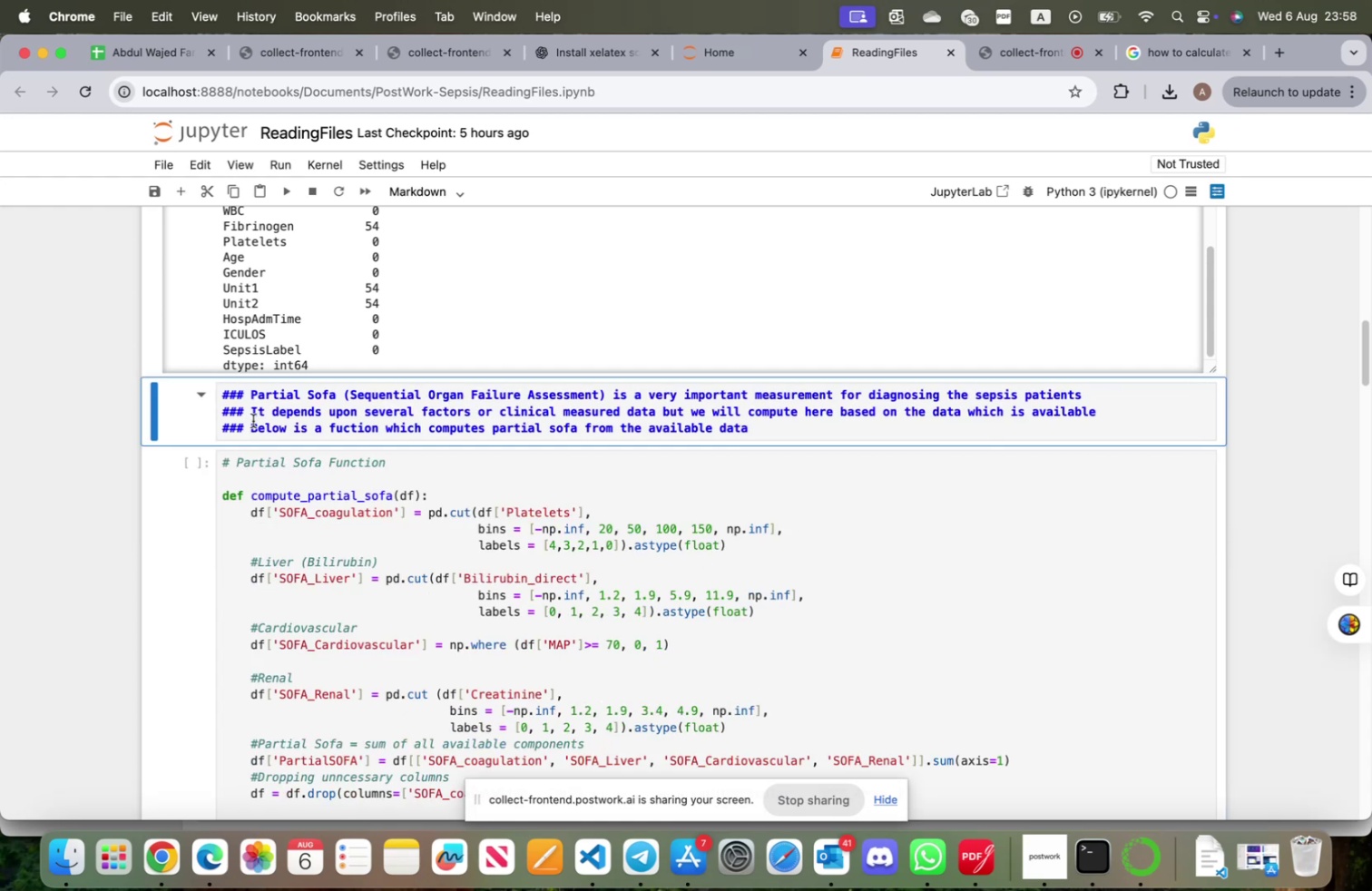 
left_click([252, 410])
 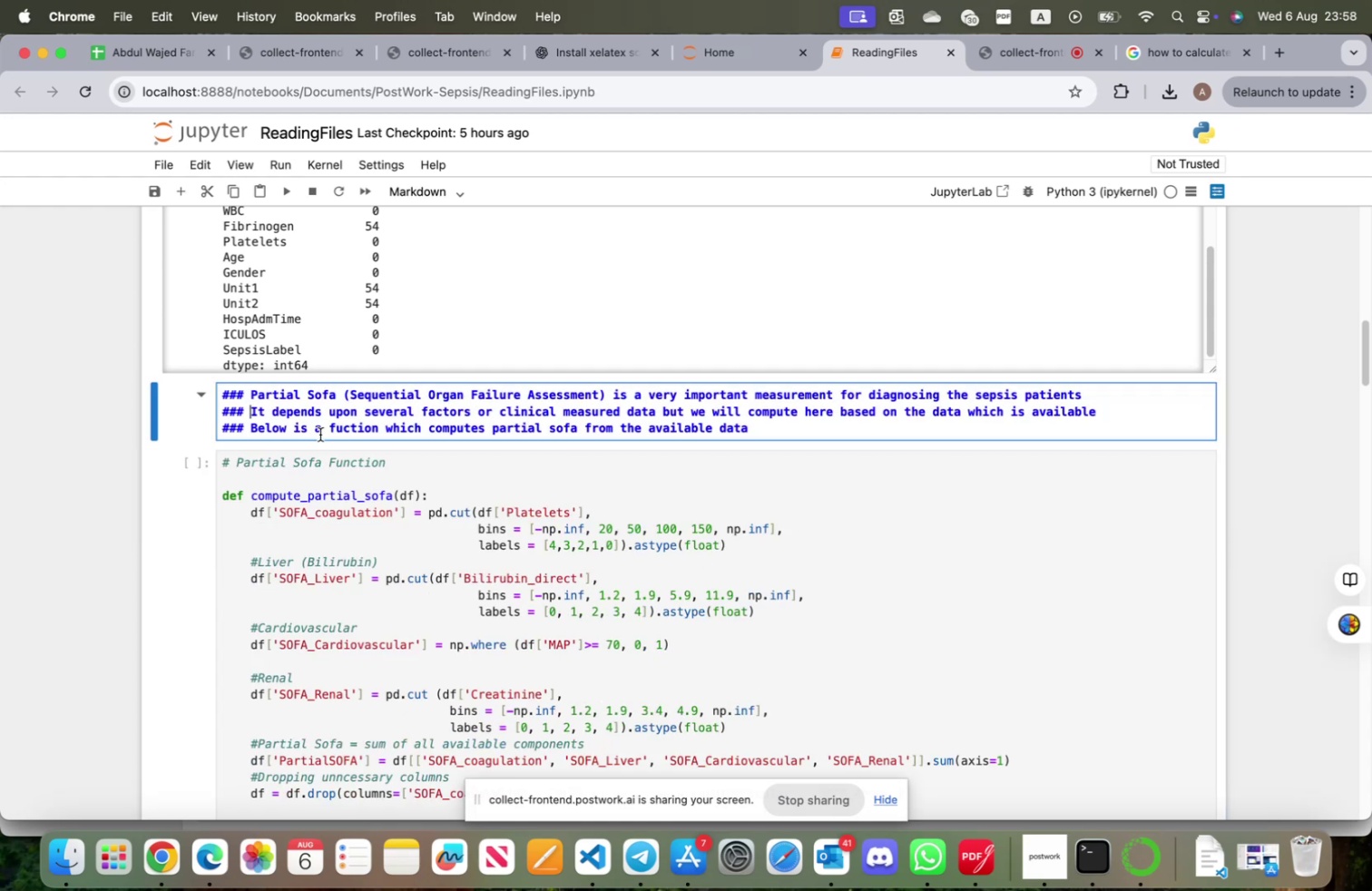 
key(Backspace)
 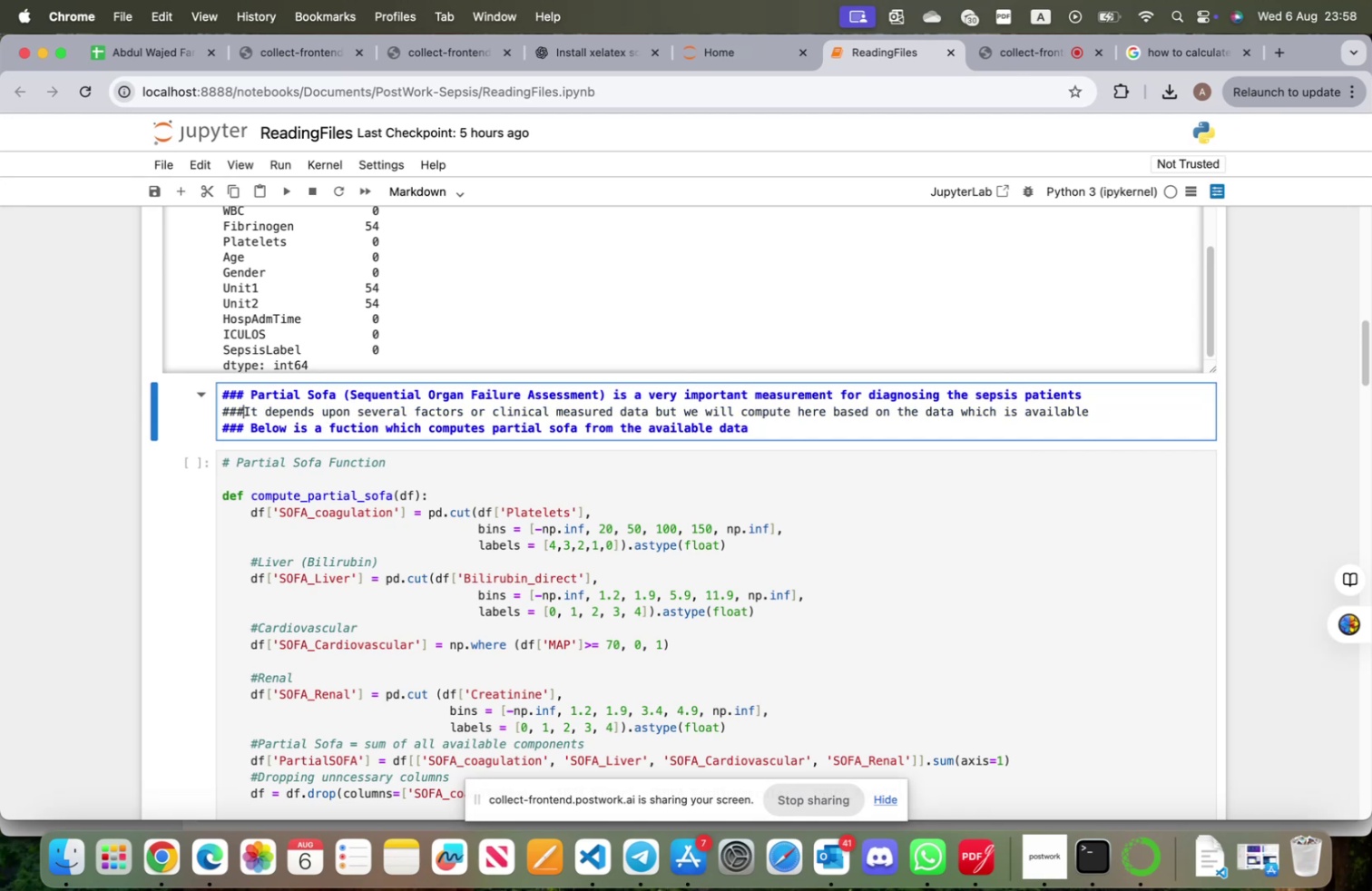 
key(Backspace)
 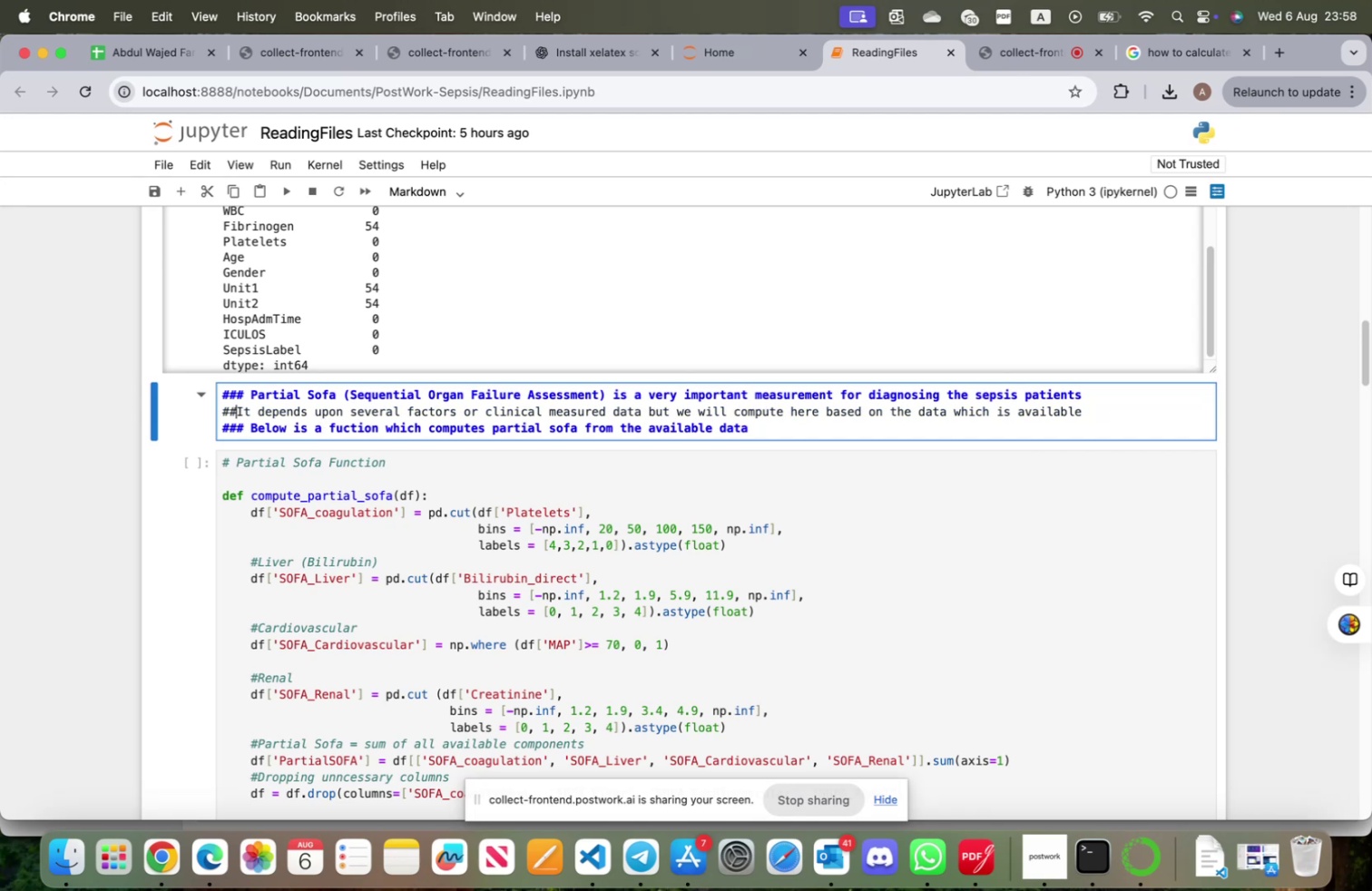 
key(Backspace)
 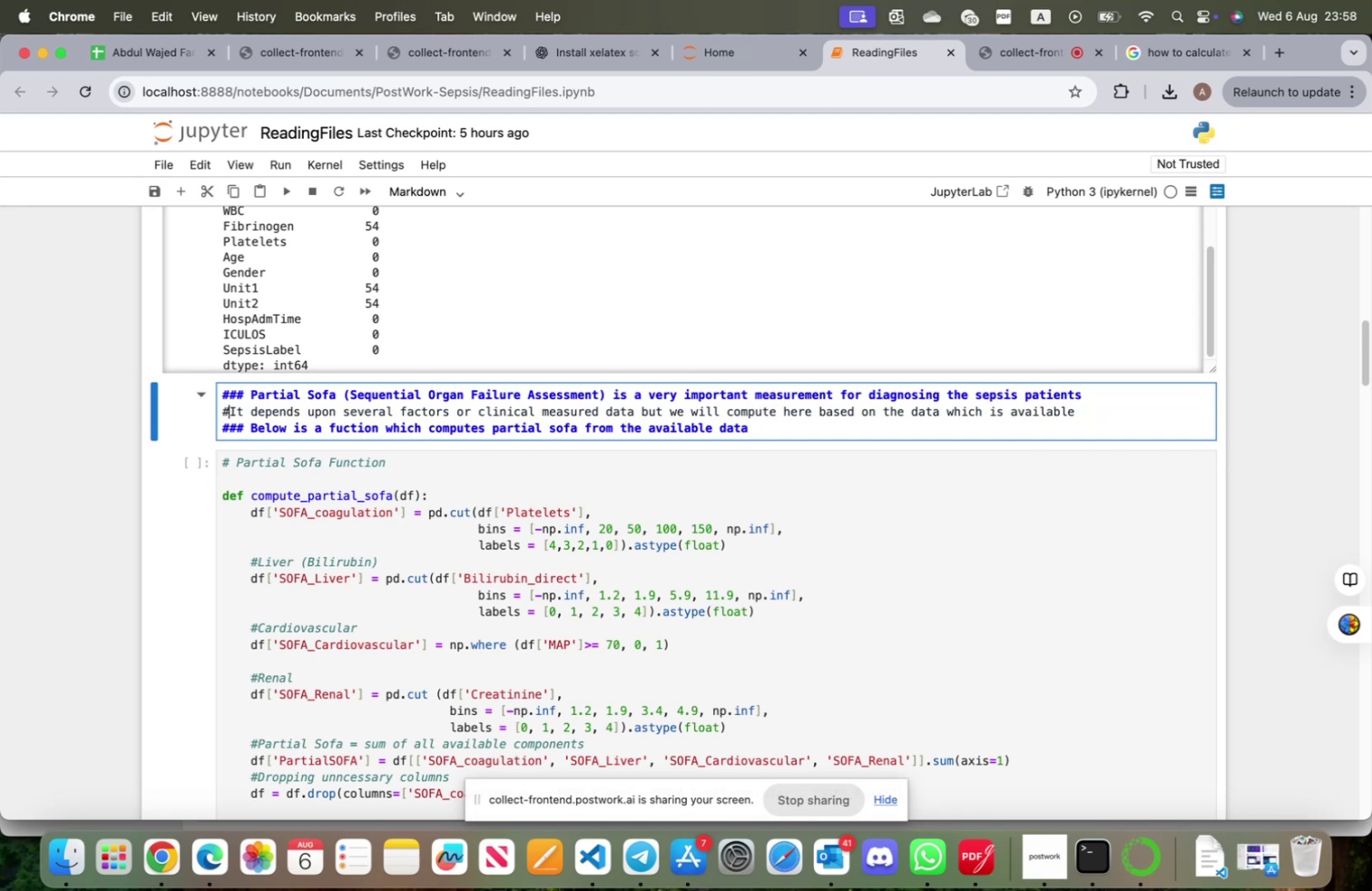 
key(Backspace)
 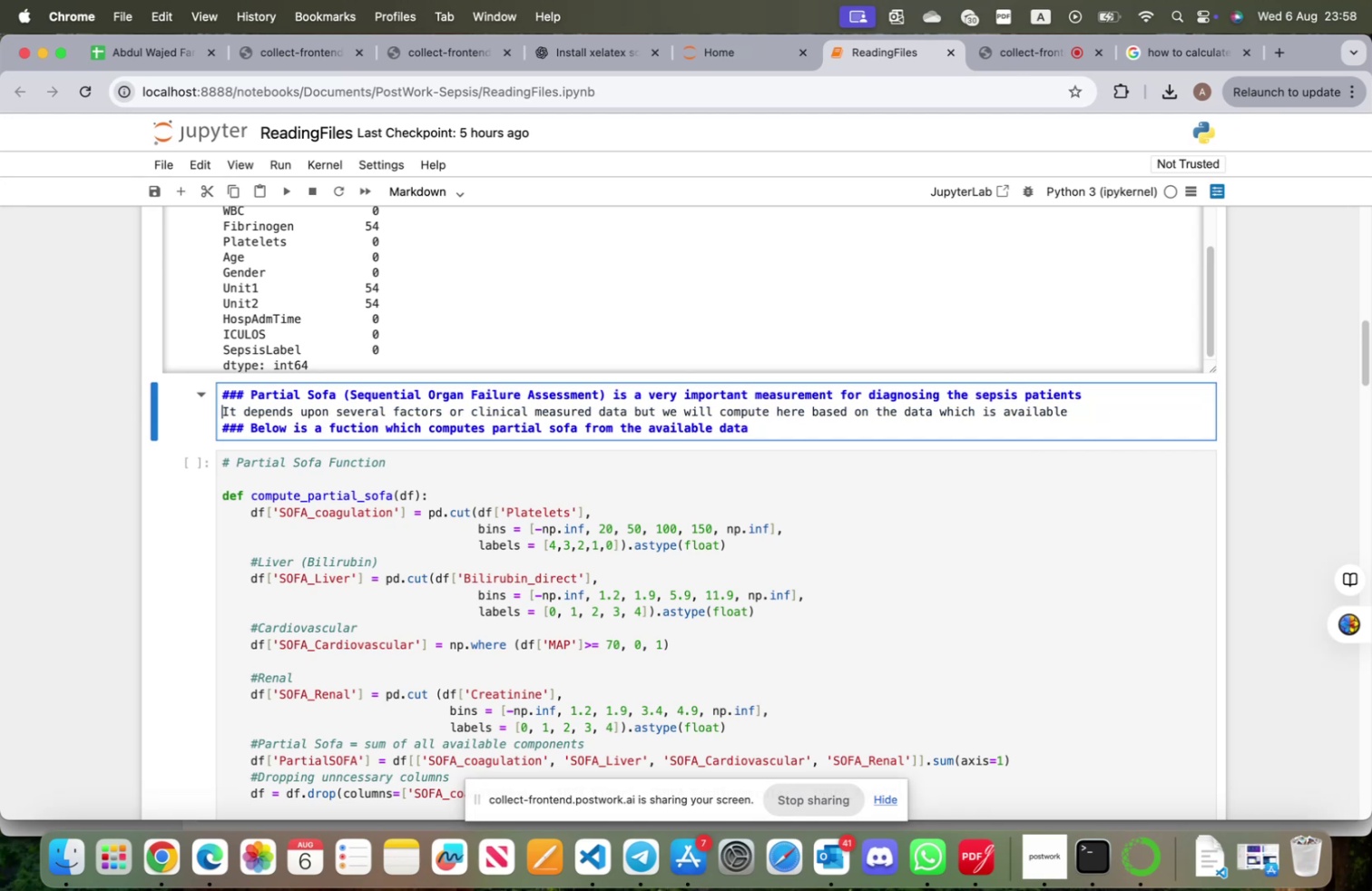 
key(Backspace)
 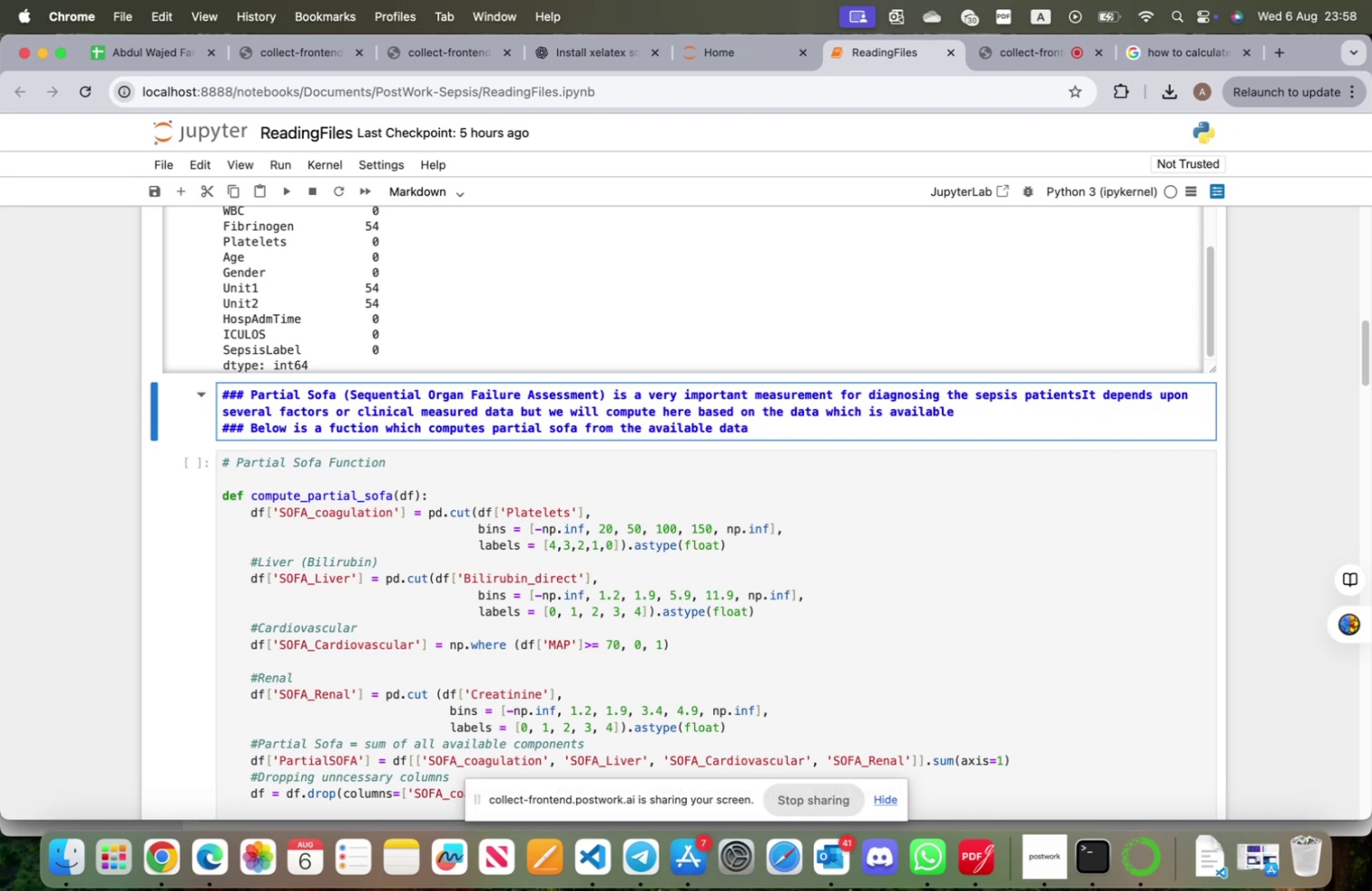 
key(Period)
 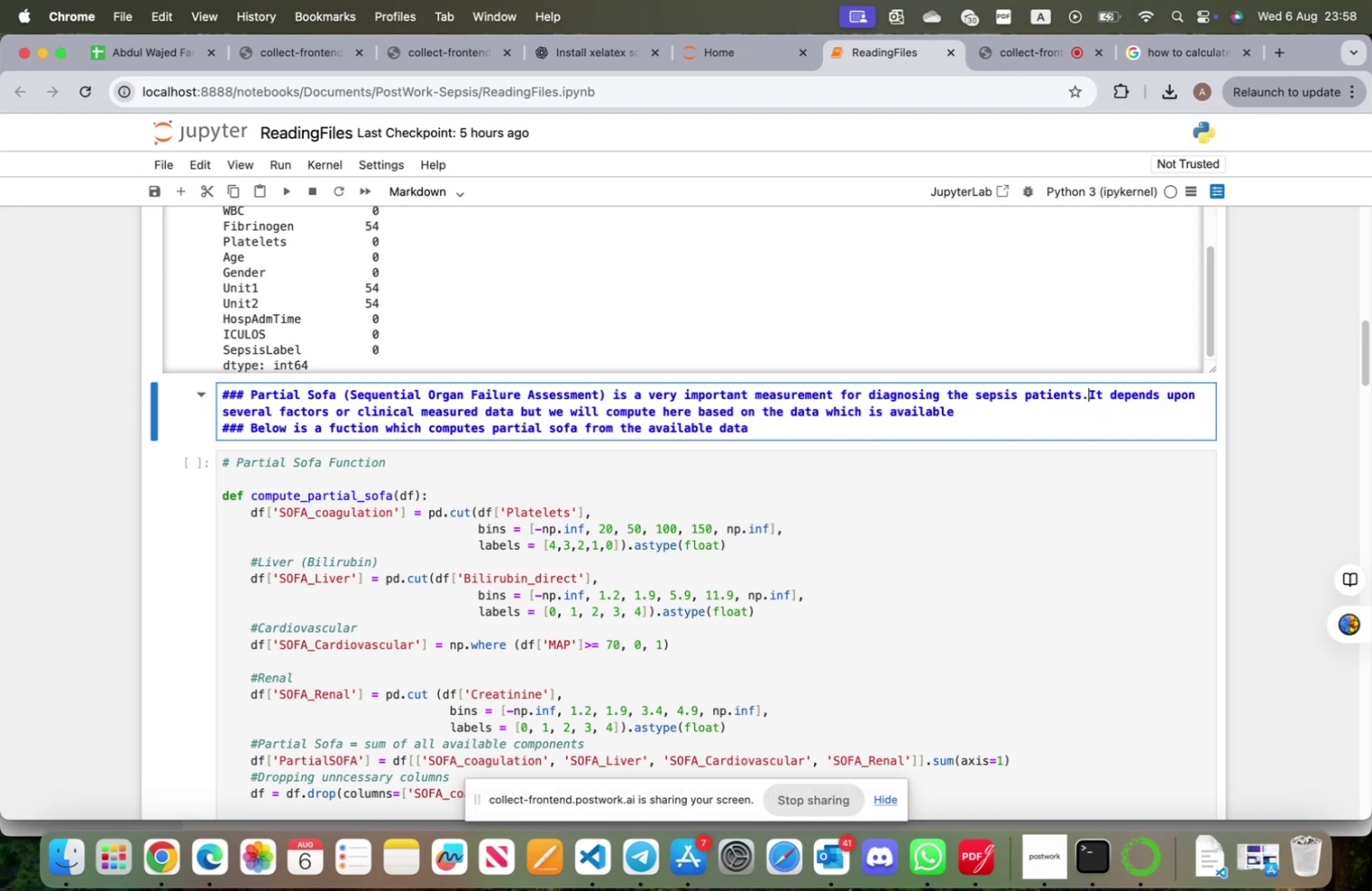 
key(Space)
 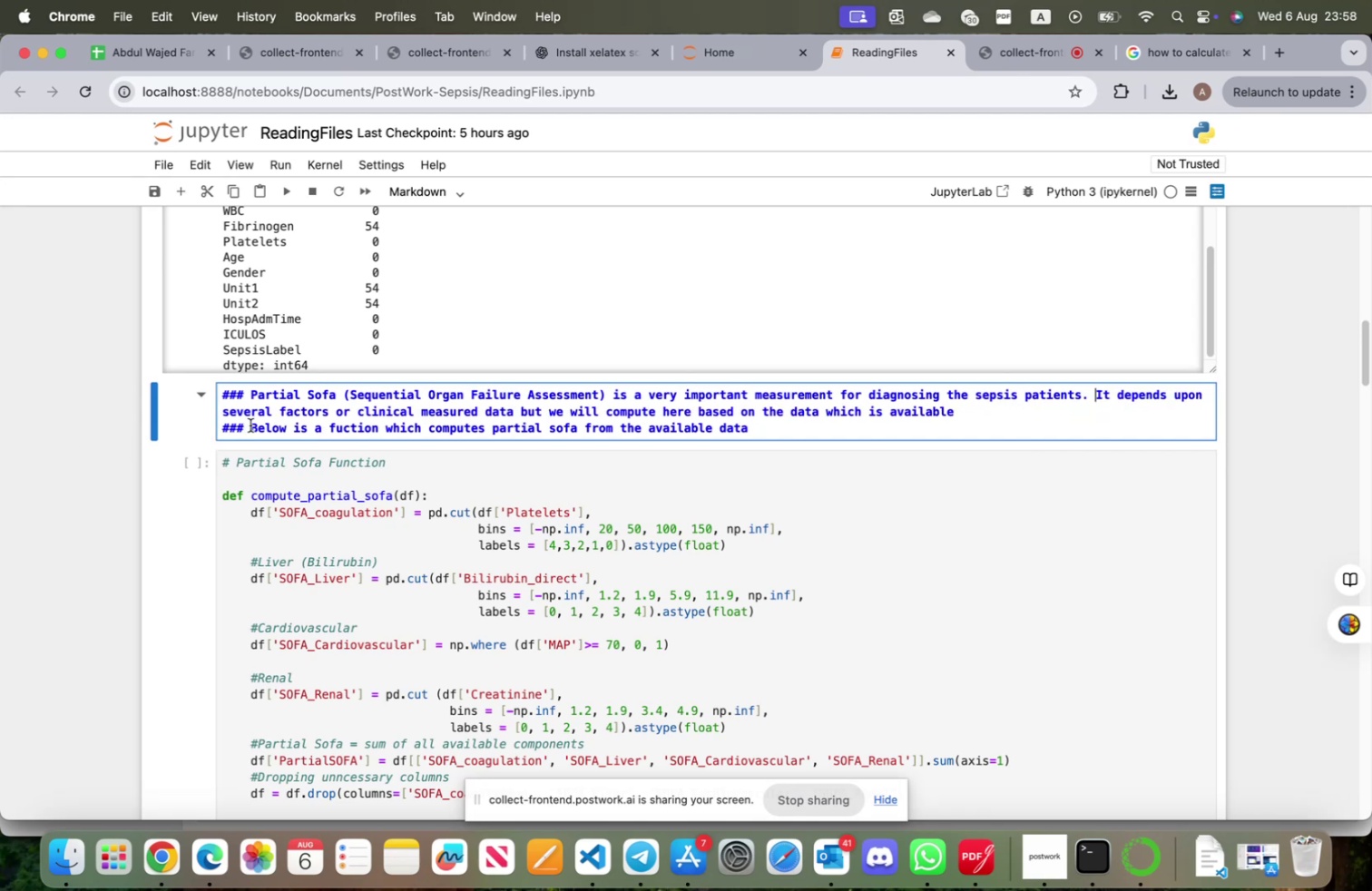 
wait(5.43)
 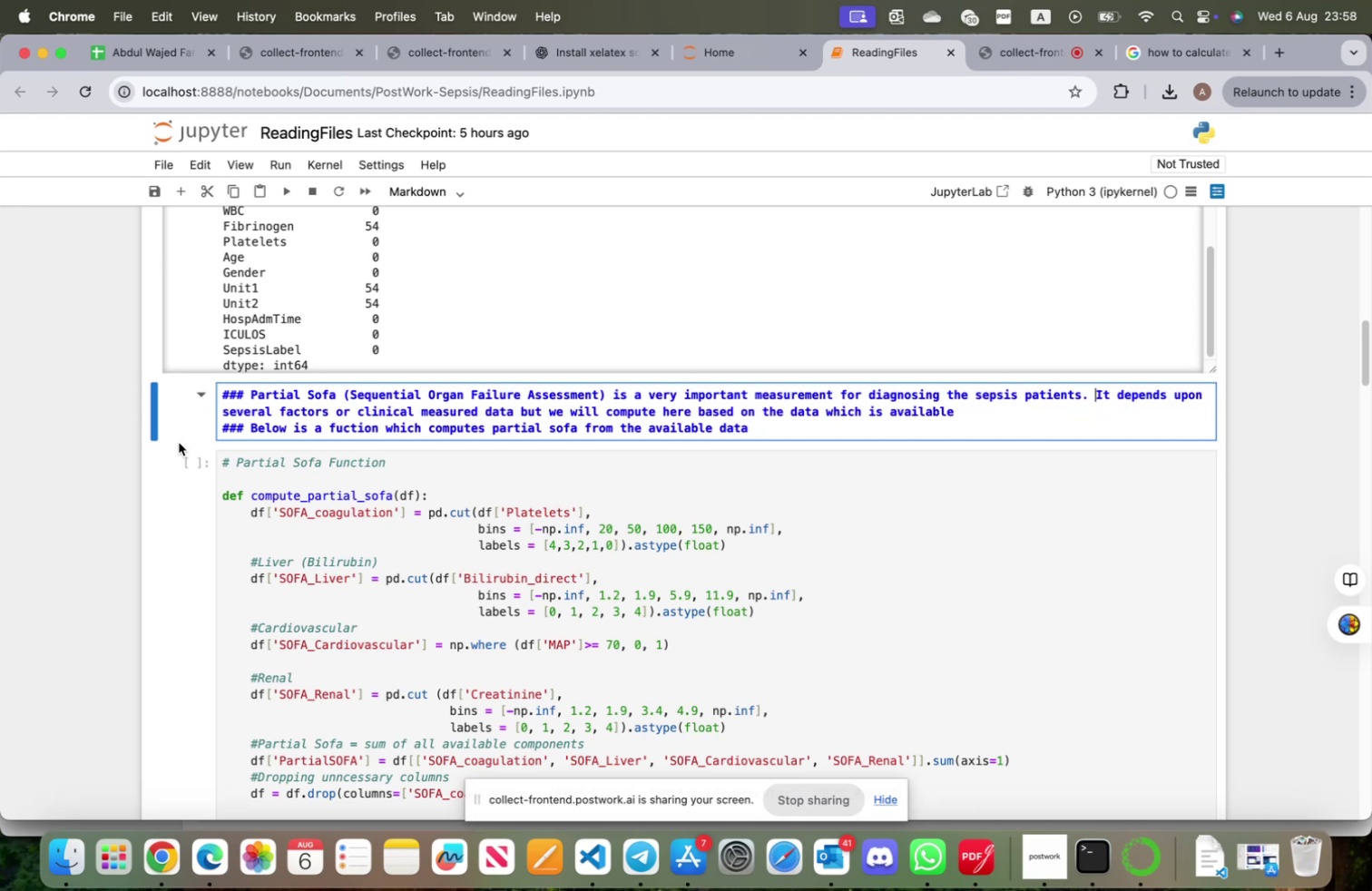 
left_click([1014, 411])
 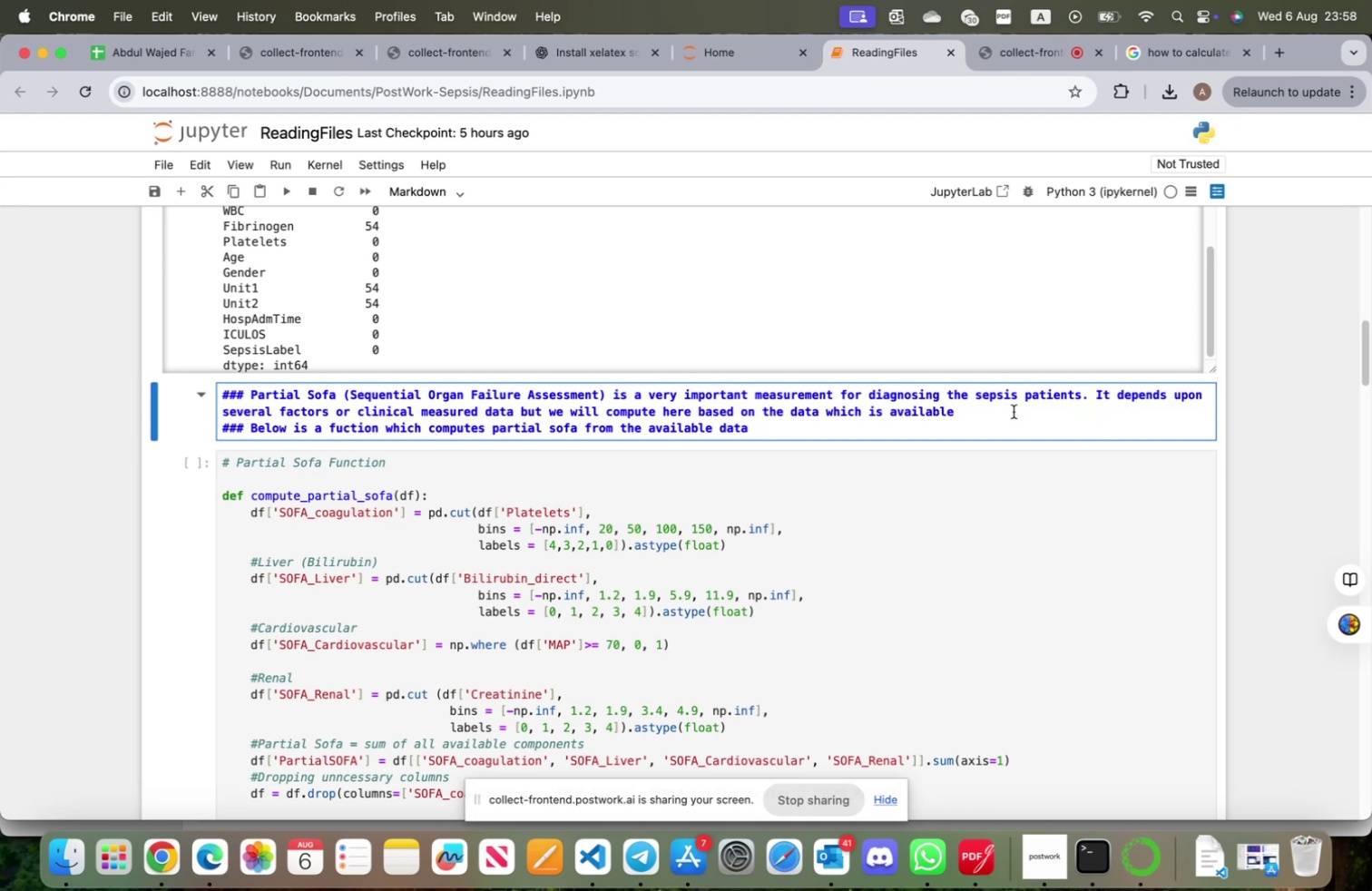 
key(Period)
 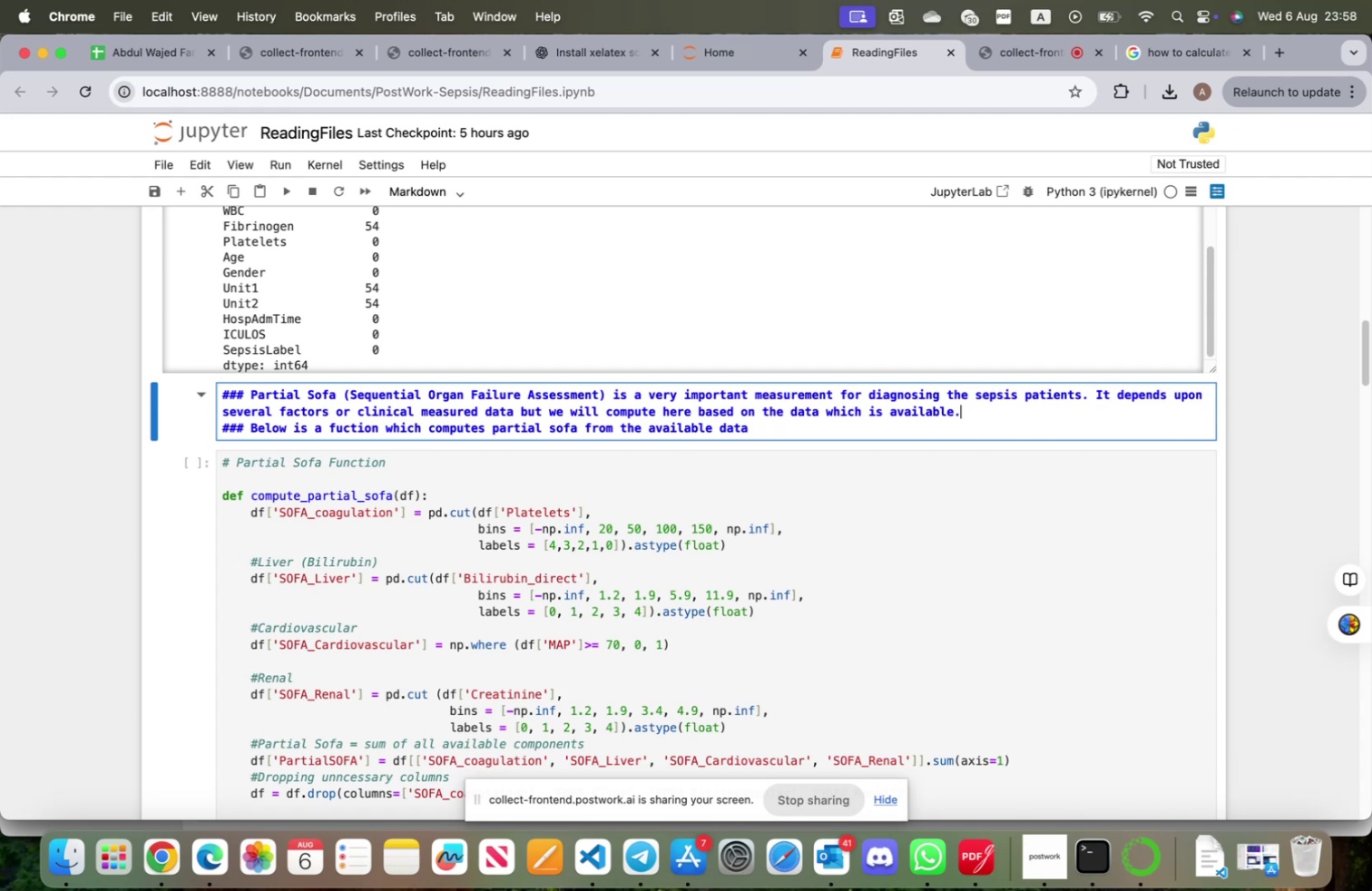 
key(Shift+ShiftRight)
 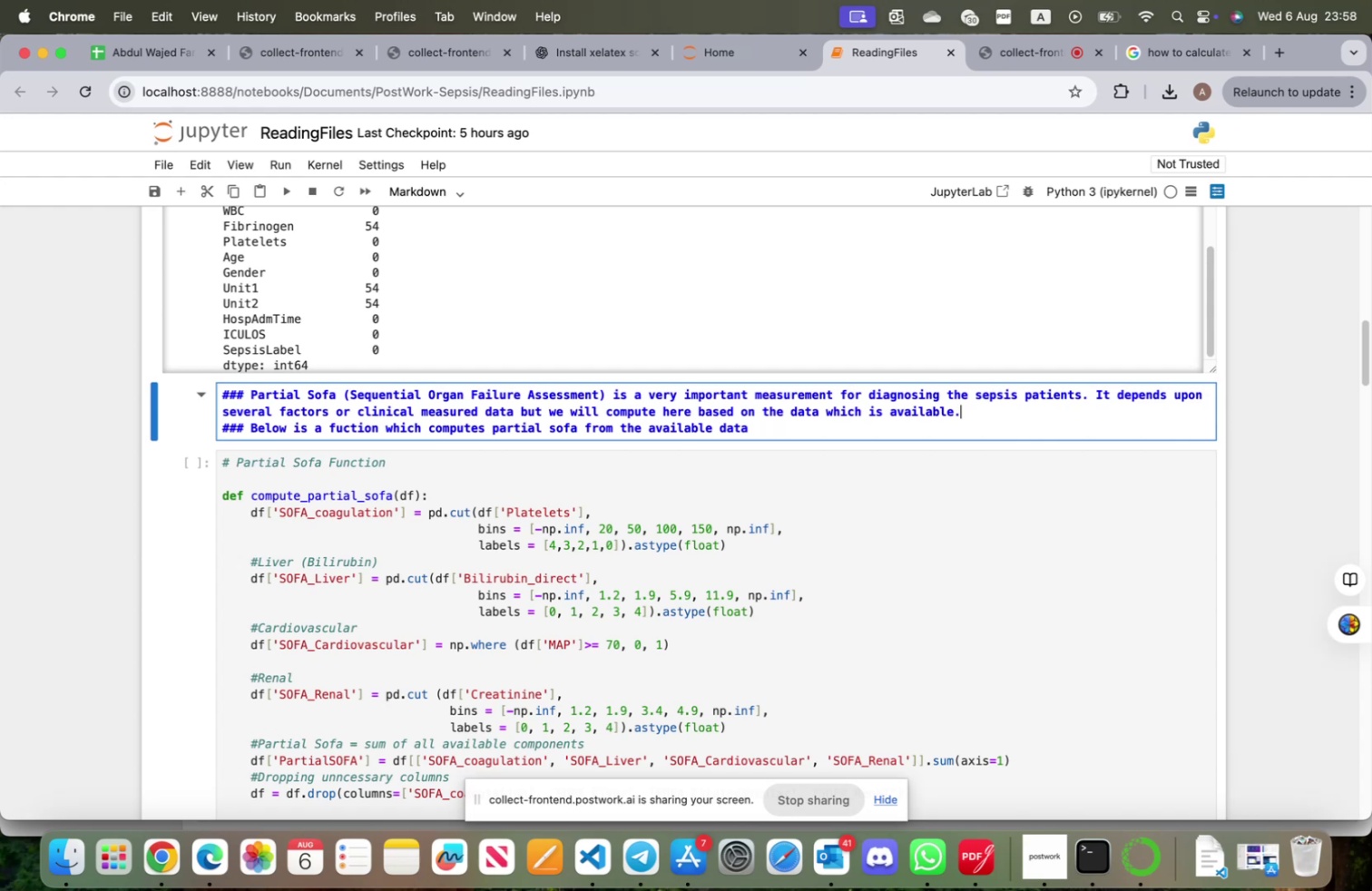 
key(Shift+Enter)
 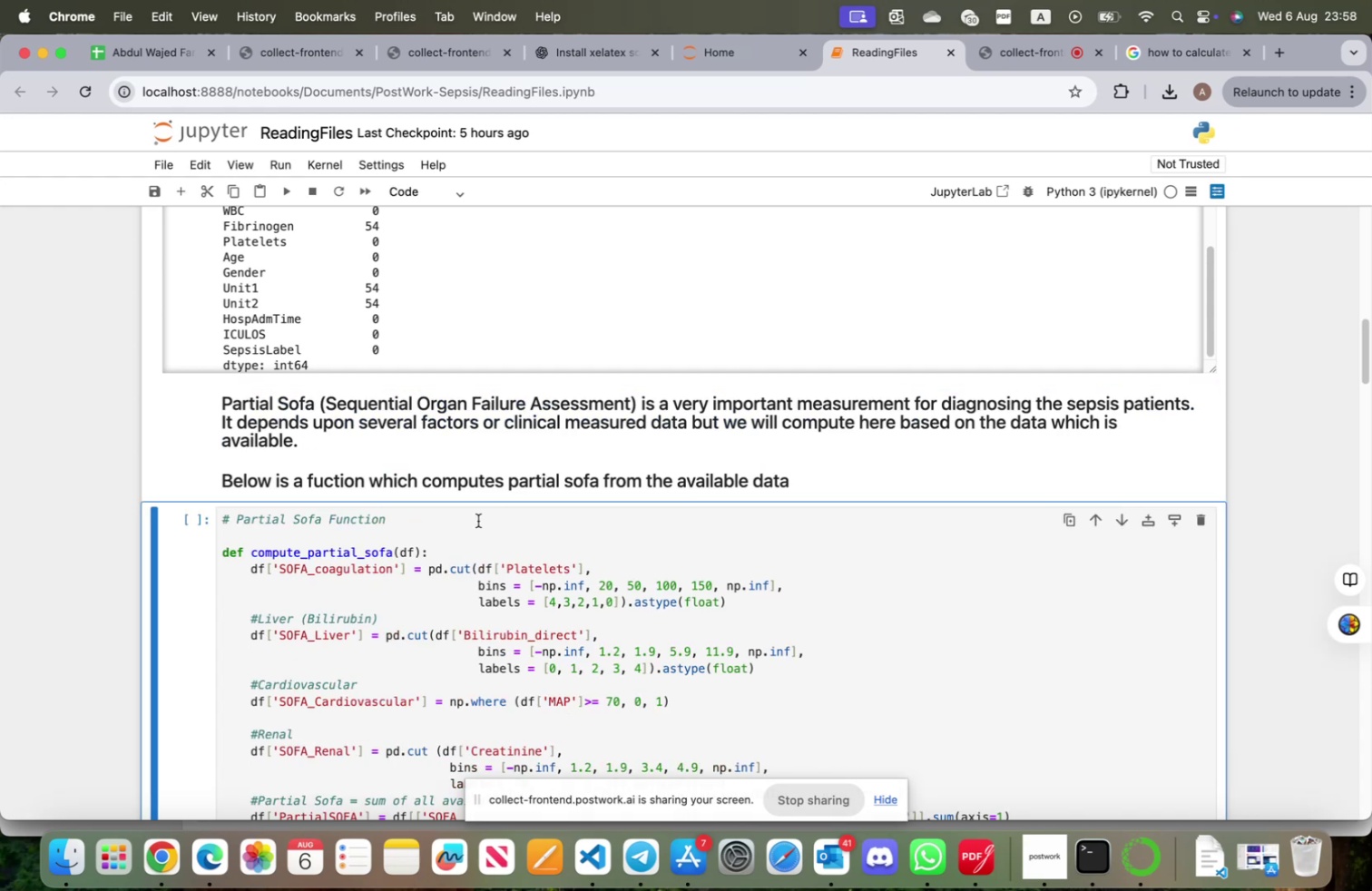 
scroll: coordinate [489, 497], scroll_direction: down, amount: 3.0
 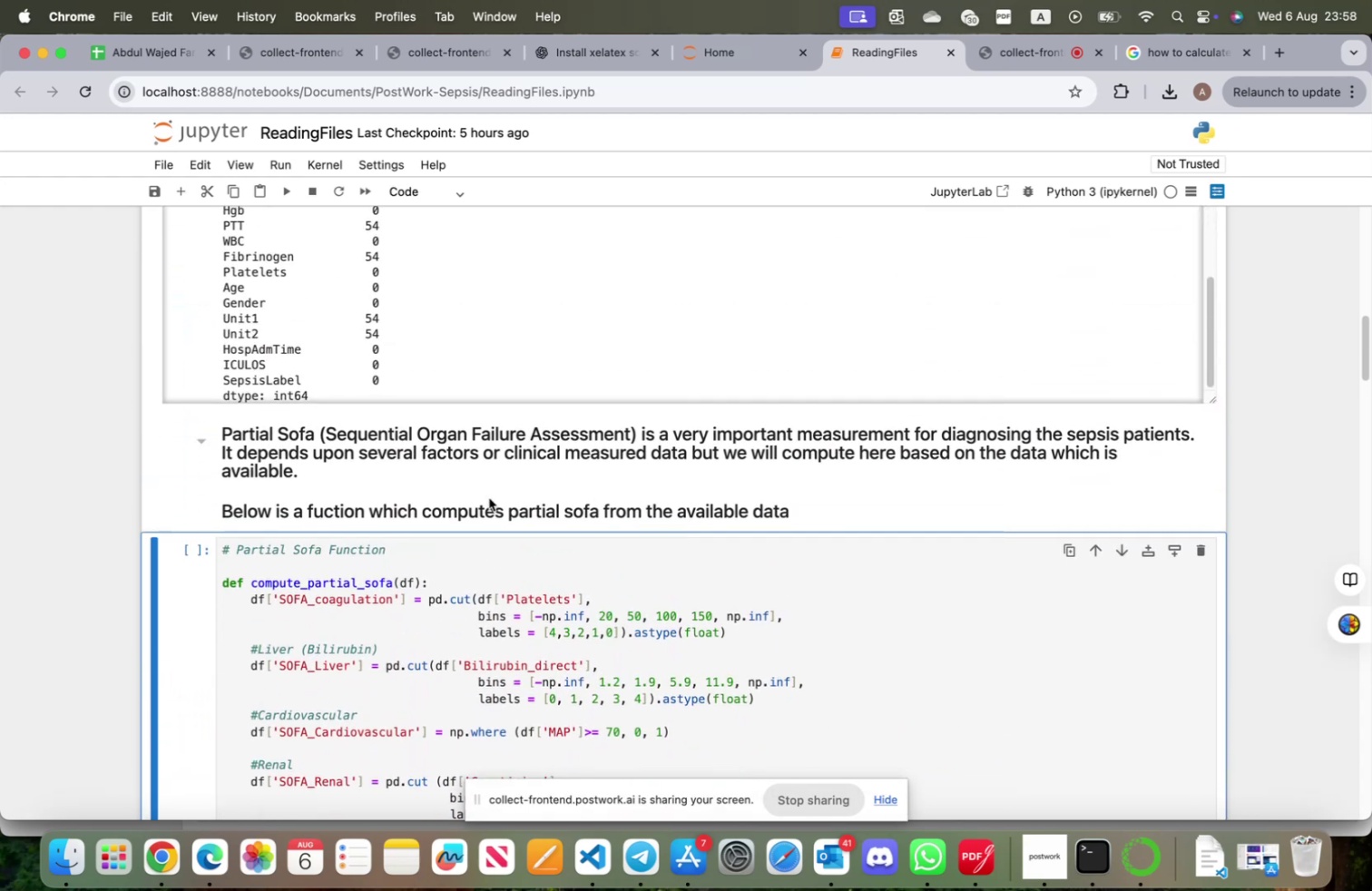 
scroll: coordinate [489, 497], scroll_direction: up, amount: 29.0
 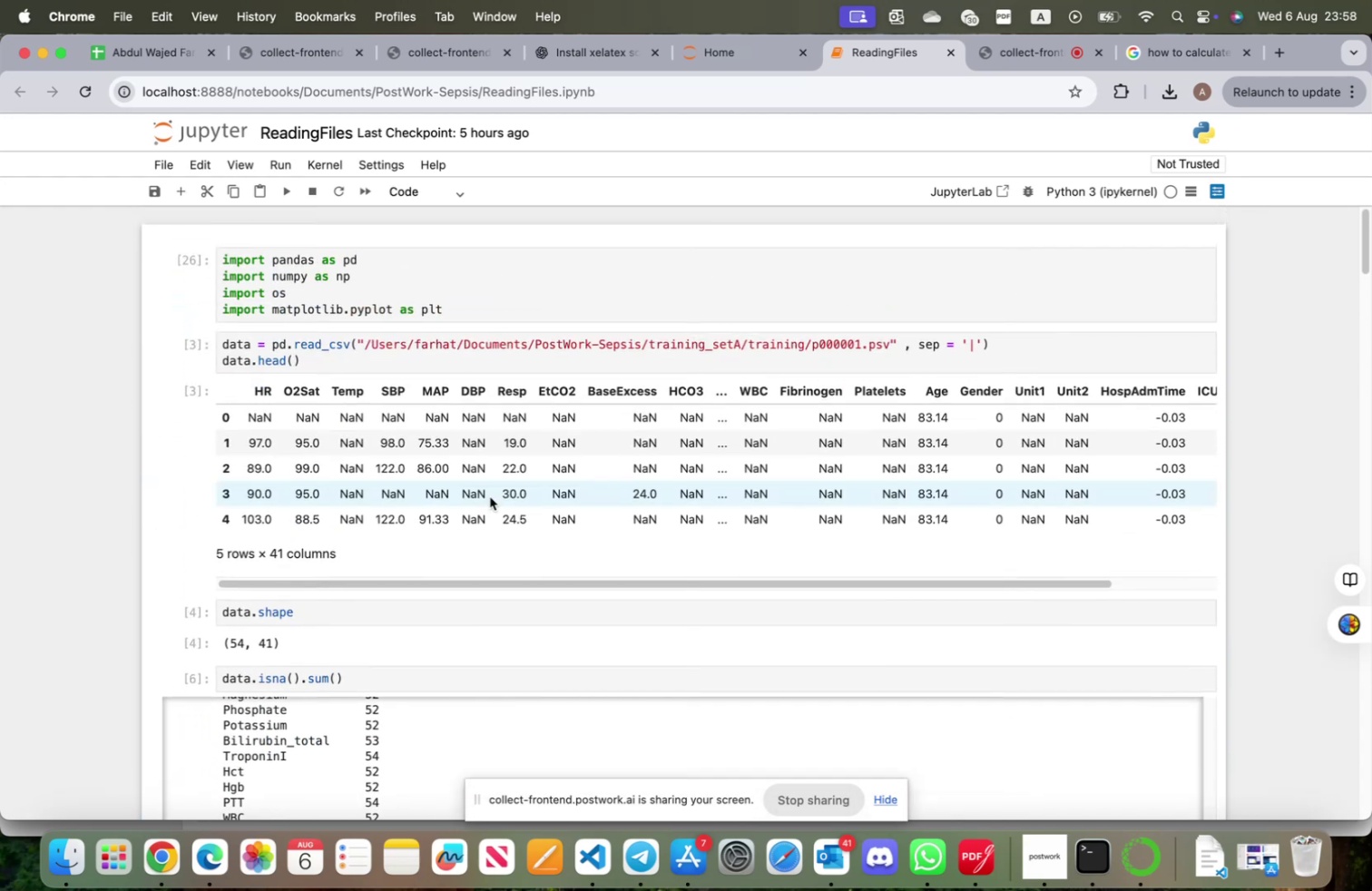 
scroll: coordinate [487, 500], scroll_direction: down, amount: 53.0
 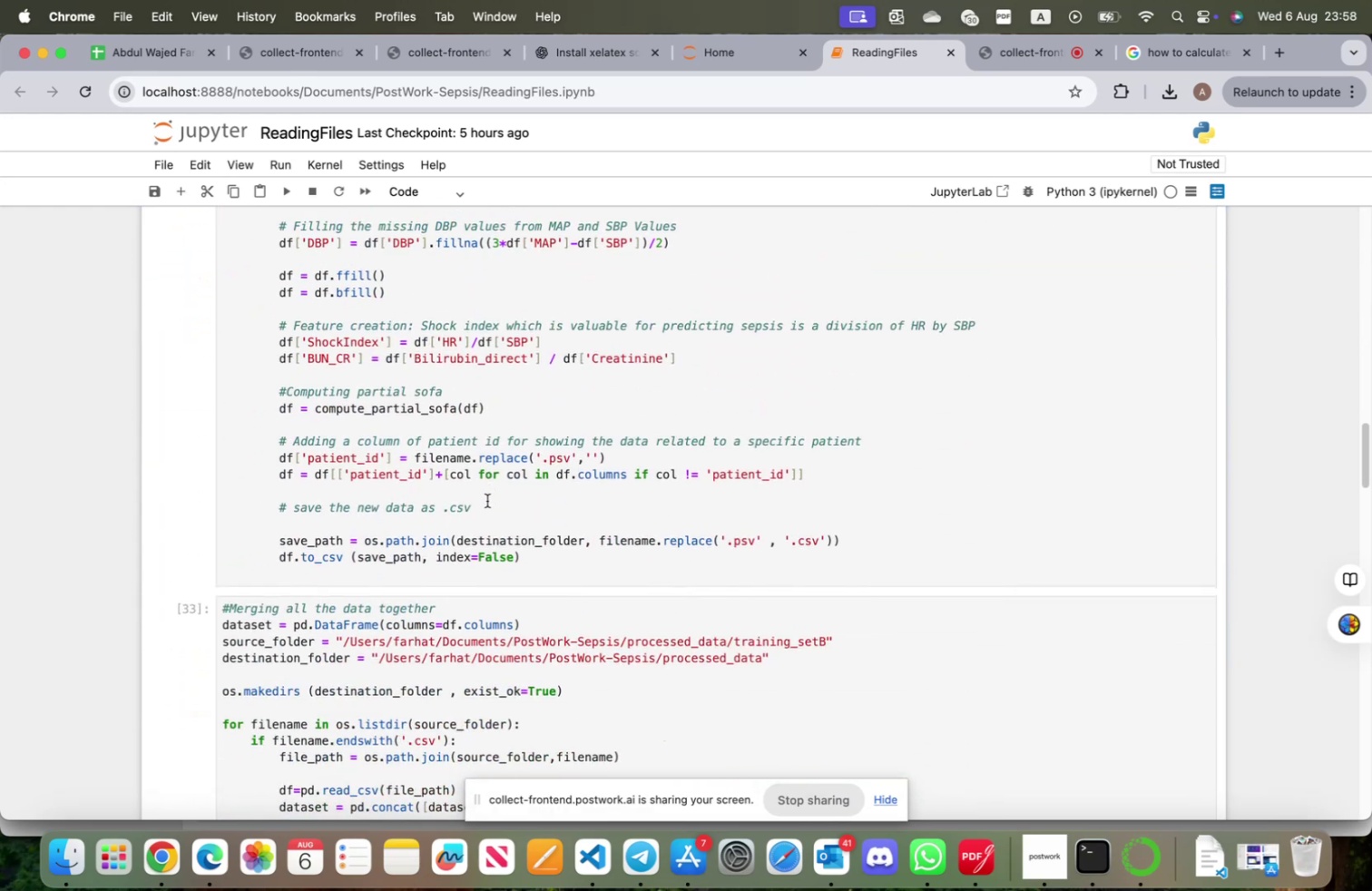 
scroll: coordinate [487, 500], scroll_direction: up, amount: 36.0
 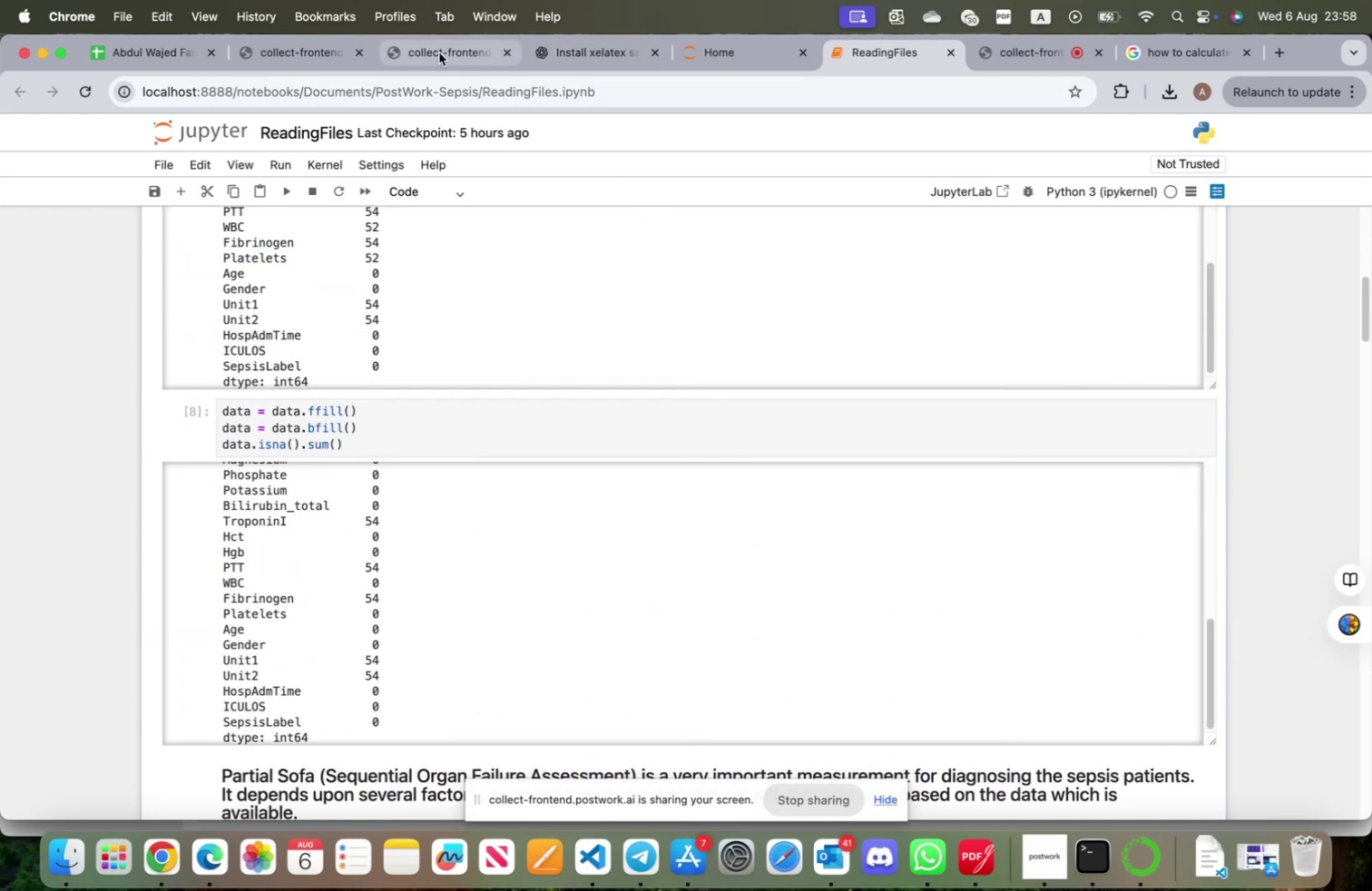 
left_click([1014, 55])
 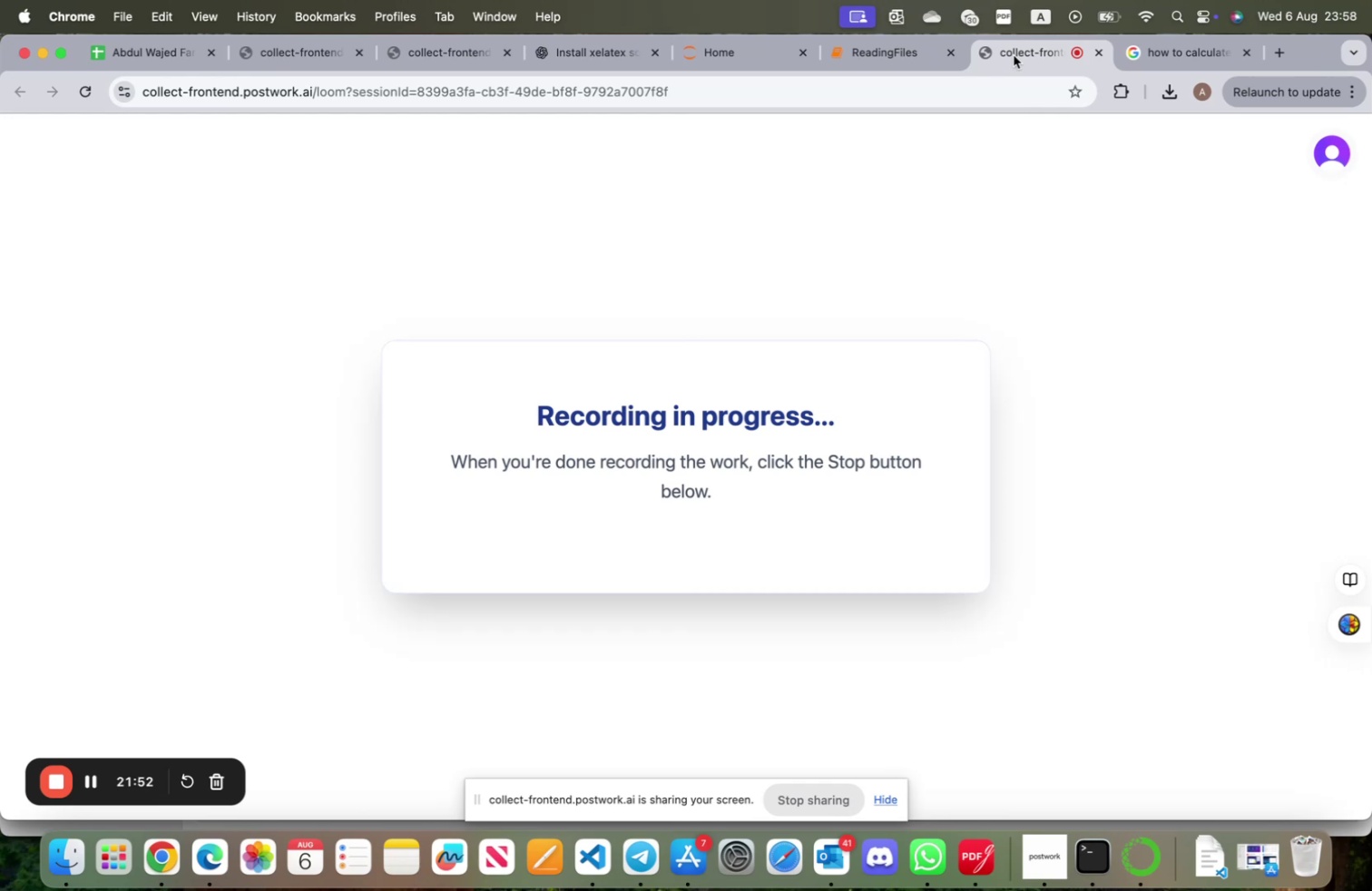 
wait(5.59)
 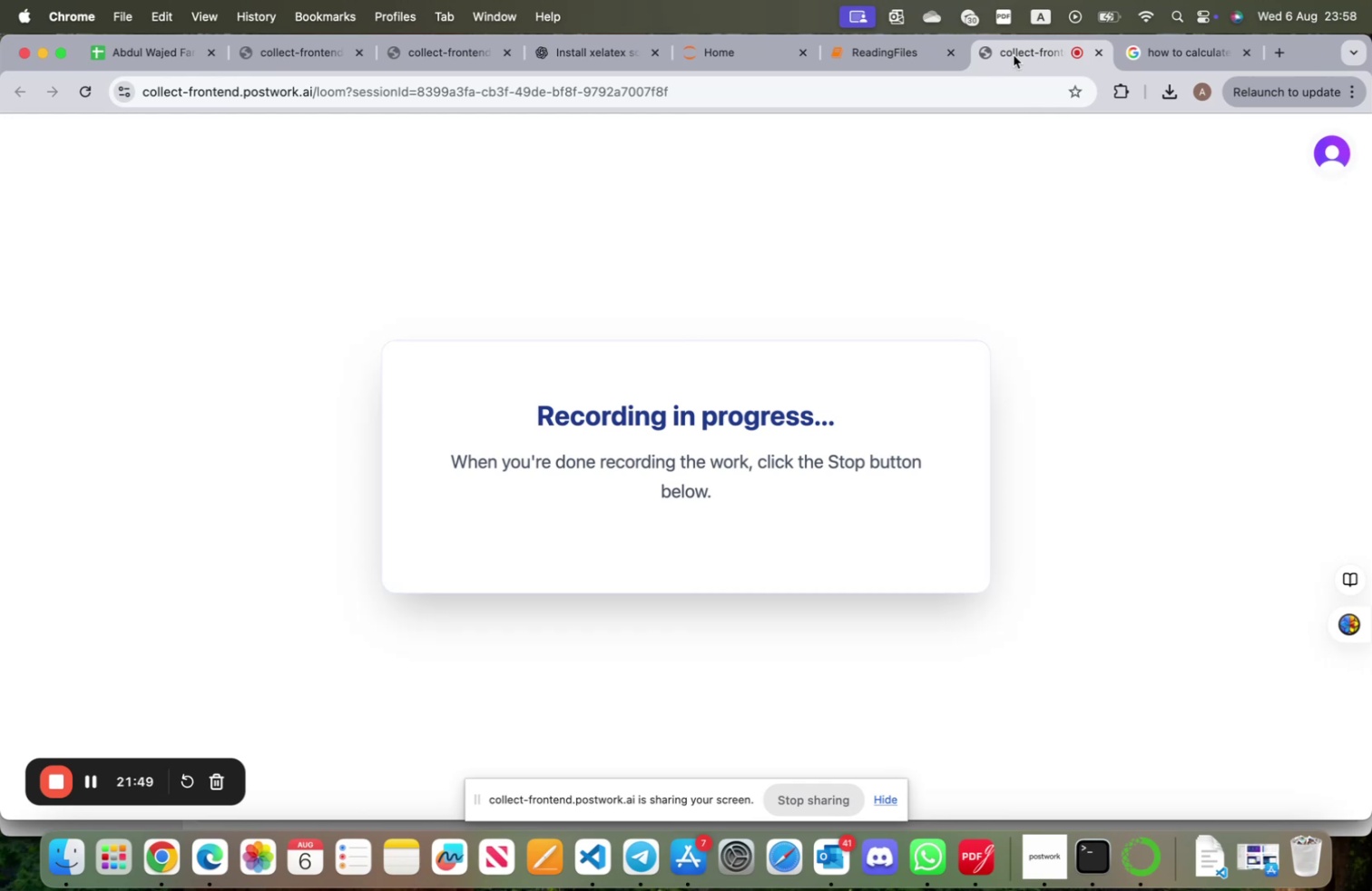 
left_click([865, 47])
 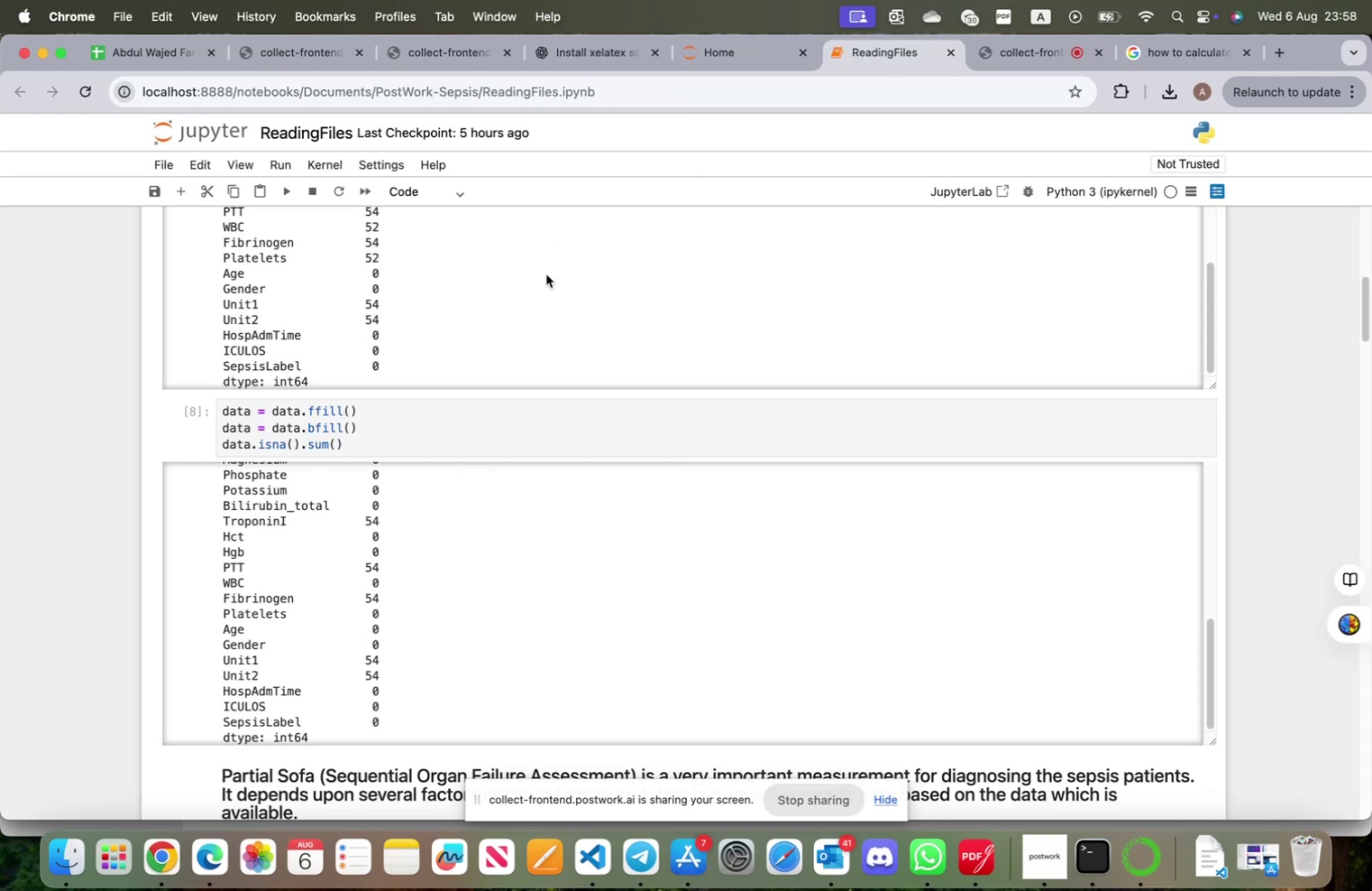 
scroll: coordinate [444, 539], scroll_direction: down, amount: 22.0
 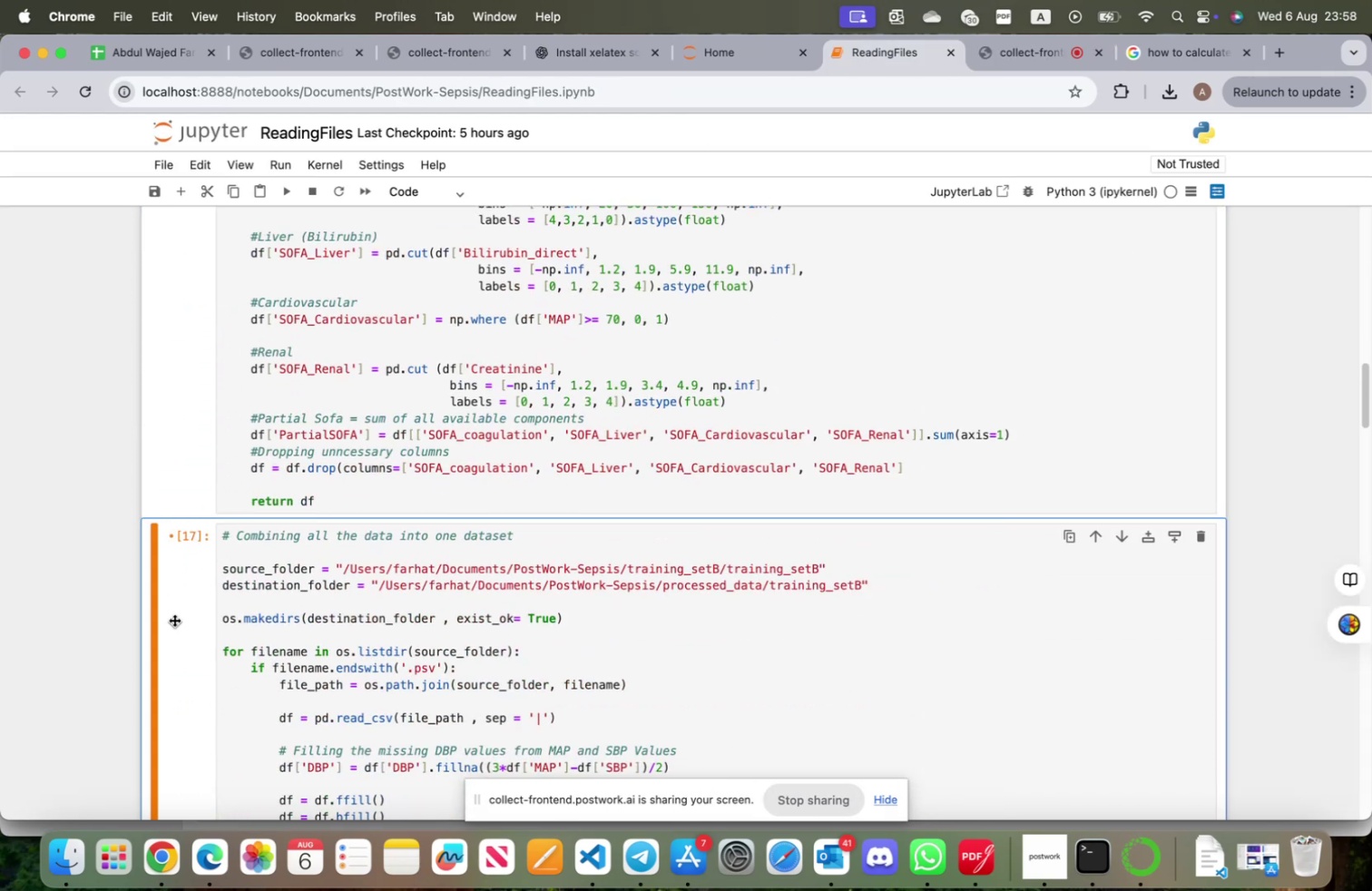 
key(A)
 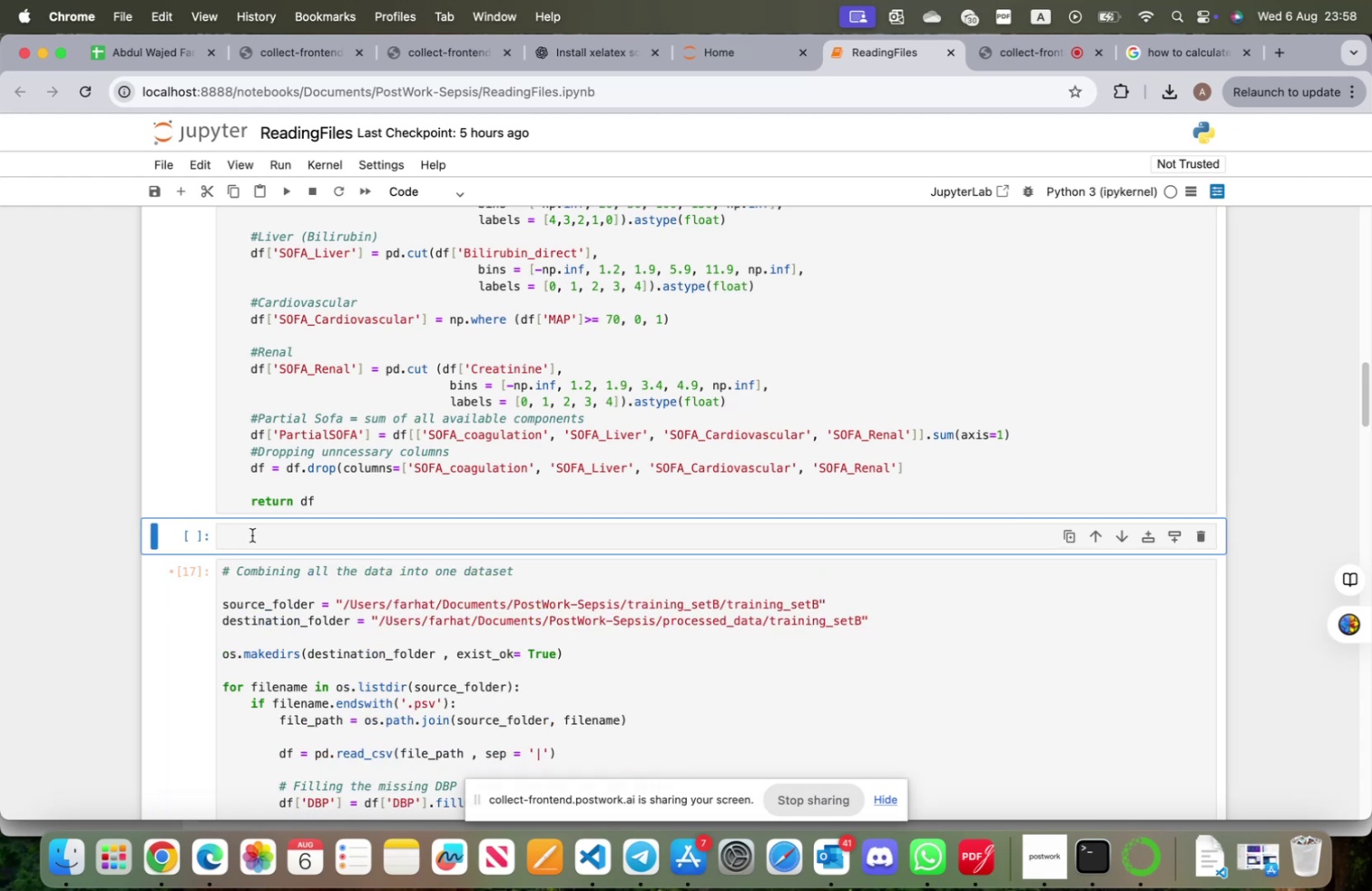 
left_click([252, 534])
 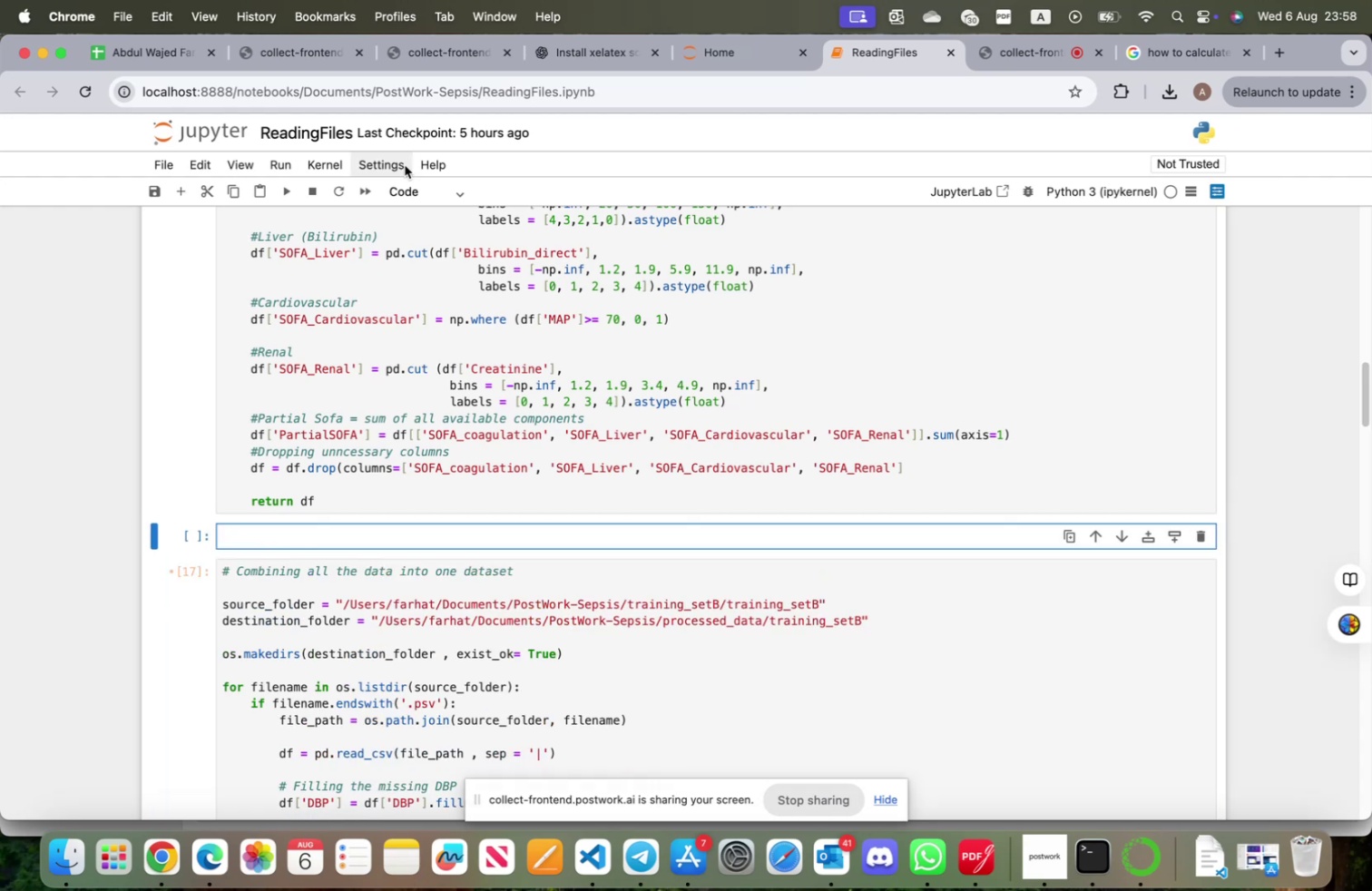 
left_click([420, 198])
 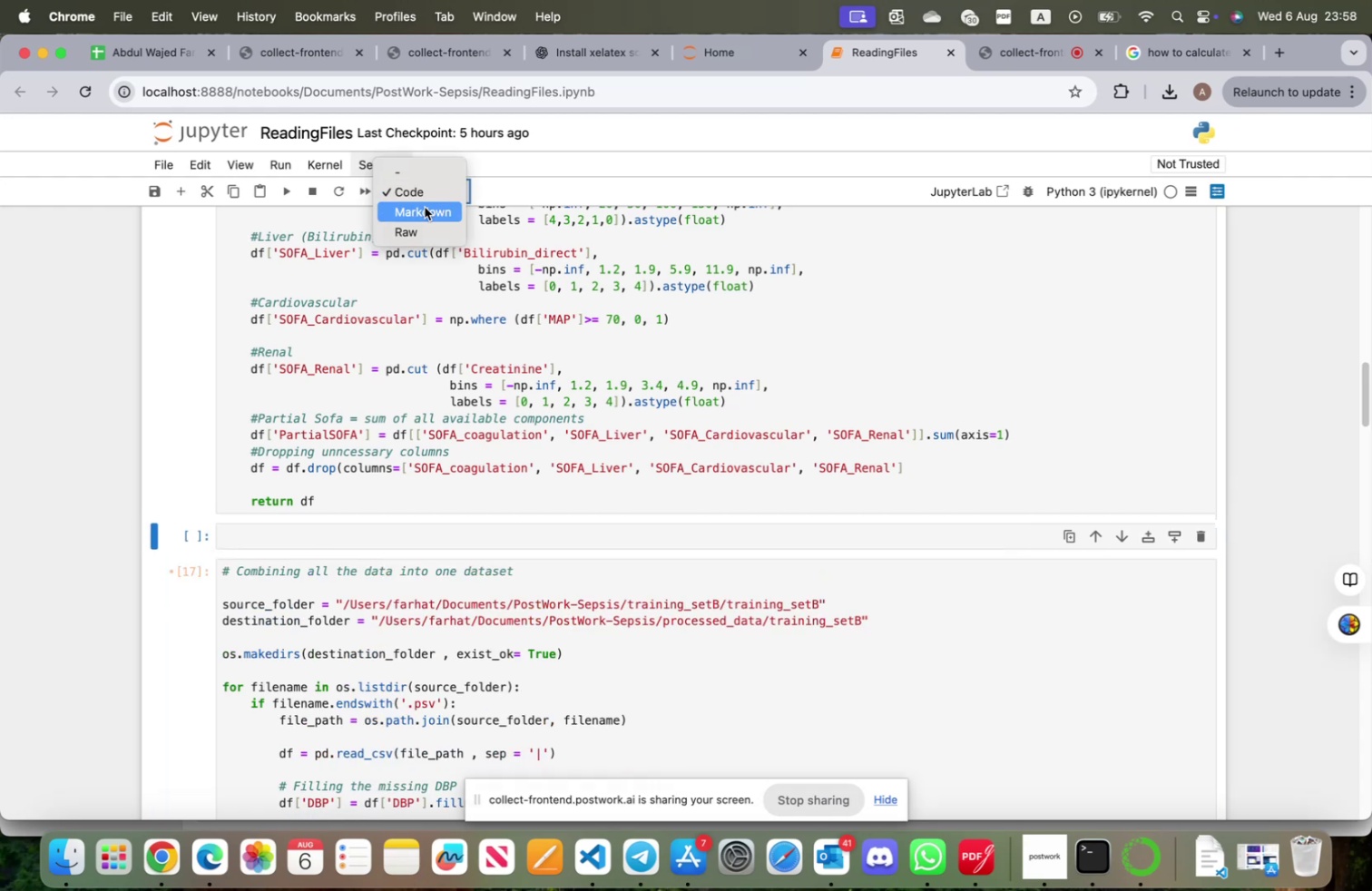 
left_click([425, 211])
 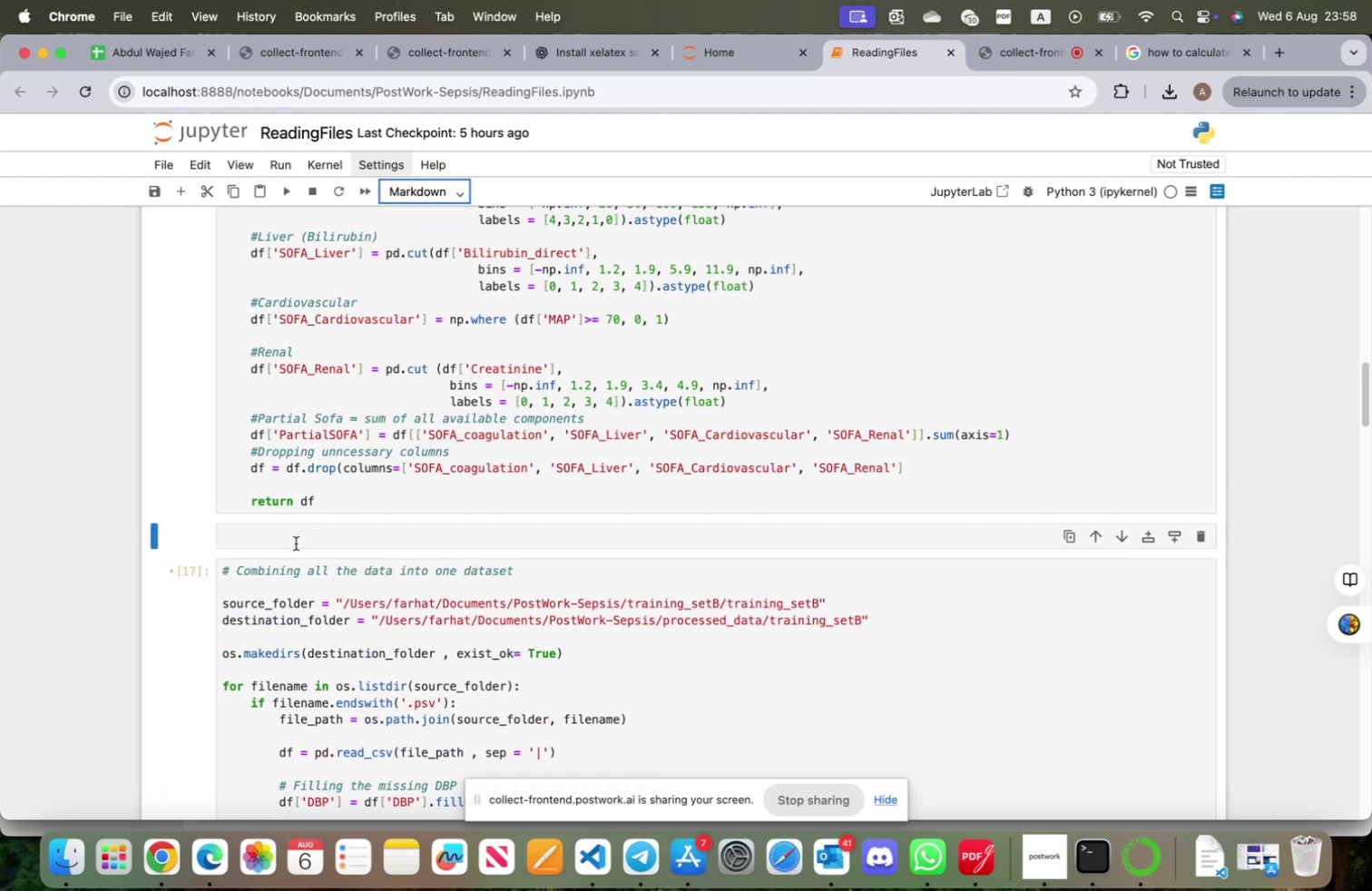 
left_click([291, 543])
 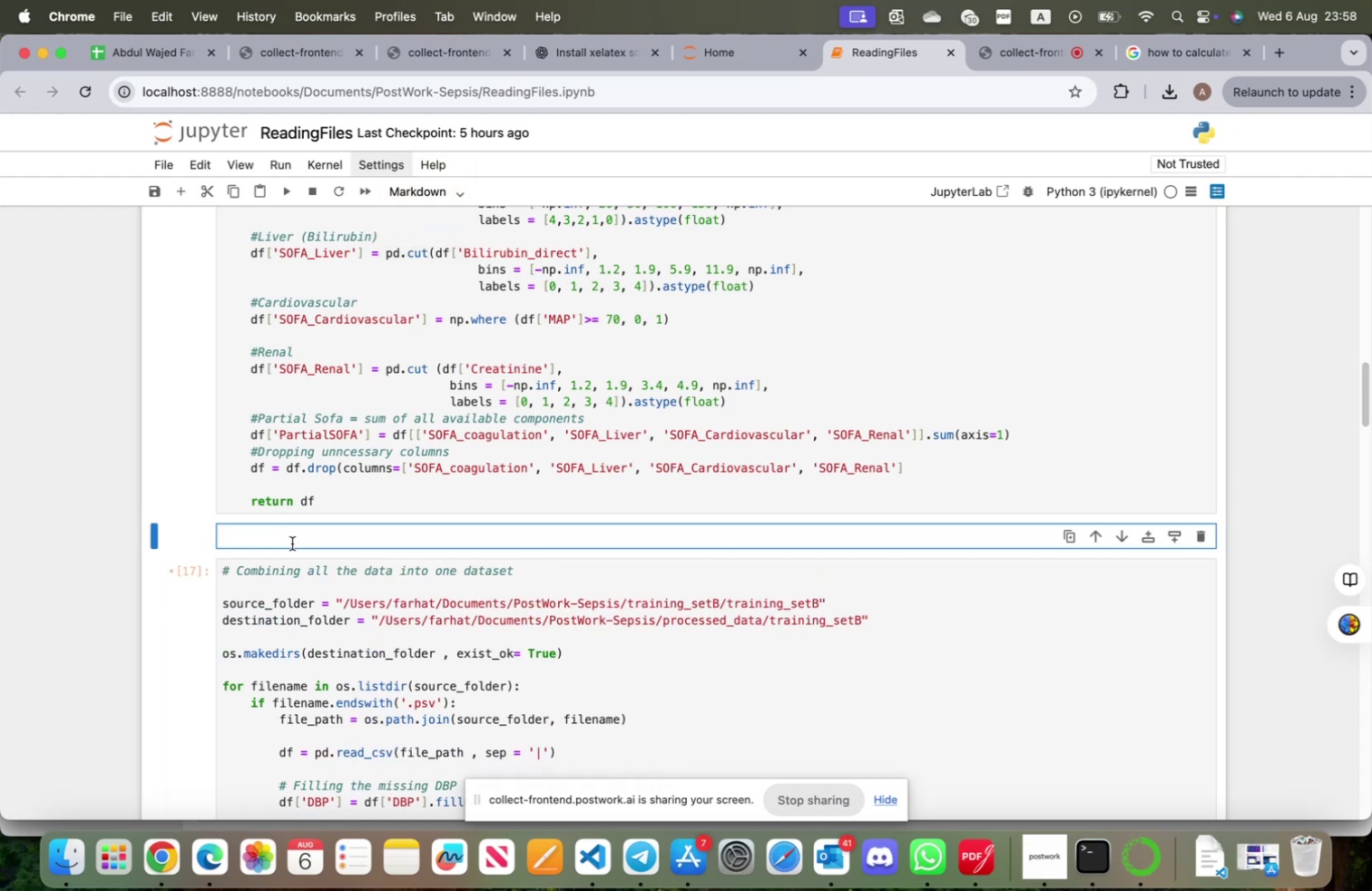 
key(Meta+3)
 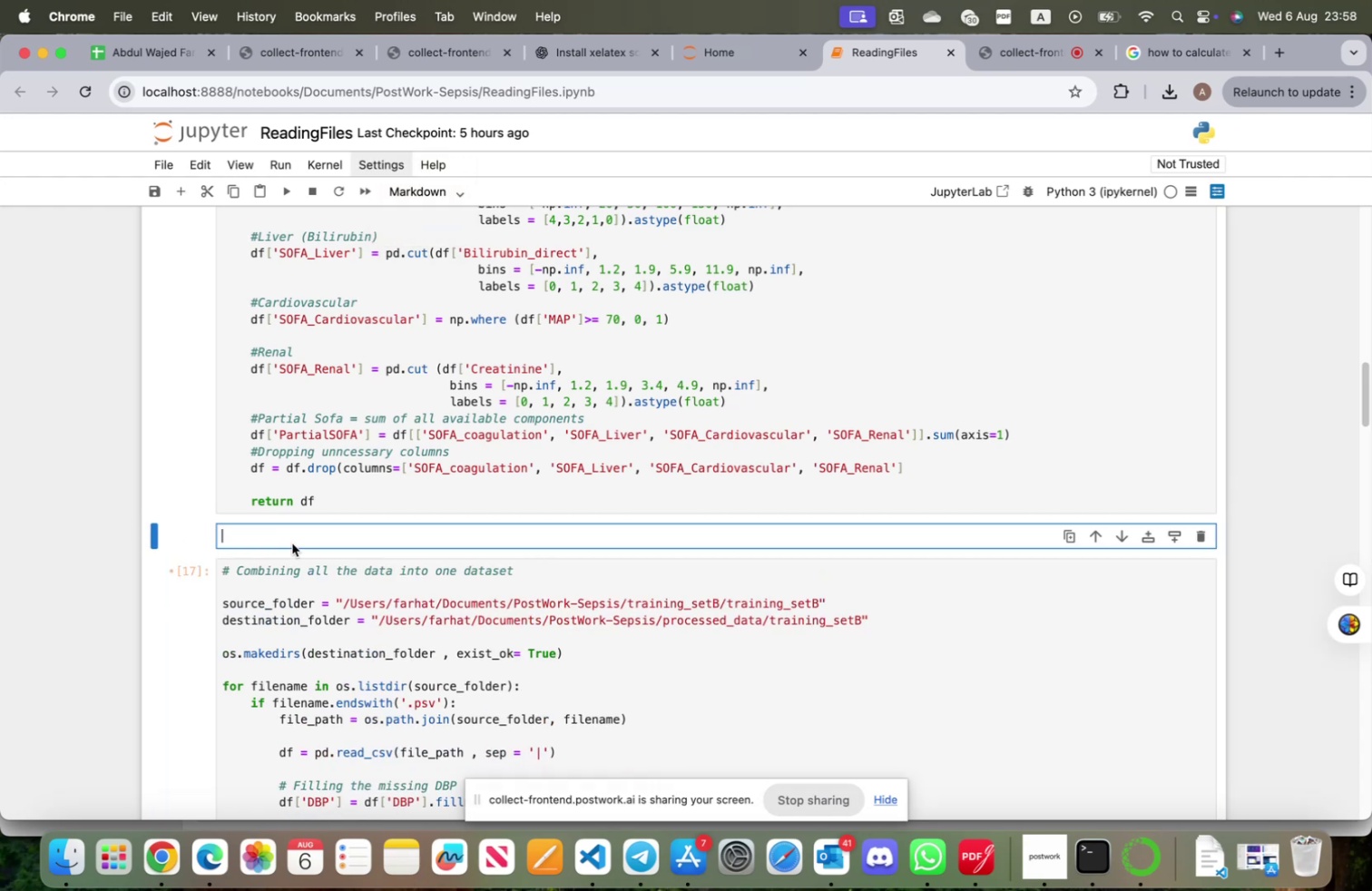 
key(Meta+3)
 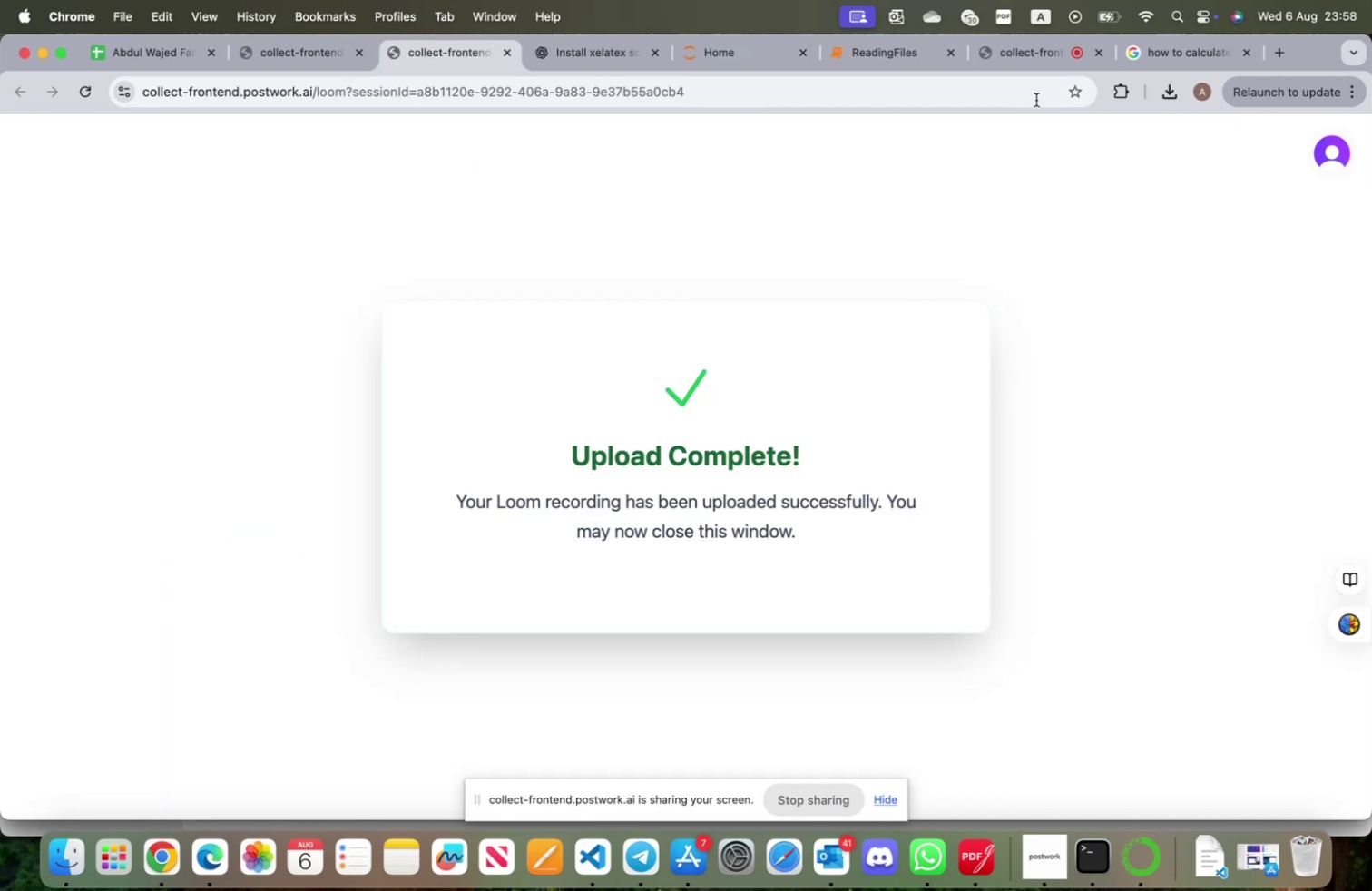 
left_click([846, 60])
 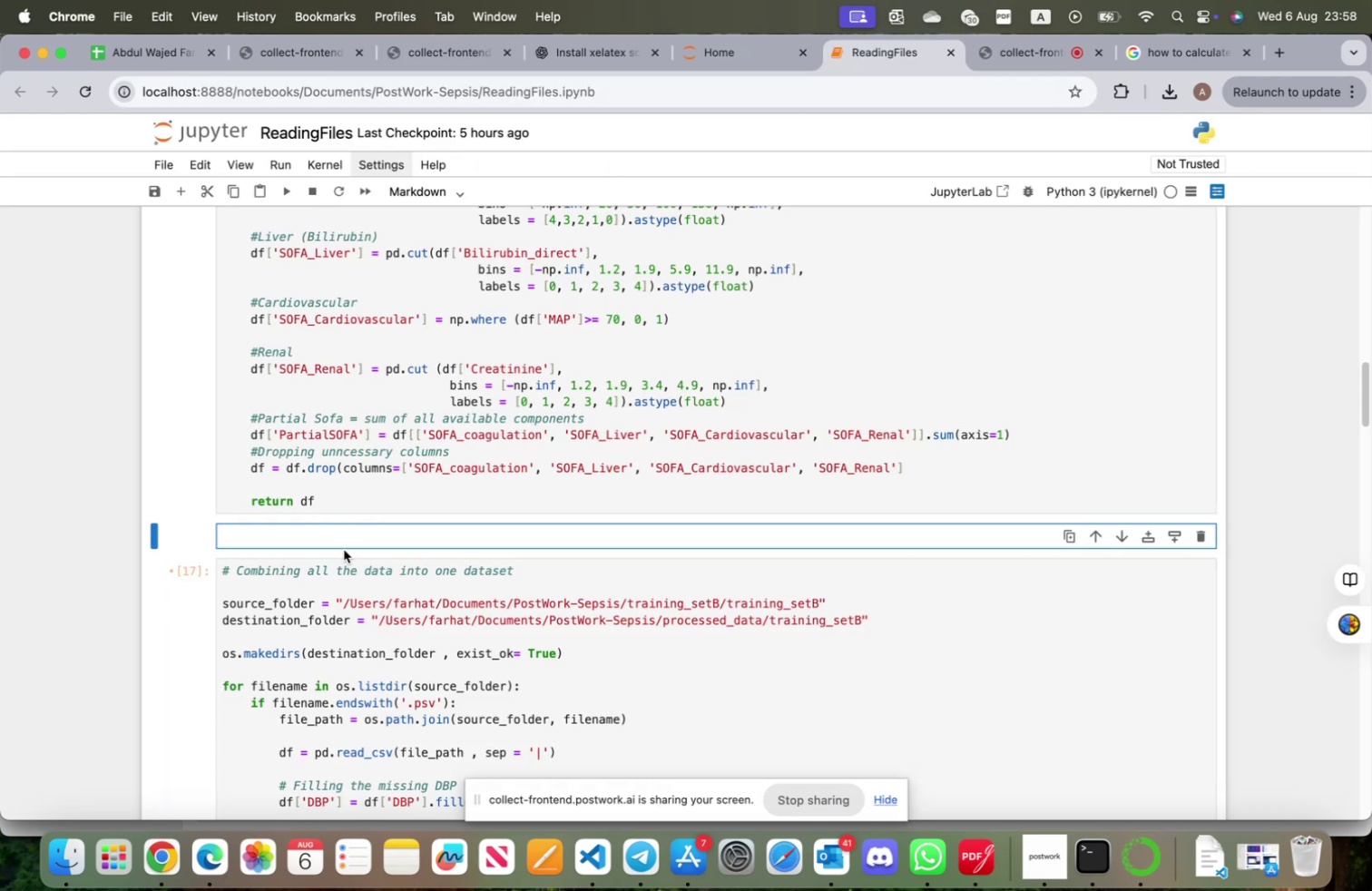 
hold_key(key=OptionLeft, duration=0.94)
 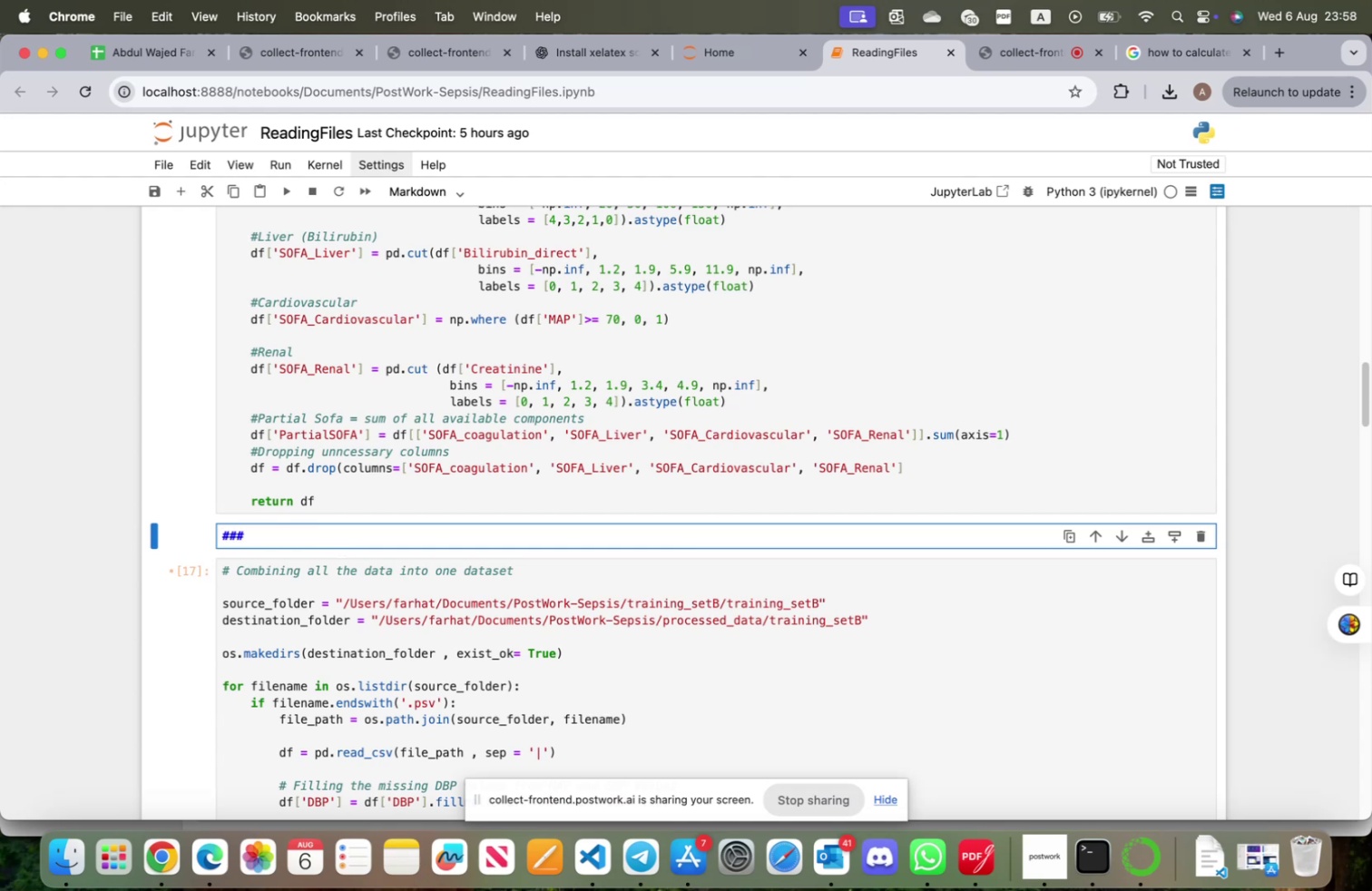 
type(333 Anoter)
key(Backspace)
key(Backspace)
type(her)
key(Backspace)
key(Backspace)
key(Backspace)
key(Backspace)
key(Backspace)
key(Backspace)
key(Backspace)
 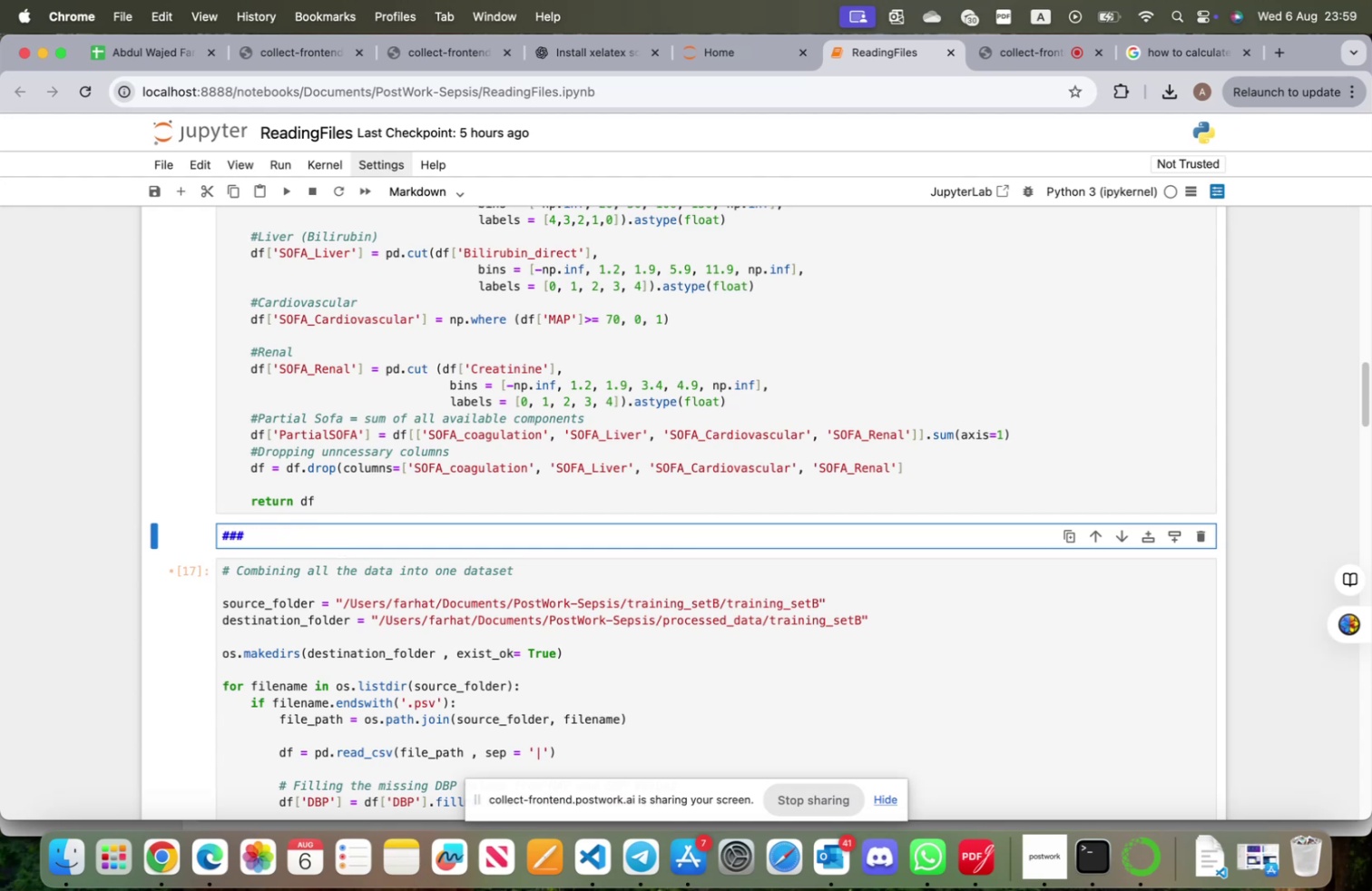 
type(Signatuer)
key(Backspace)
key(Backspace)
type(re of path ()
 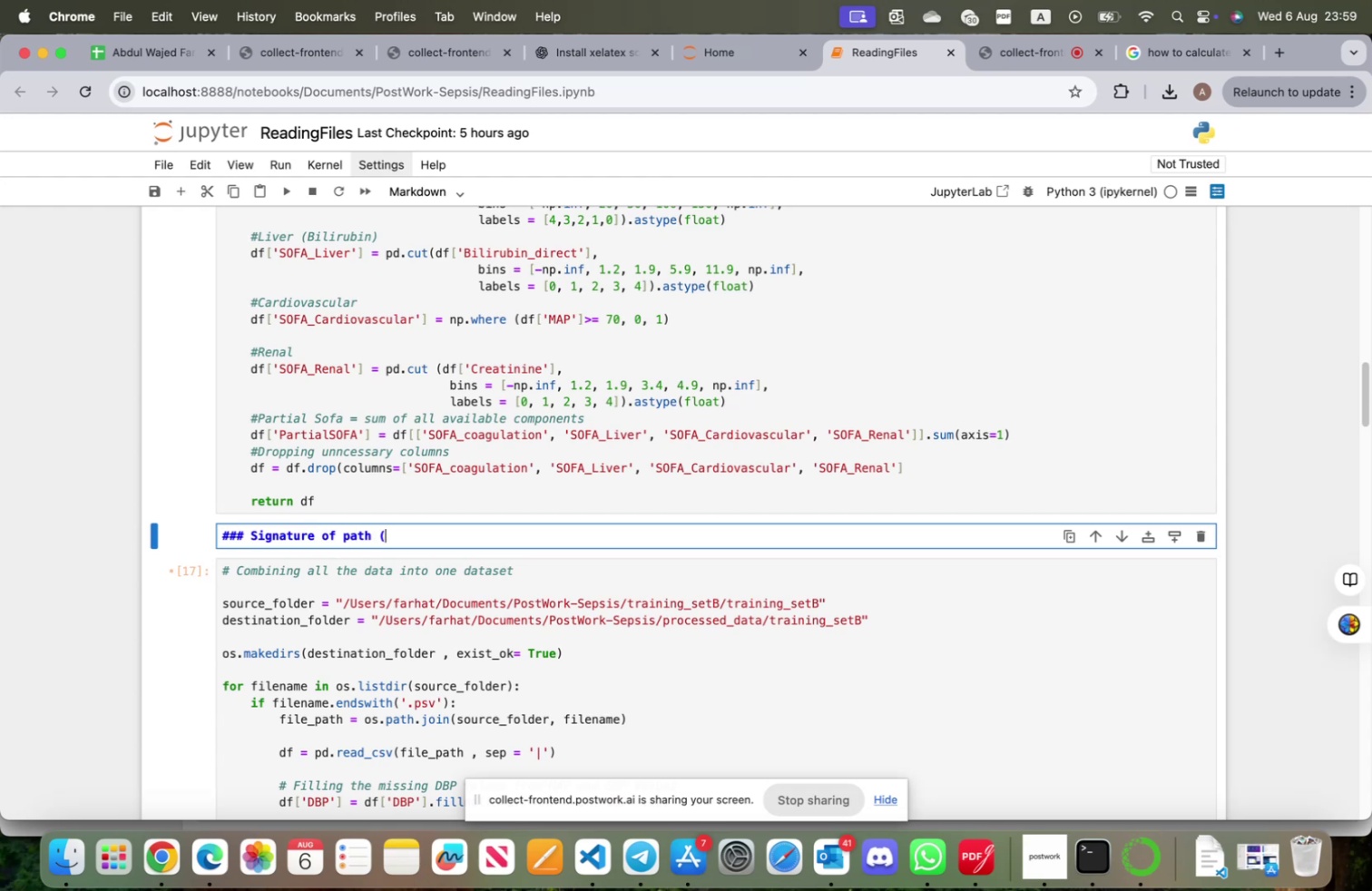 
left_click([1187, 51])
 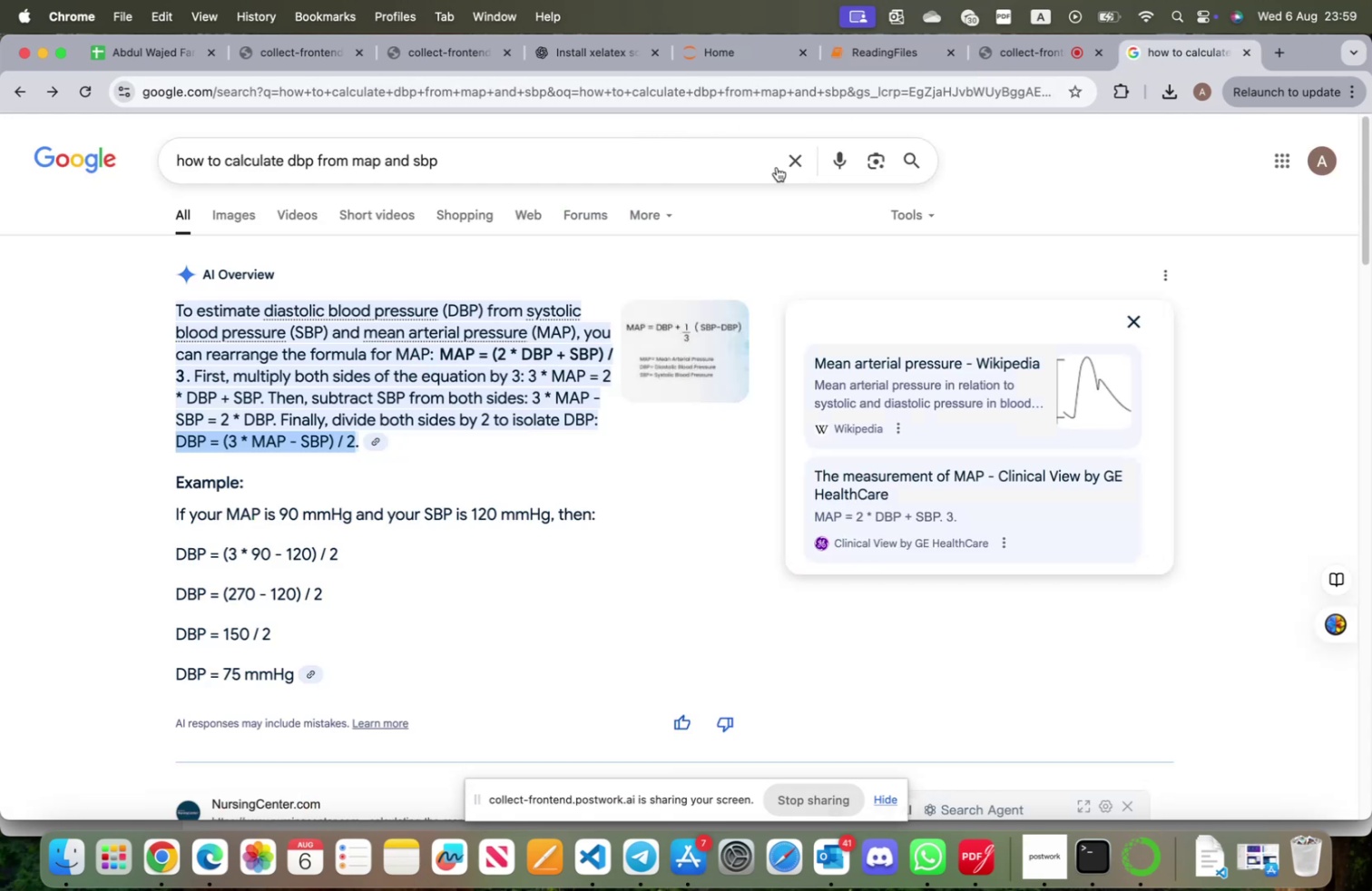 
left_click([792, 169])
 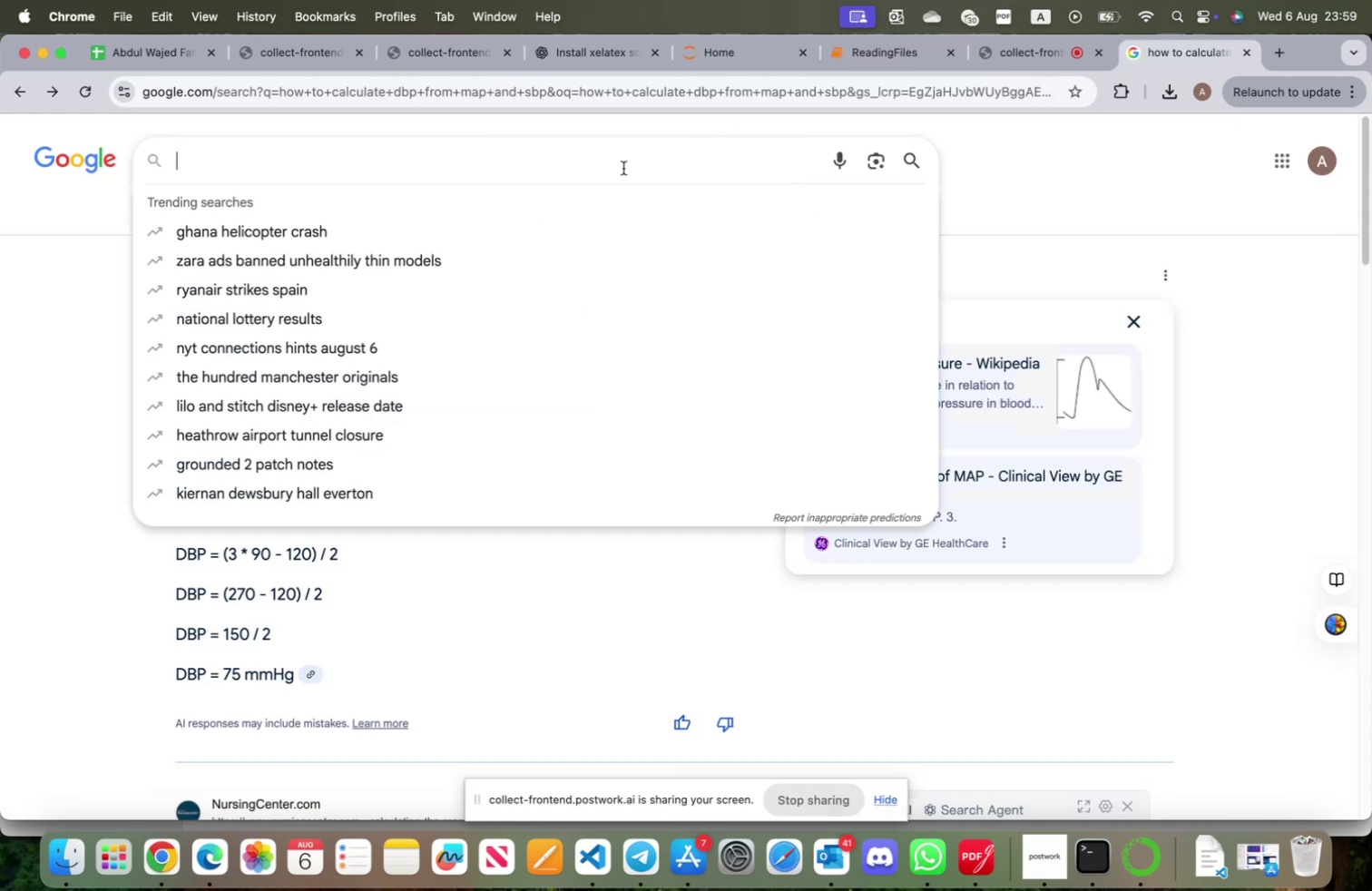 
type(sif)
key(Backspace)
type(gnature path)
 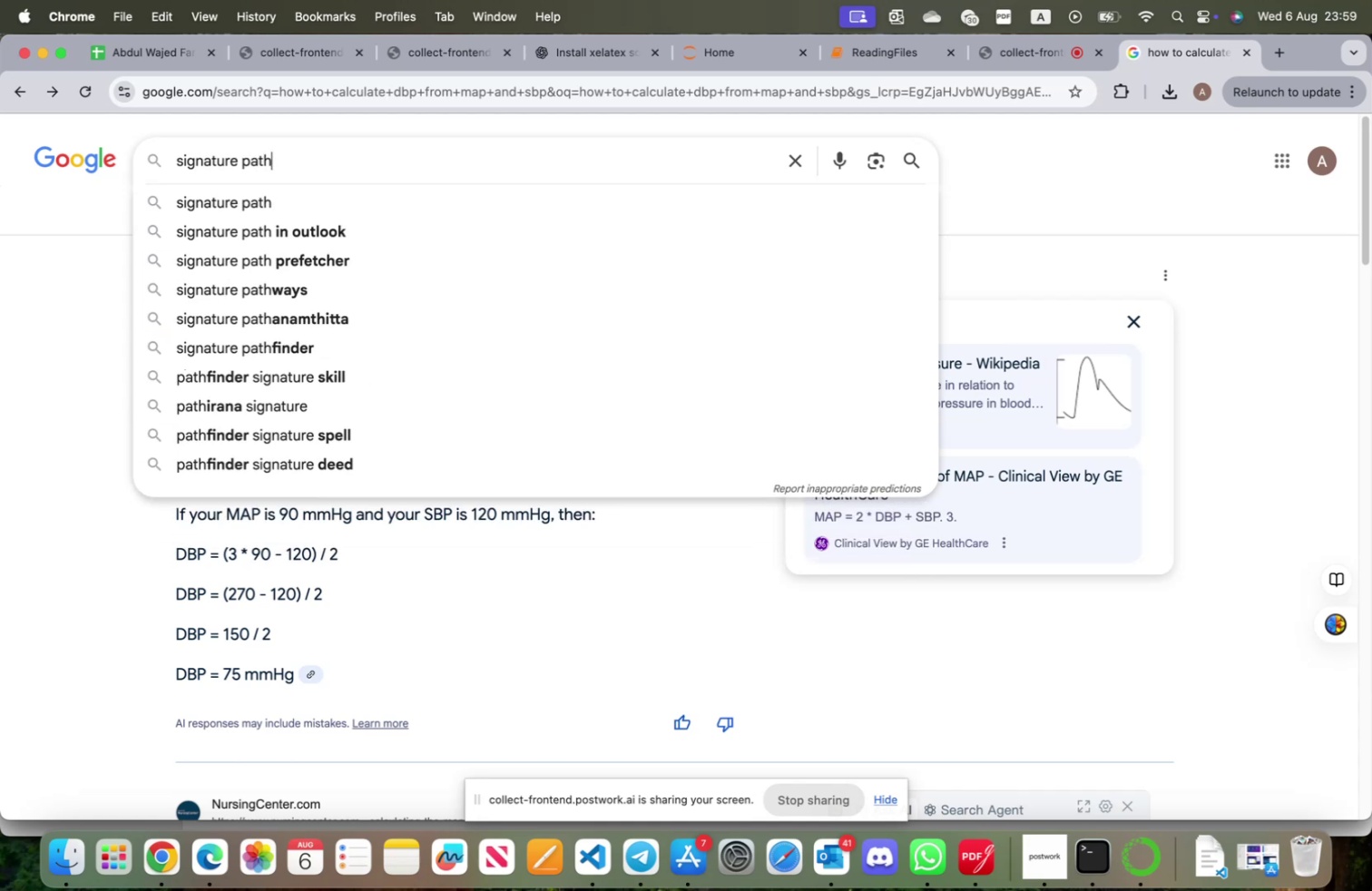 
key(Enter)
 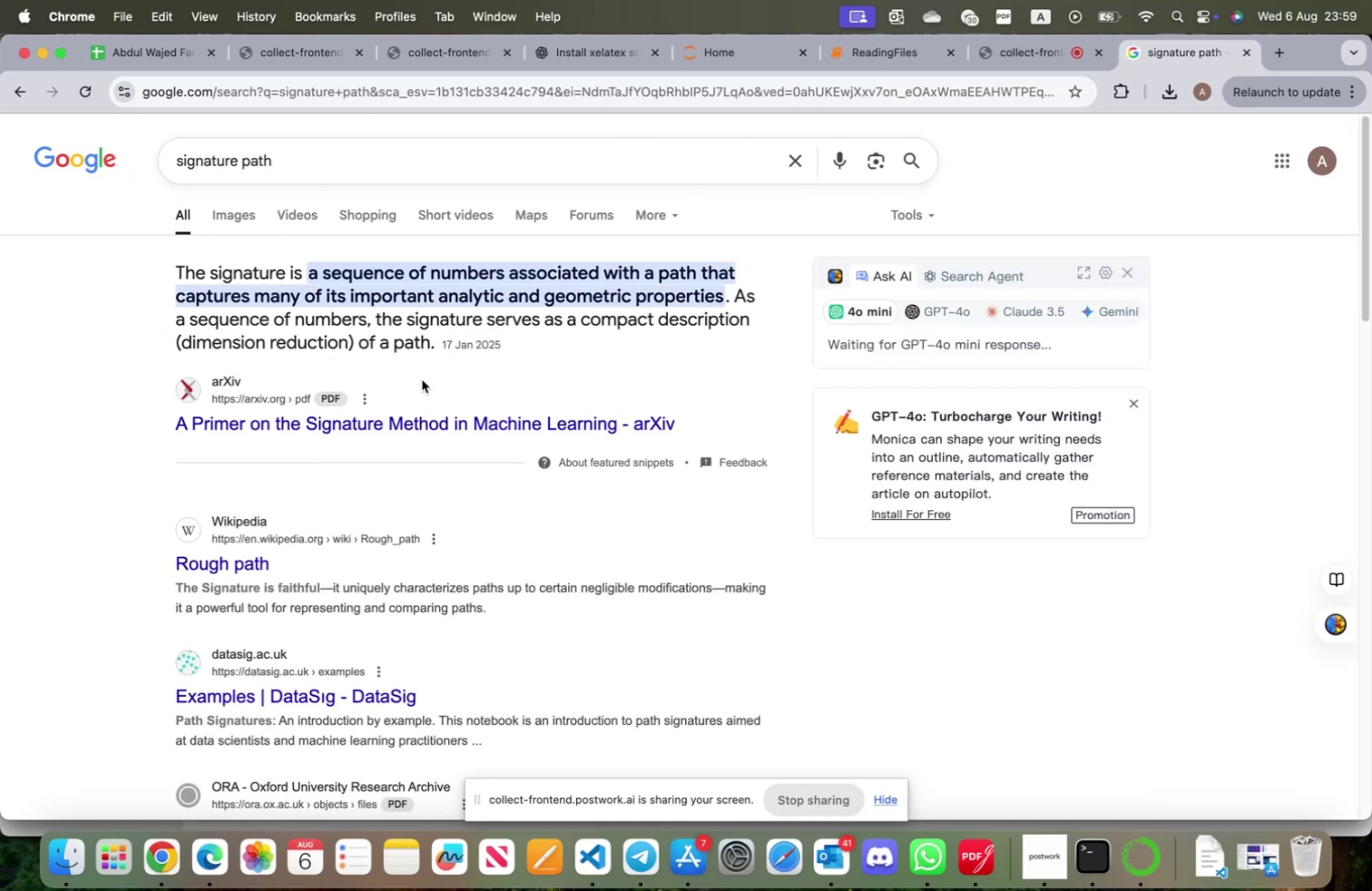 
scroll: coordinate [365, 494], scroll_direction: down, amount: 13.0
 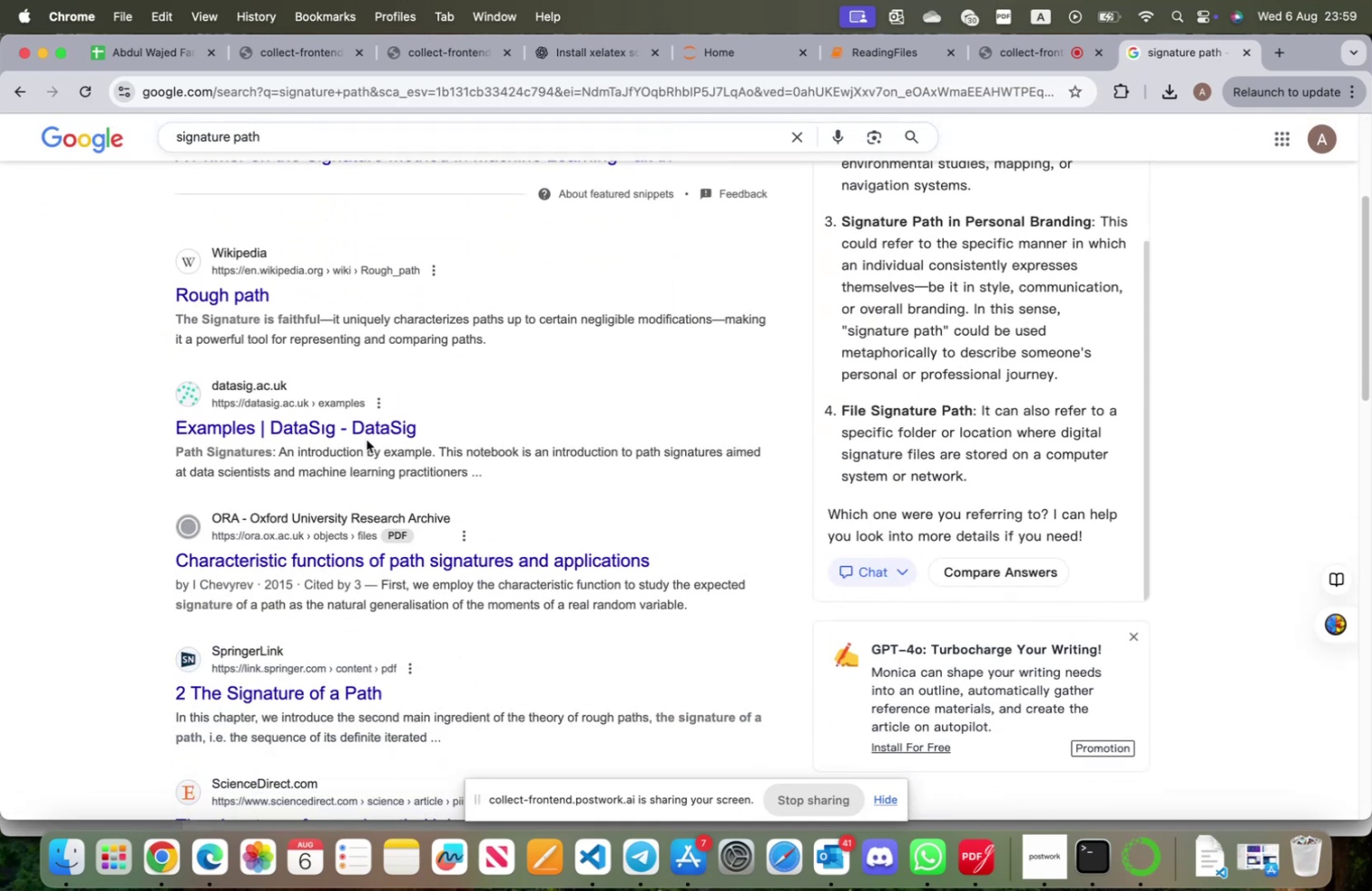 
left_click([367, 434])
 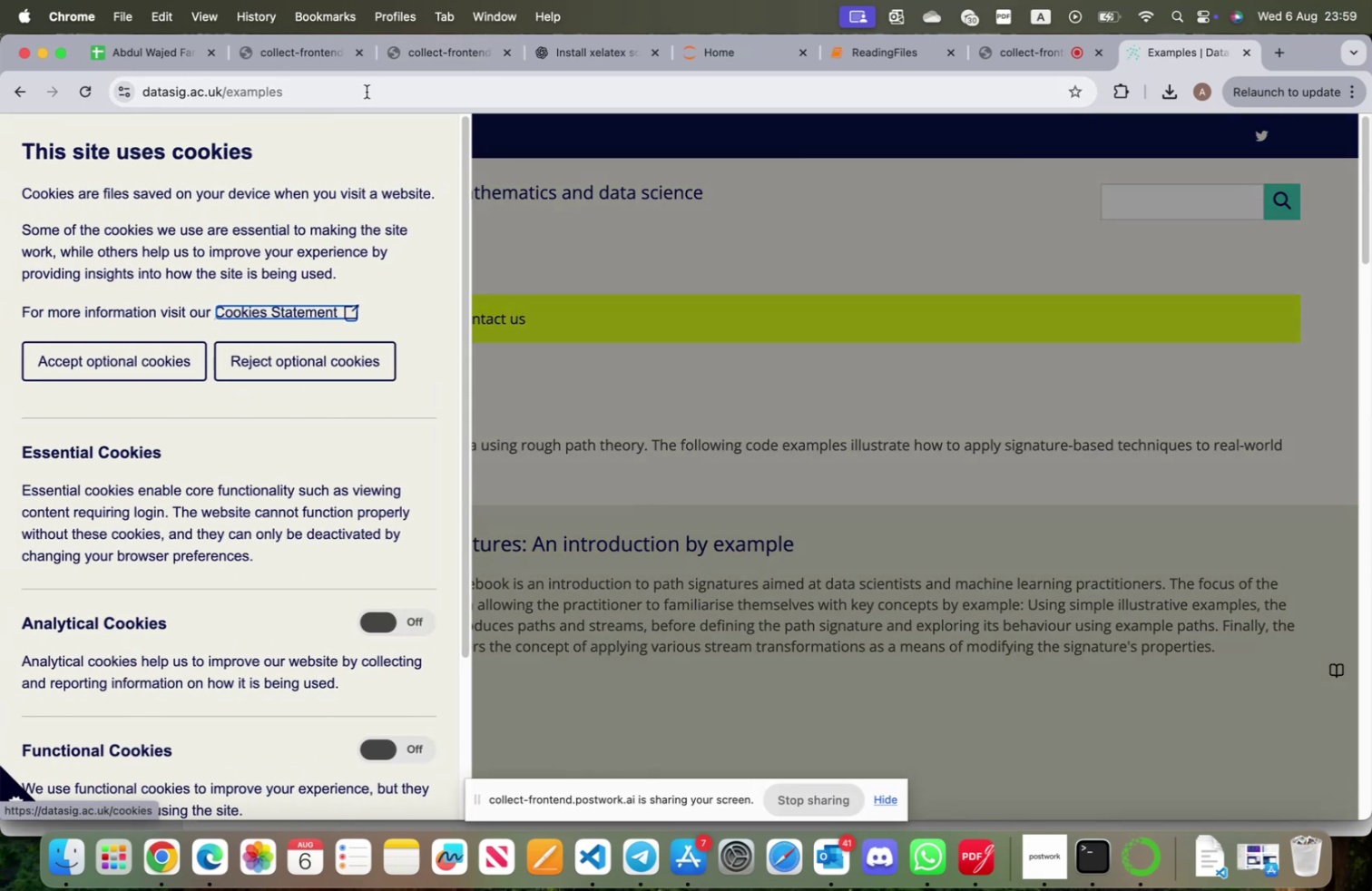 
left_click([680, 240])
 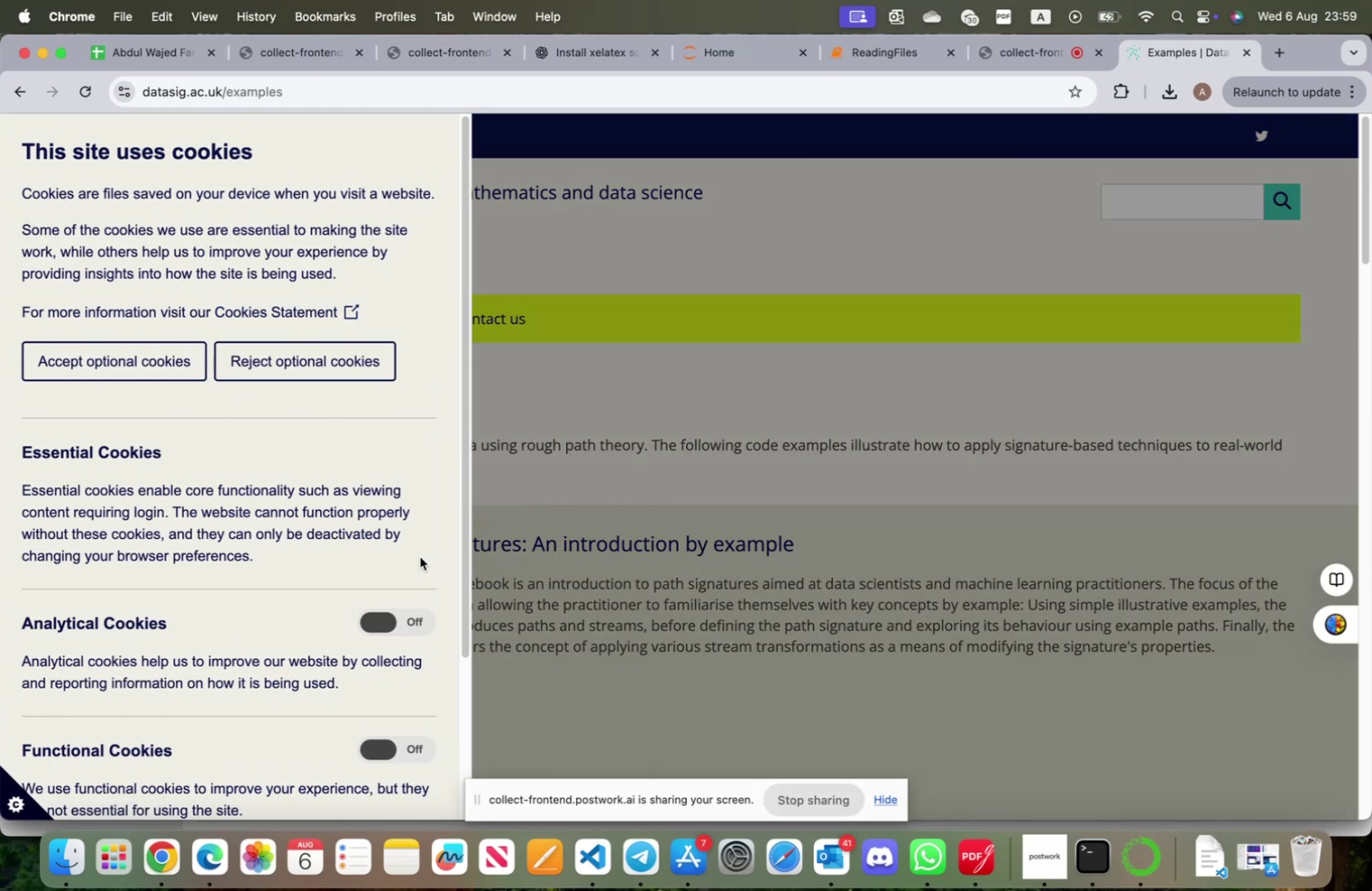 
scroll: coordinate [379, 582], scroll_direction: down, amount: 40.0
 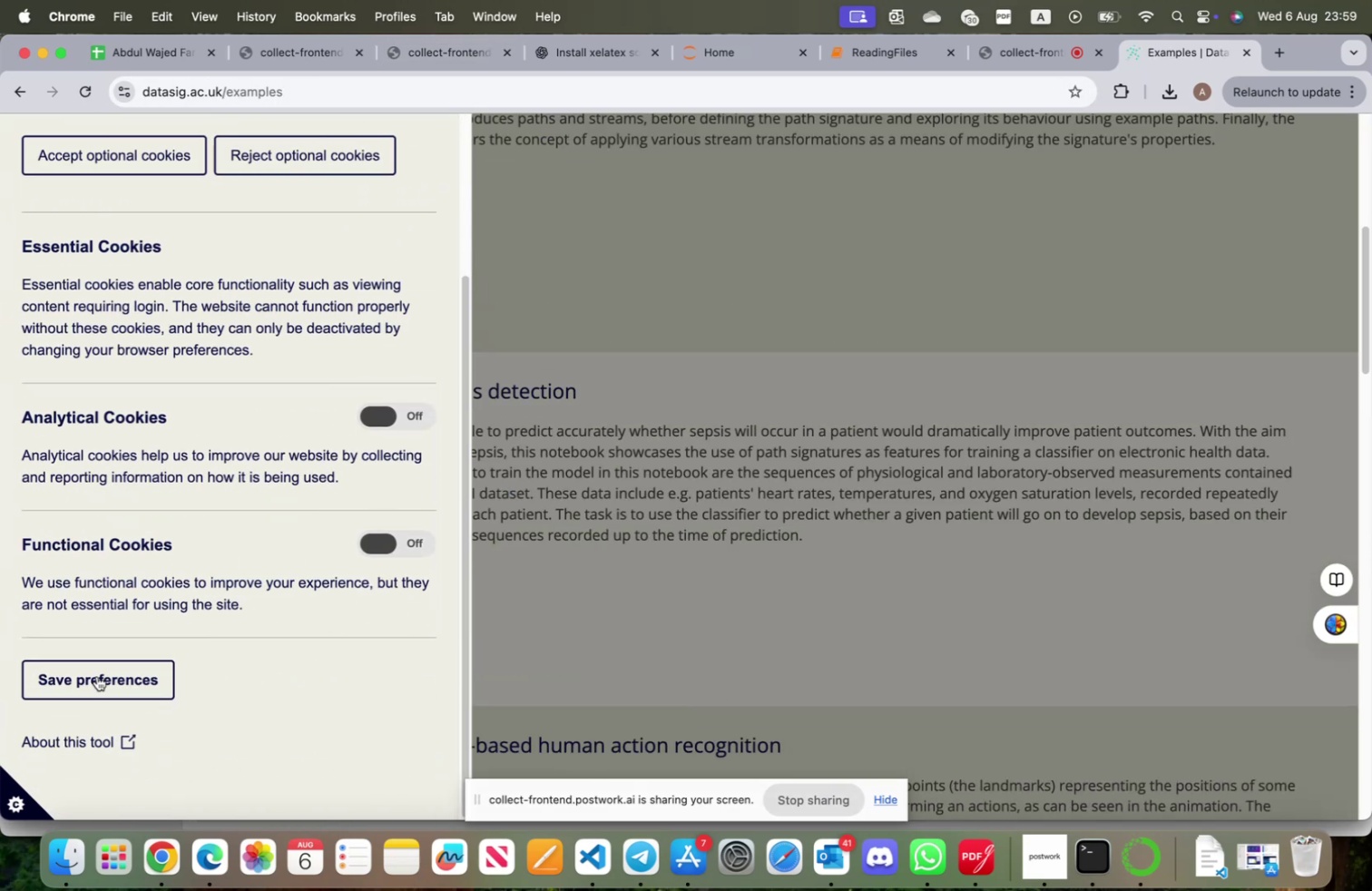 
left_click([97, 675])
 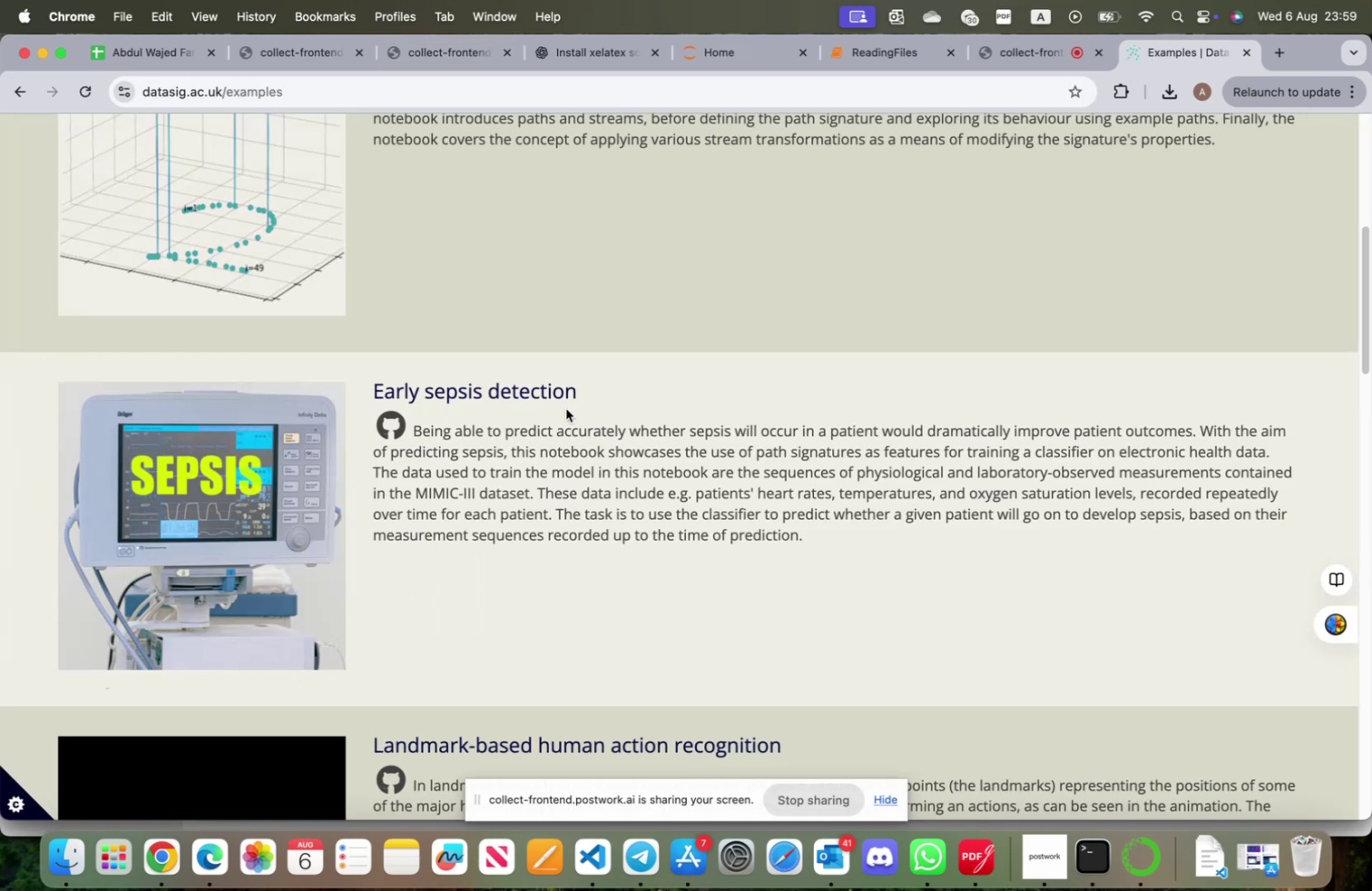 
scroll: coordinate [634, 394], scroll_direction: down, amount: 11.0
 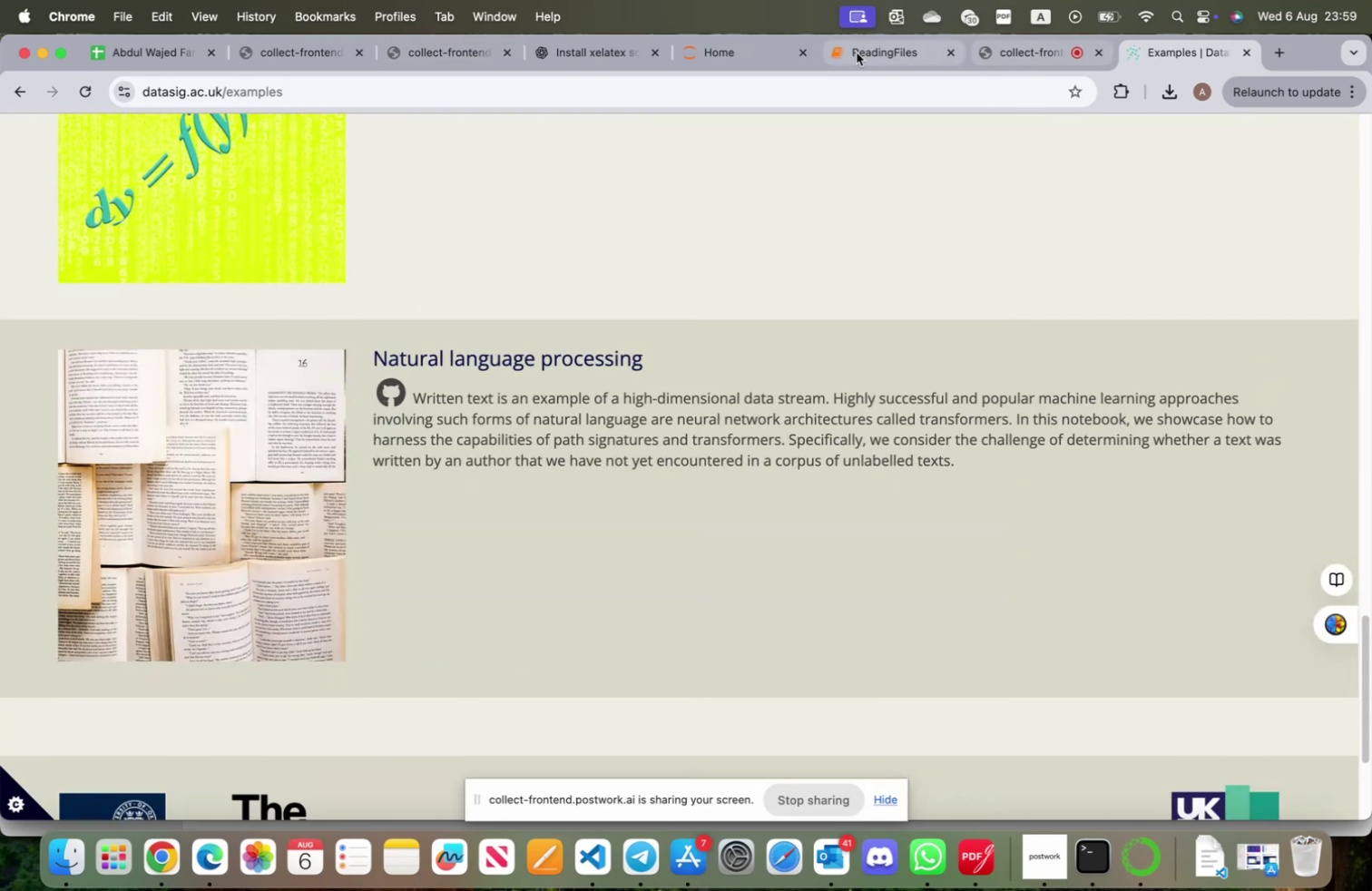 
left_click([904, 44])
 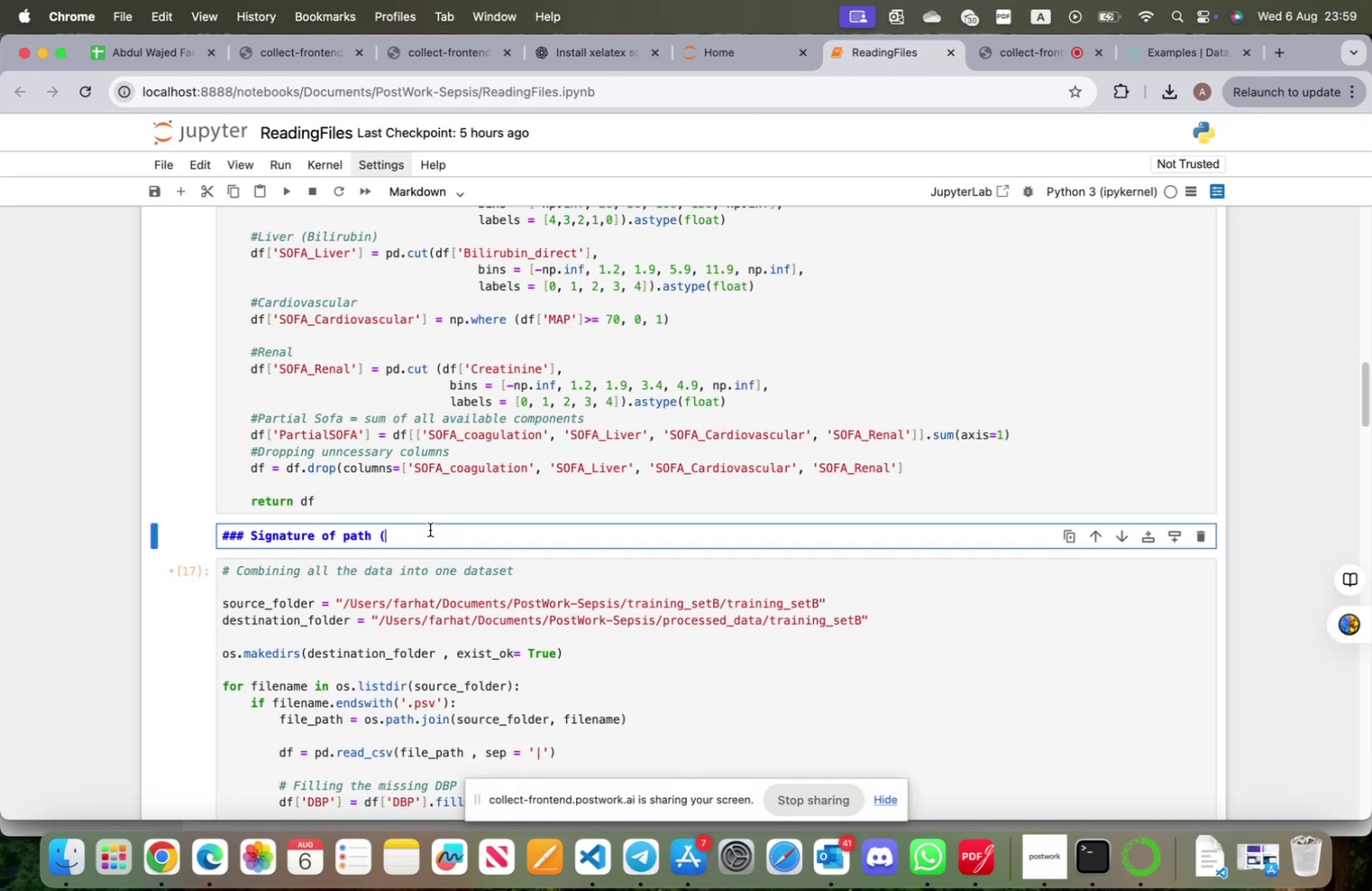 
key(Backspace)
type(is )
 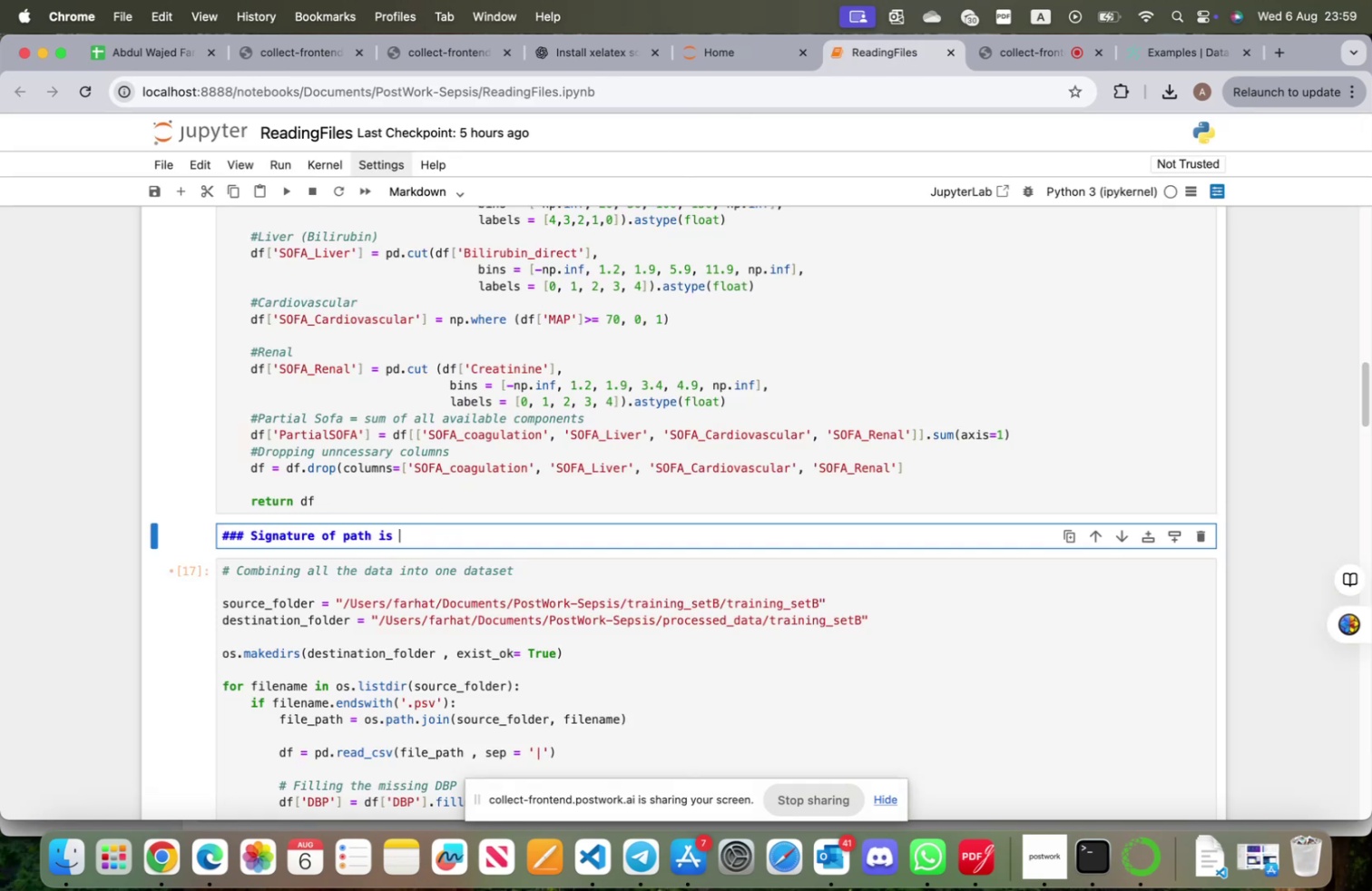 
type(ani)
key(Backspace)
key(Backspace)
key(Backspace)
key(Backspace)
key(Backspace)
key(Backspace)
type(which sh)
key(Backspace)
key(Backspace)
 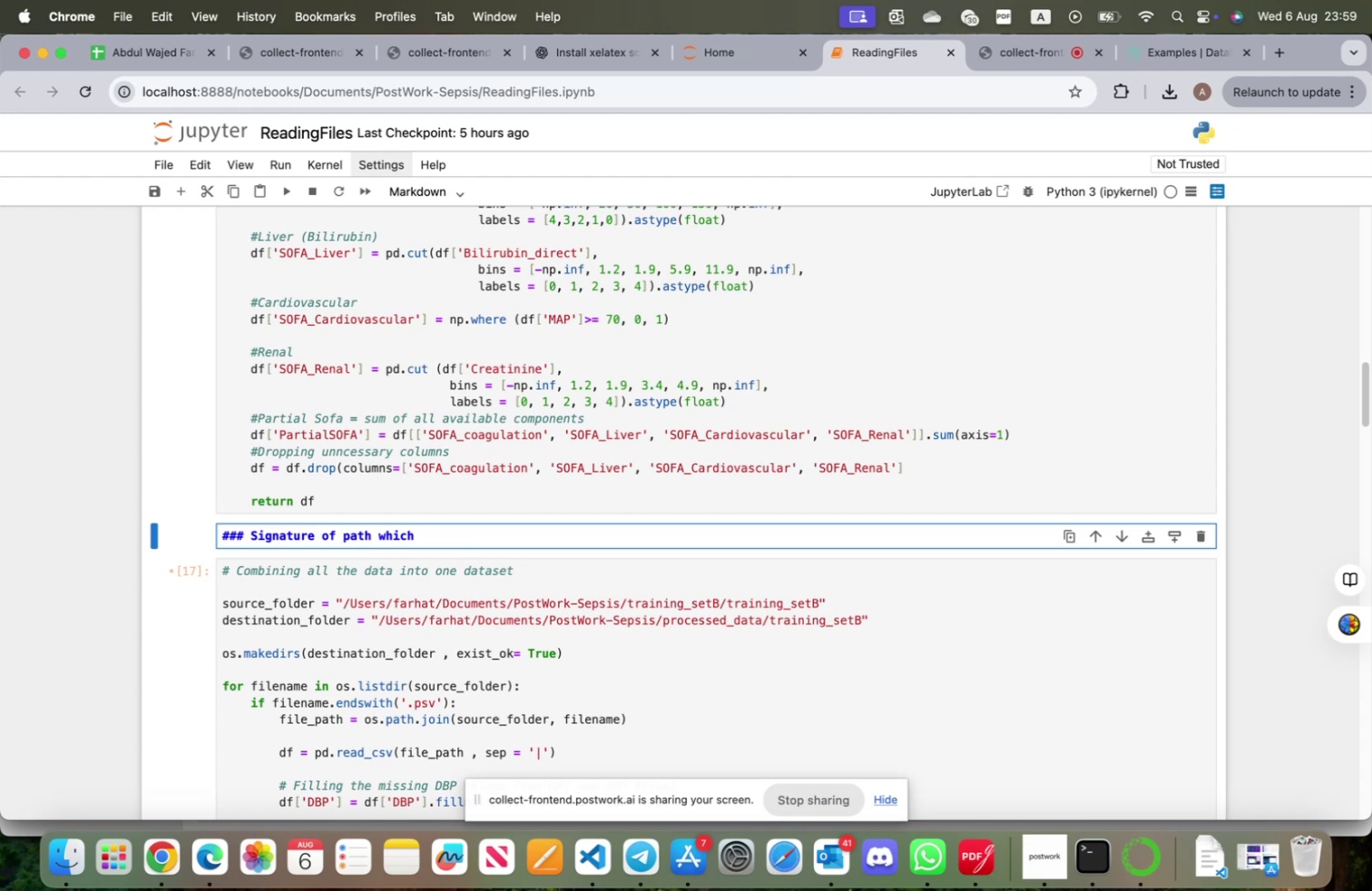 
type(is used for fo)
key(Backspace)
key(Backspace)
type(detecting the path or signau)
key(Backspace)
type(u)
key(Backspace)
type(ture of a times )
key(Backspace)
key(Backspace)
type( series data is a very import )
 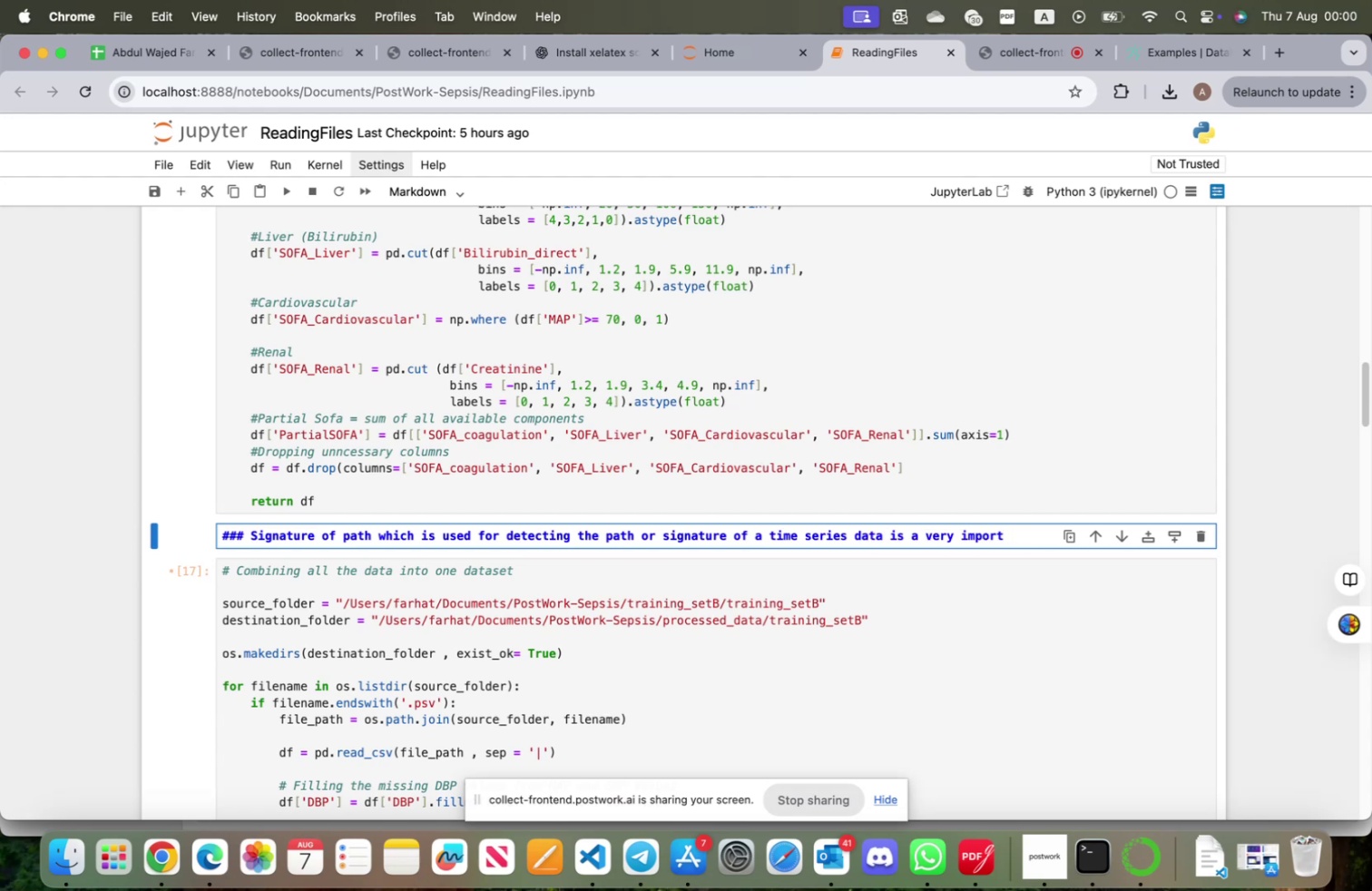 
type(mathematical algorithm which helo )
key(Backspace)
key(Backspace)
type(p )
key(Backspace)
type(s with getting the is)
key(Backspace)
key(Backspace)
type(signature of t)
key(Backspace)
type(path. In this po)
key(Backspace)
type(roject as we are dealing with )
 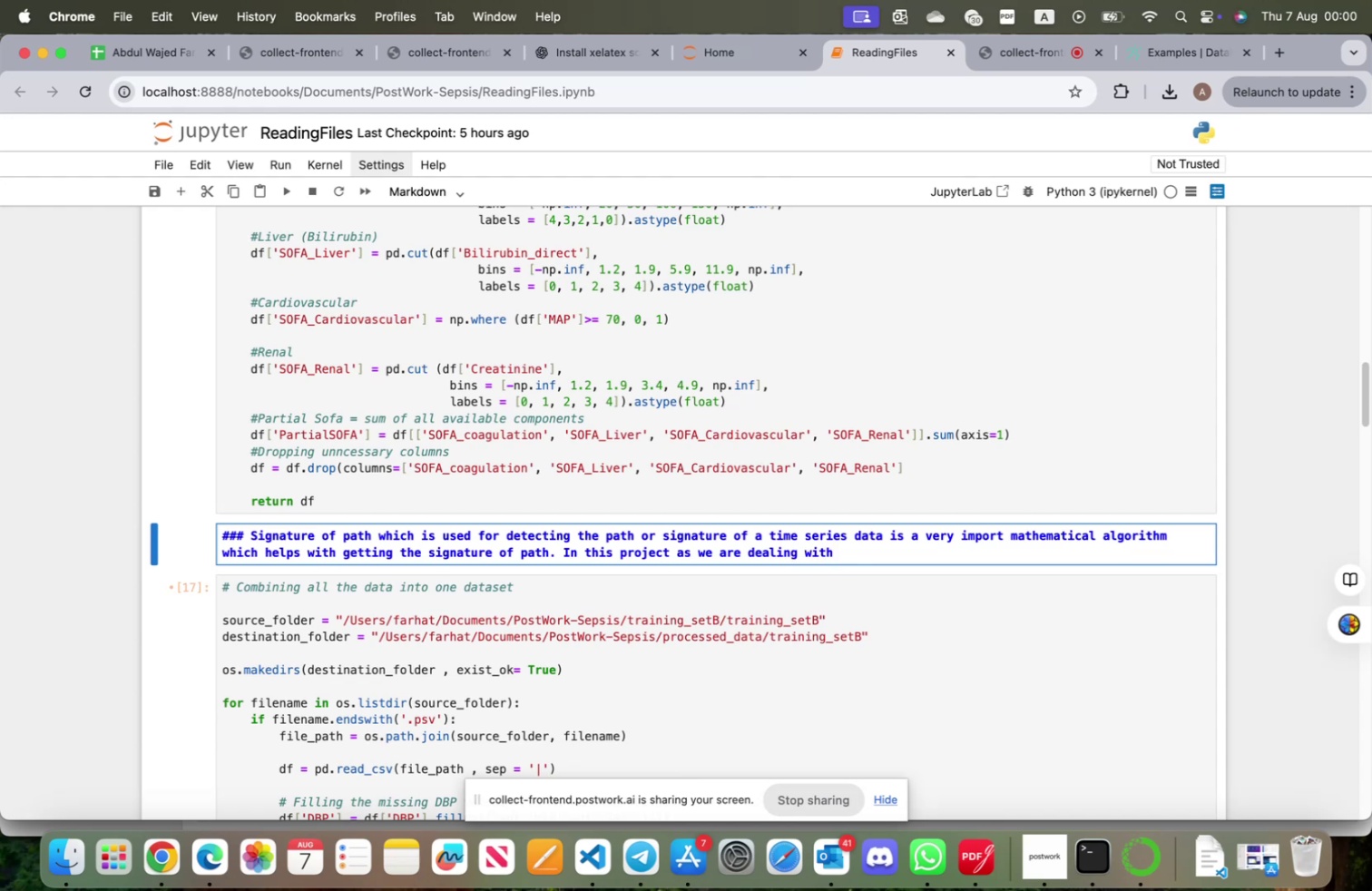 
wait(8.24)
 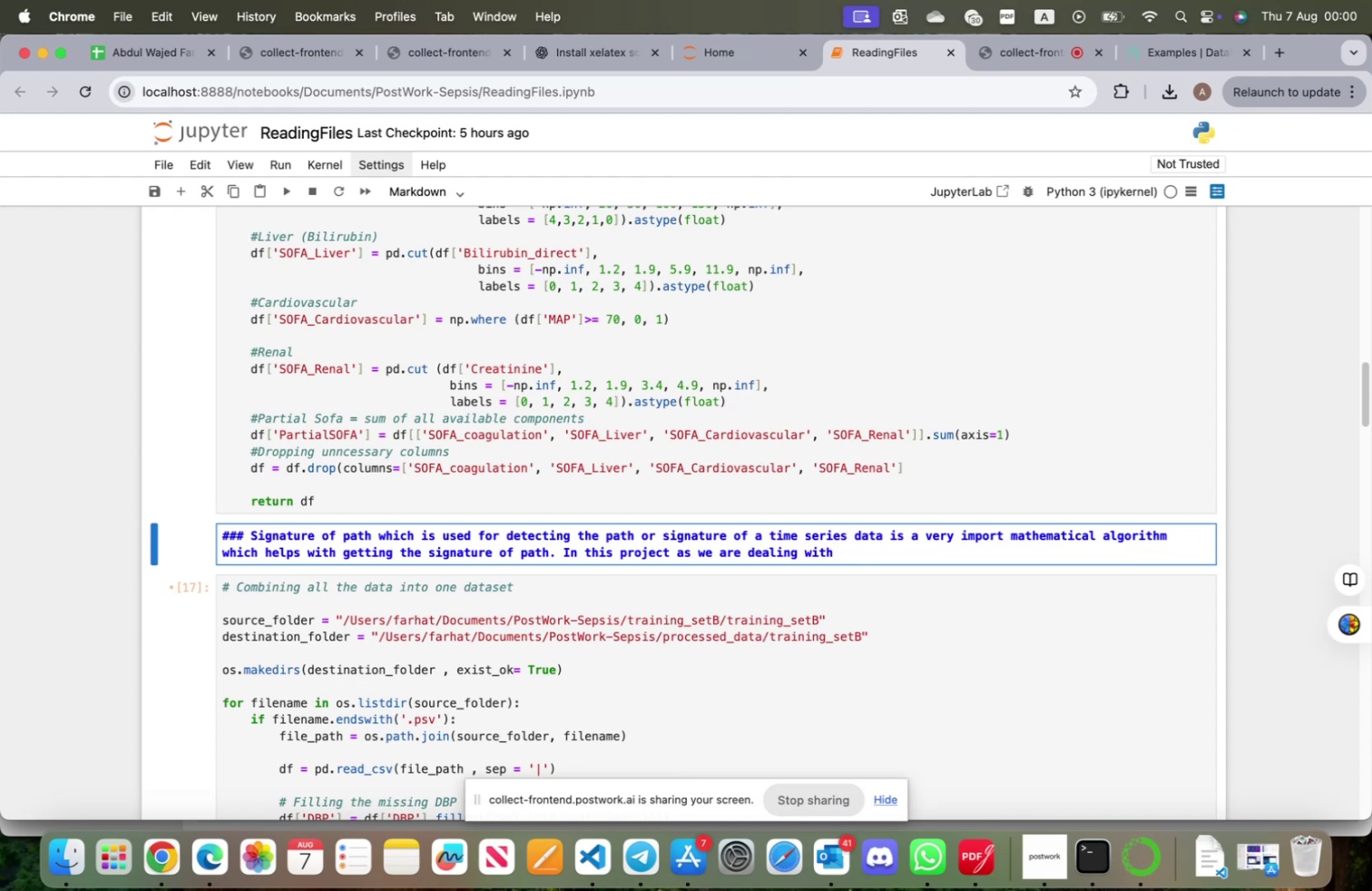 
type(the data of the patients which is collecte )
key(Backspace)
type(d on timely based would help us to better )
 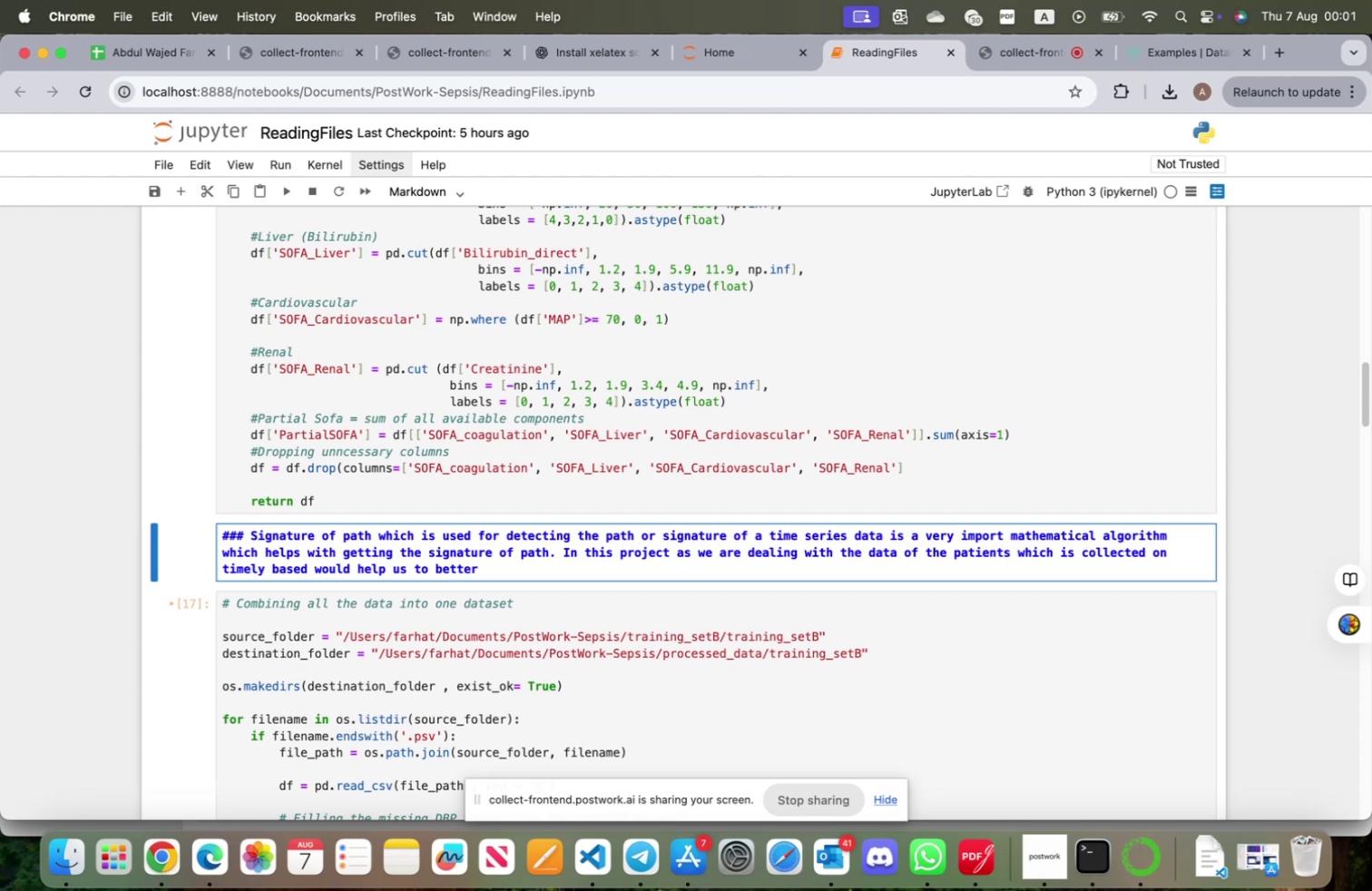 
type(pr)
 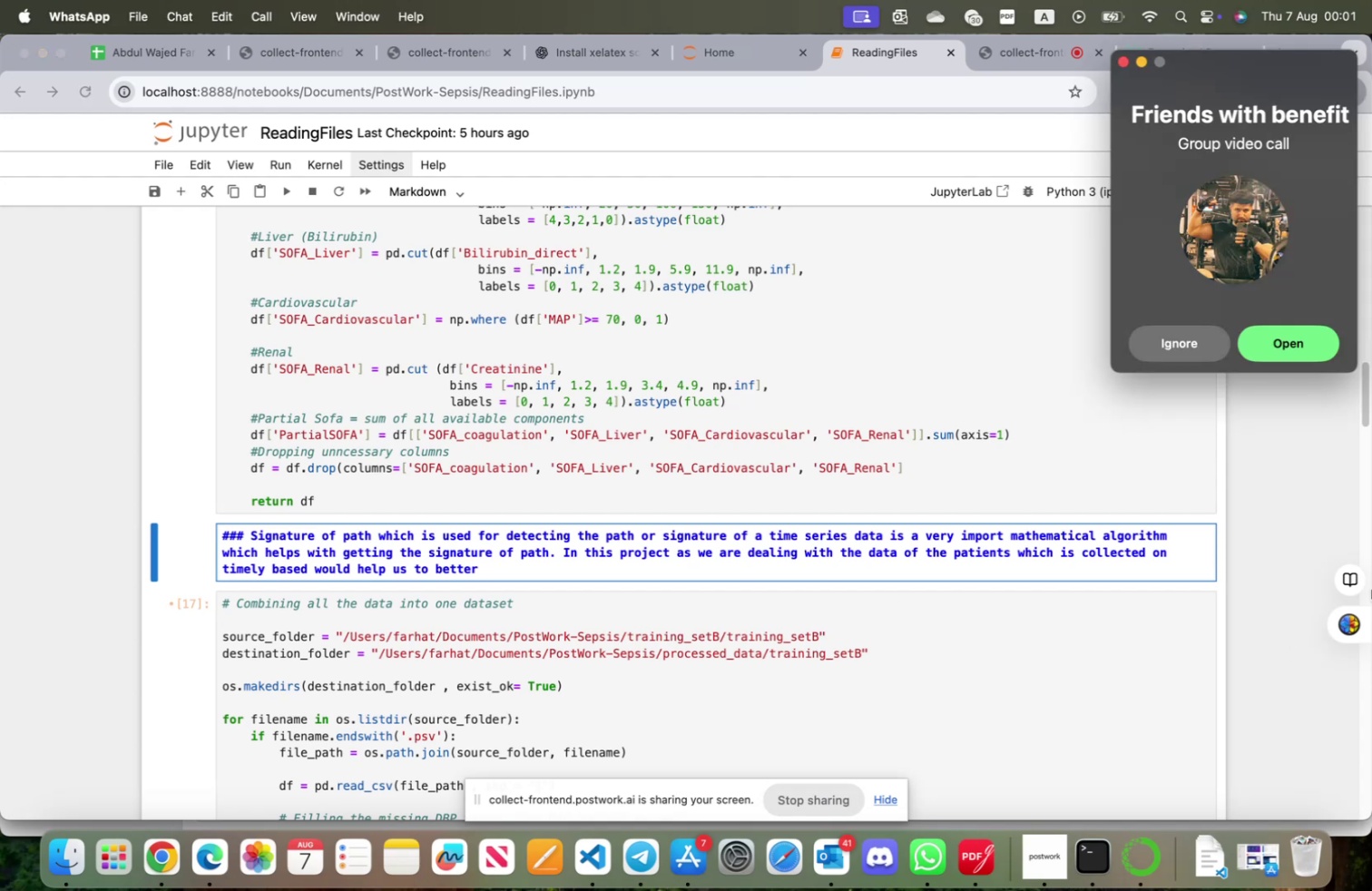 
left_click([1175, 338])
 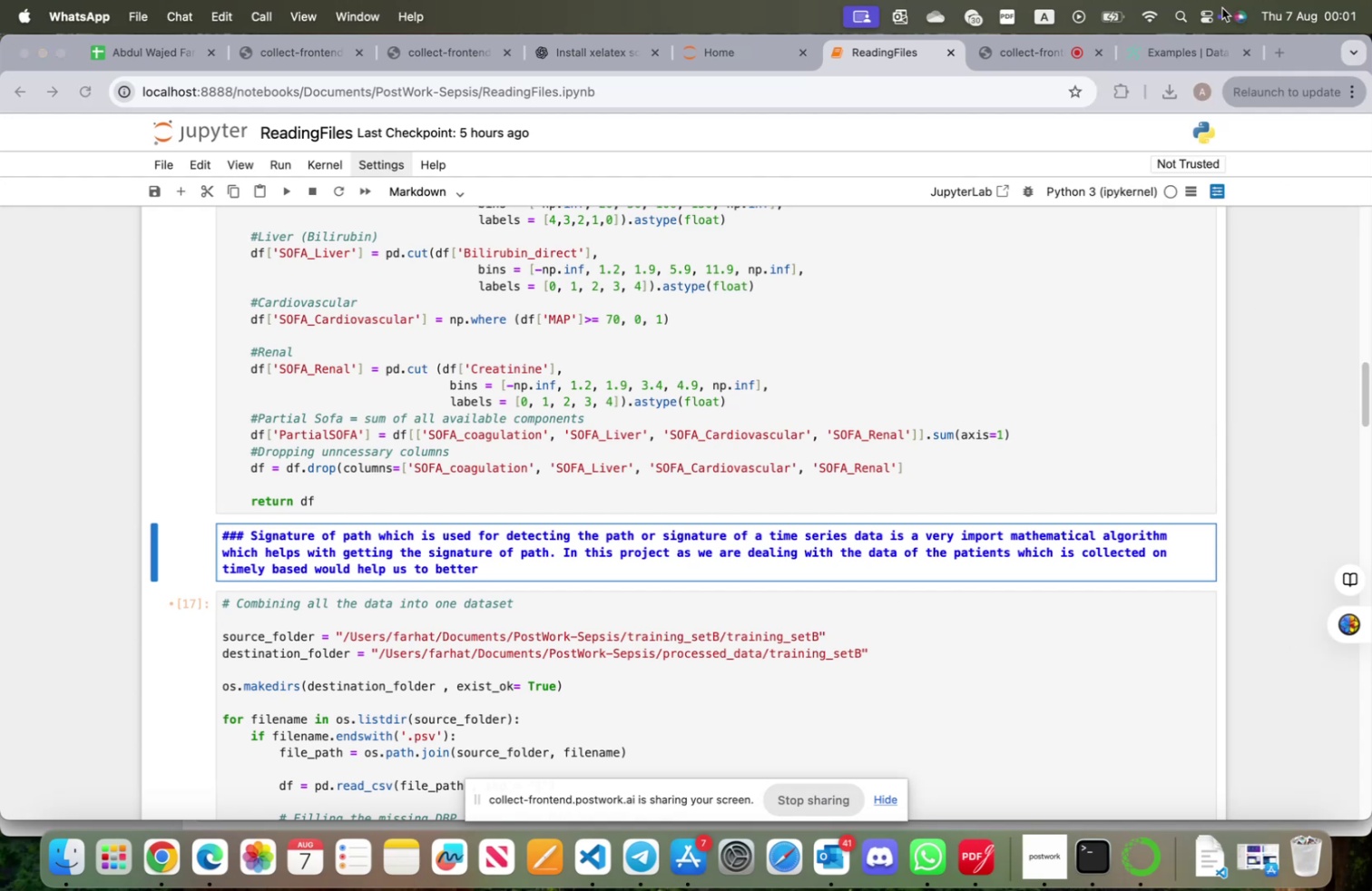 
left_click([1203, 15])
 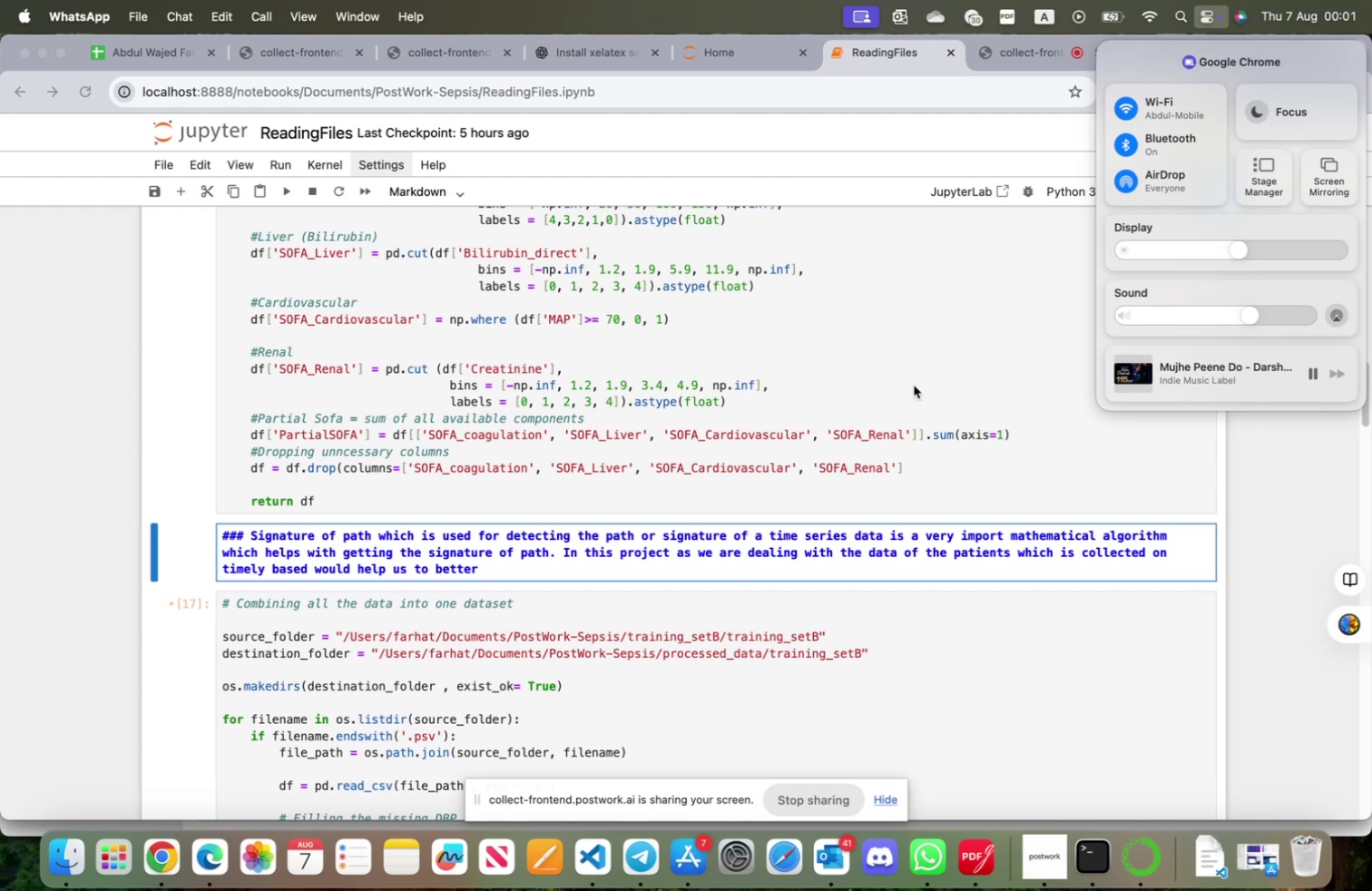 
left_click([511, 561])
 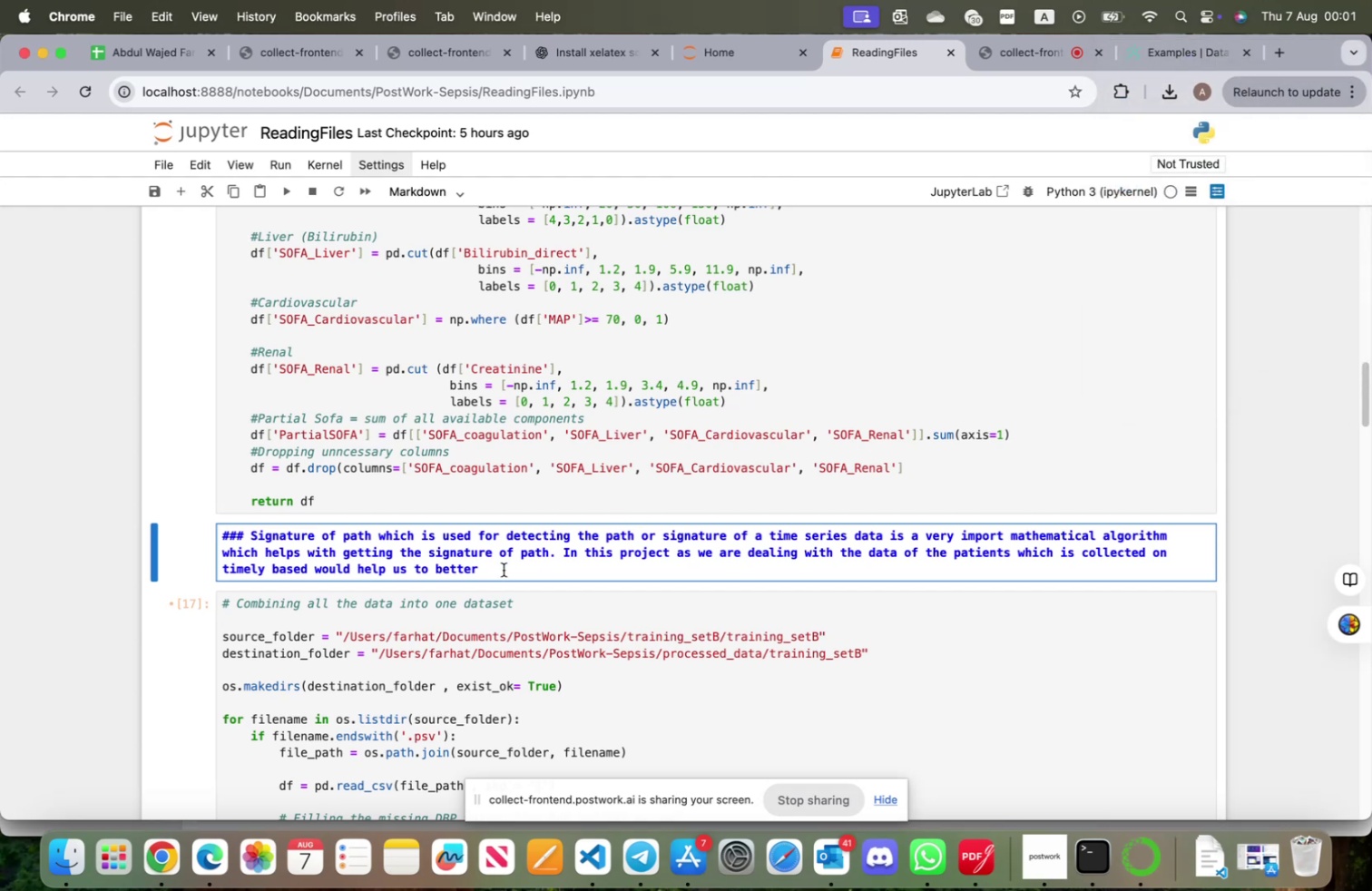 
type(fou)
key(Backspace)
type(cus)
key(Backspace)
key(Backspace)
key(Backspace)
key(Backspace)
key(Backspace)
type(predit)
key(Backspace)
type(ct the fuc)
key(Backspace)
type(ture values. )
 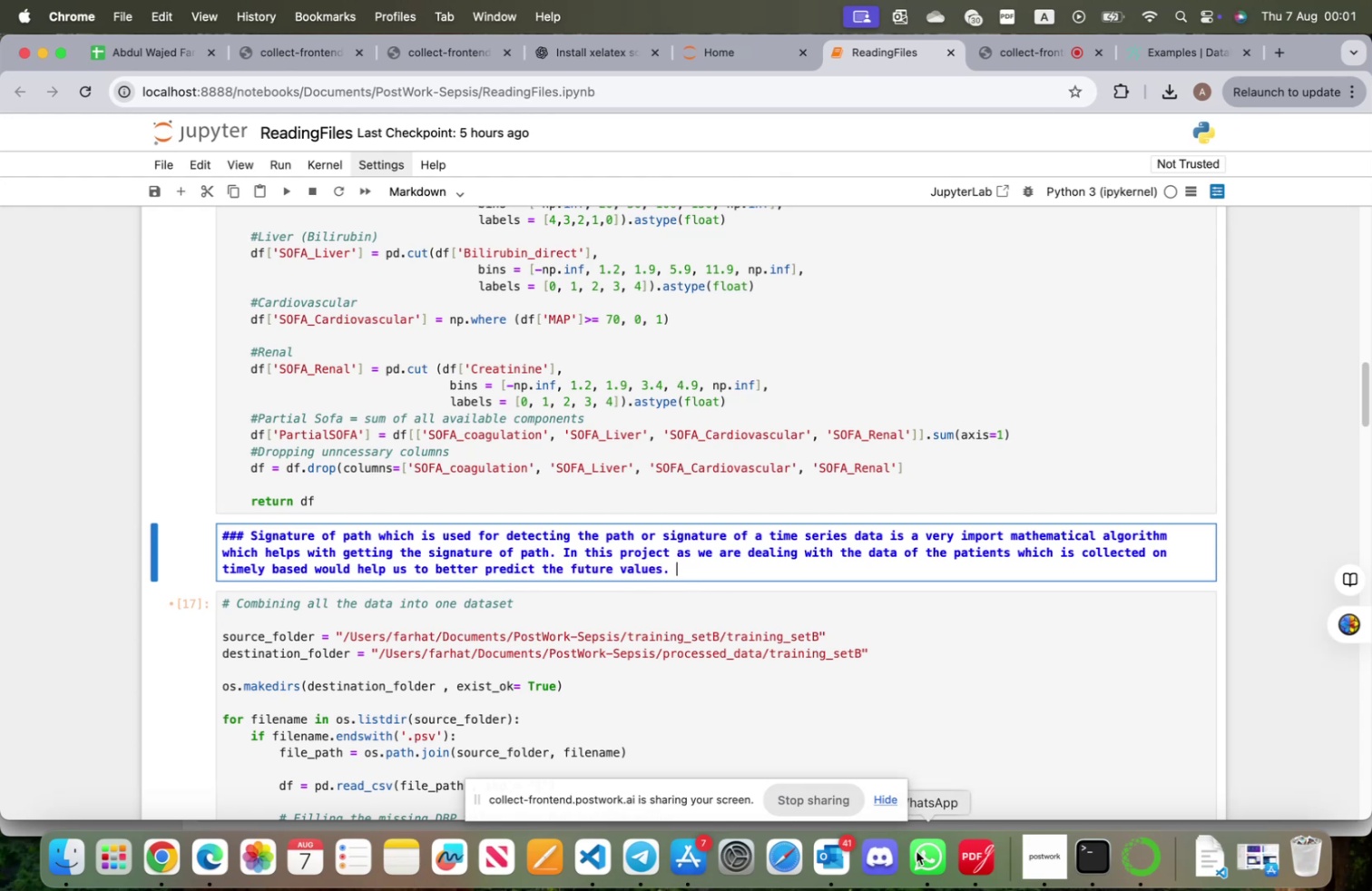 
scroll: coordinate [679, 528], scroll_direction: down, amount: 3.0
 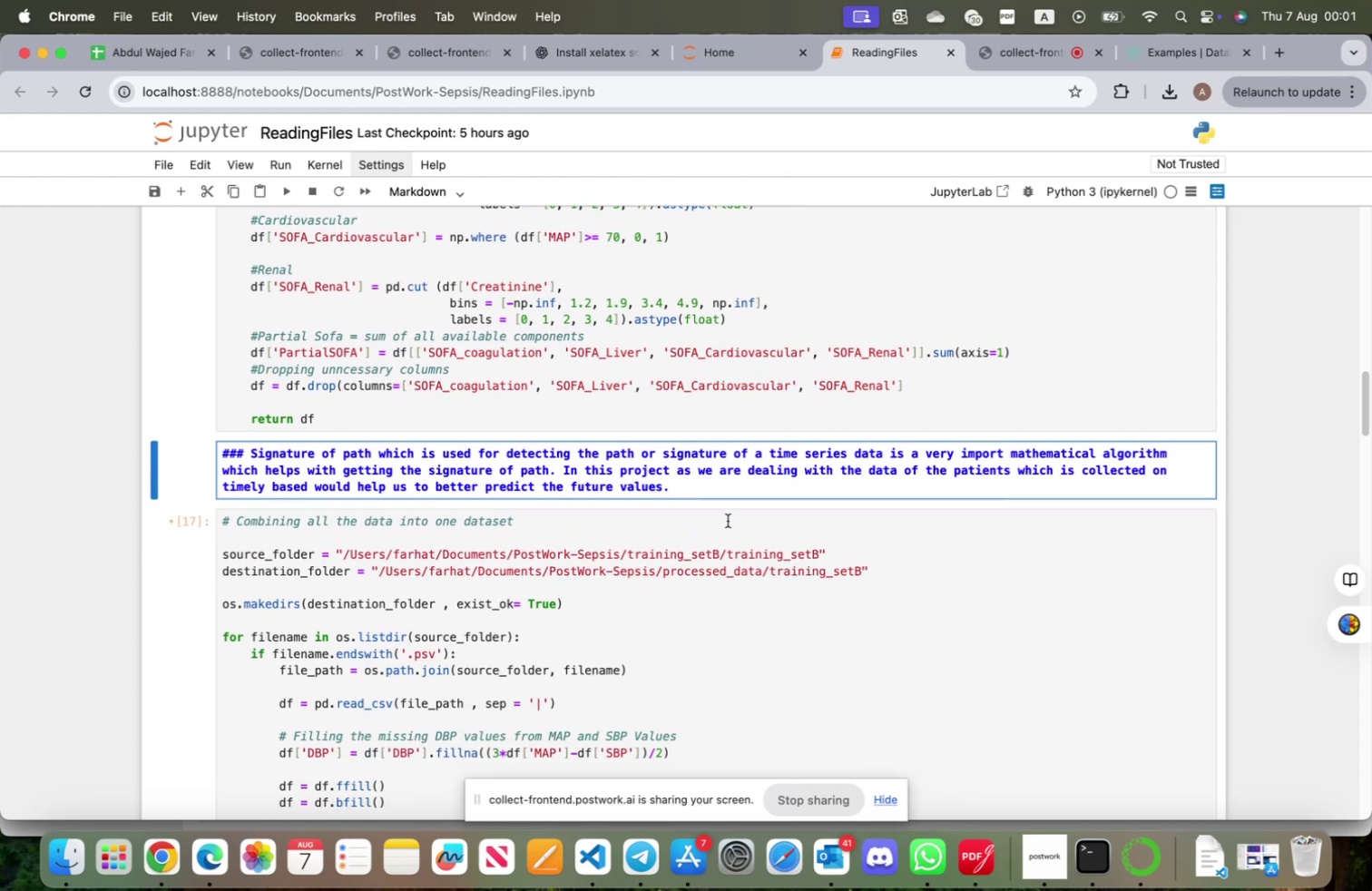 
key(Shift+ShiftRight)
 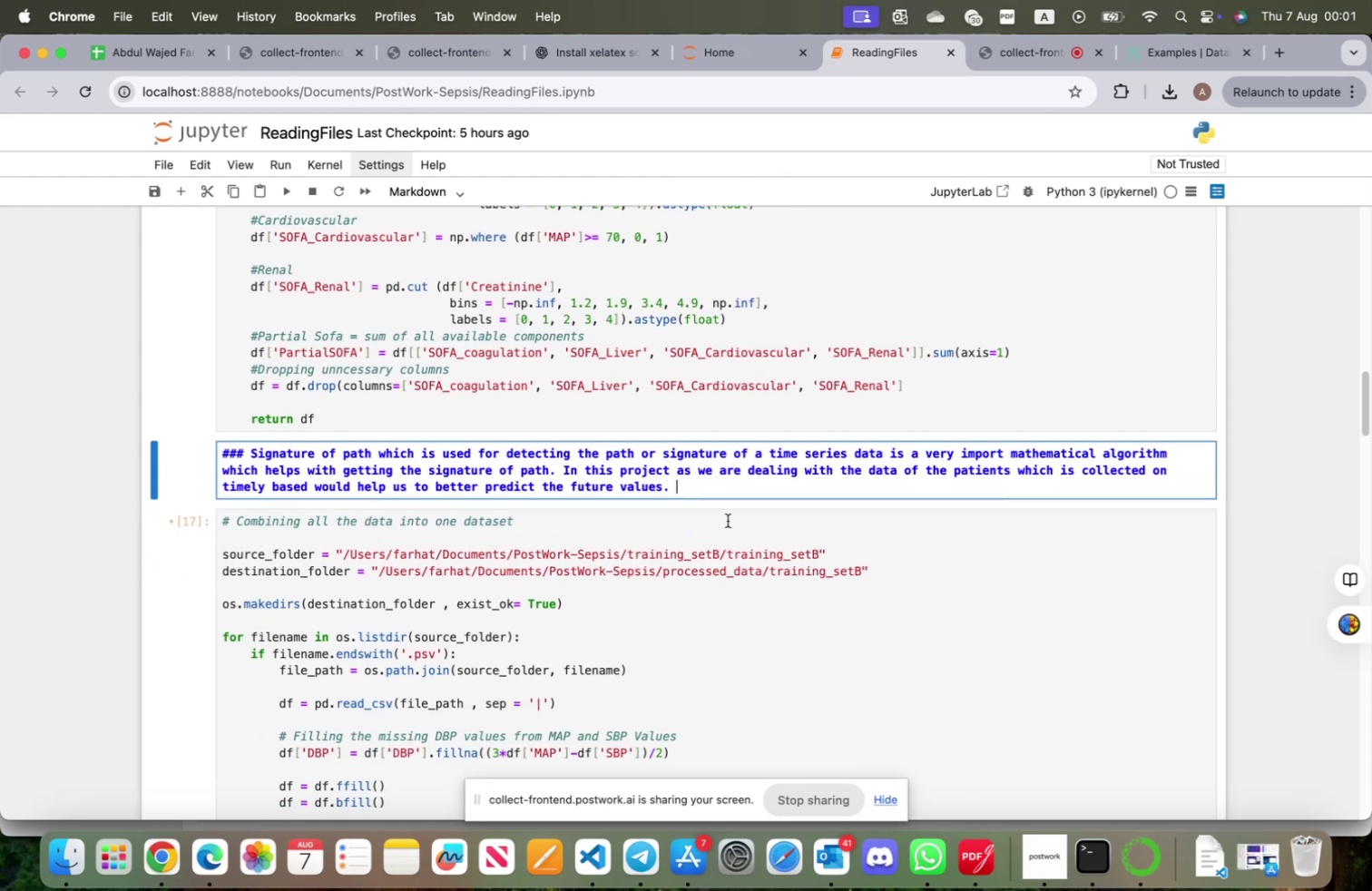 
key(Shift+Enter)
 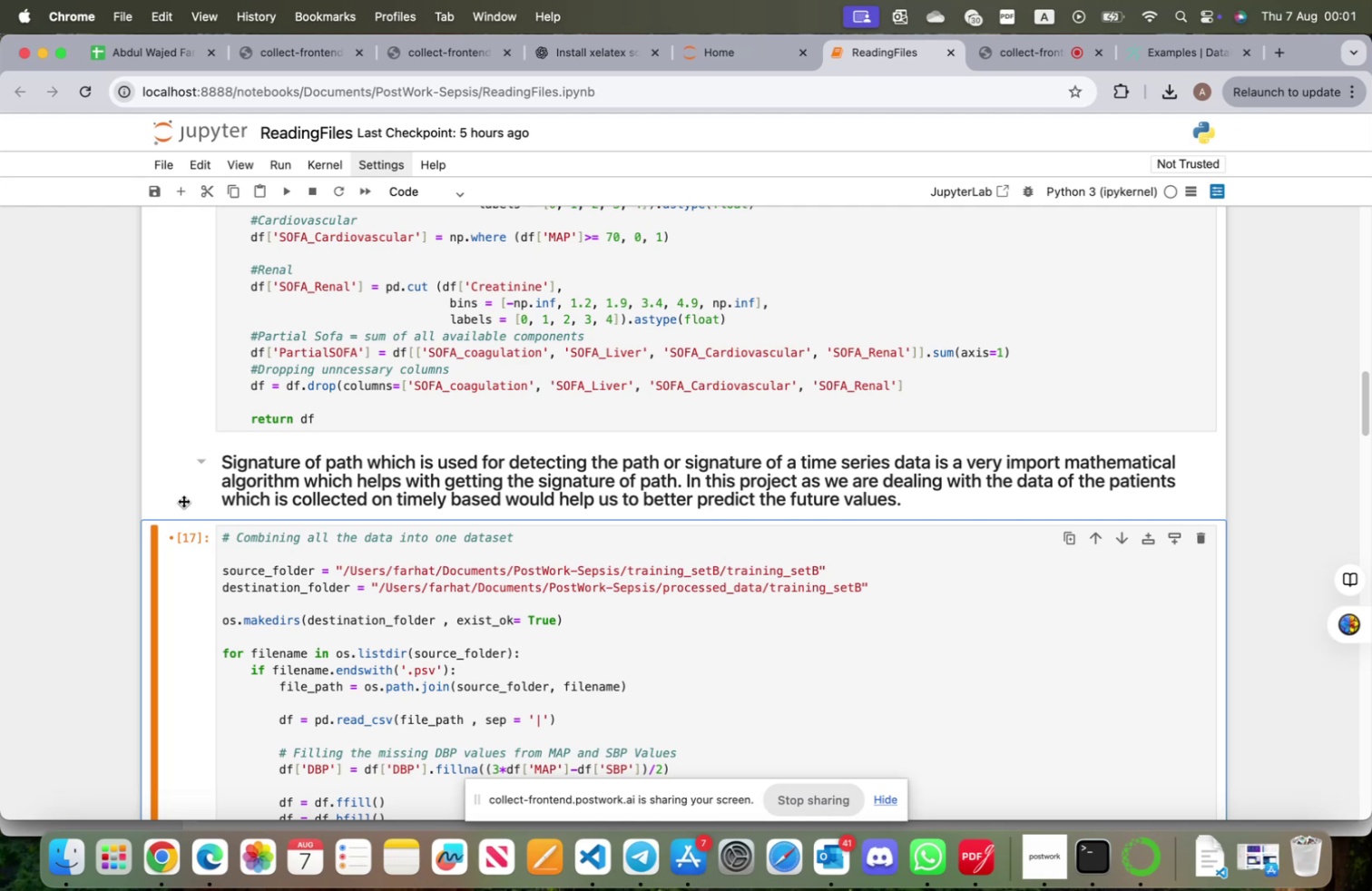 
left_click([208, 611])
 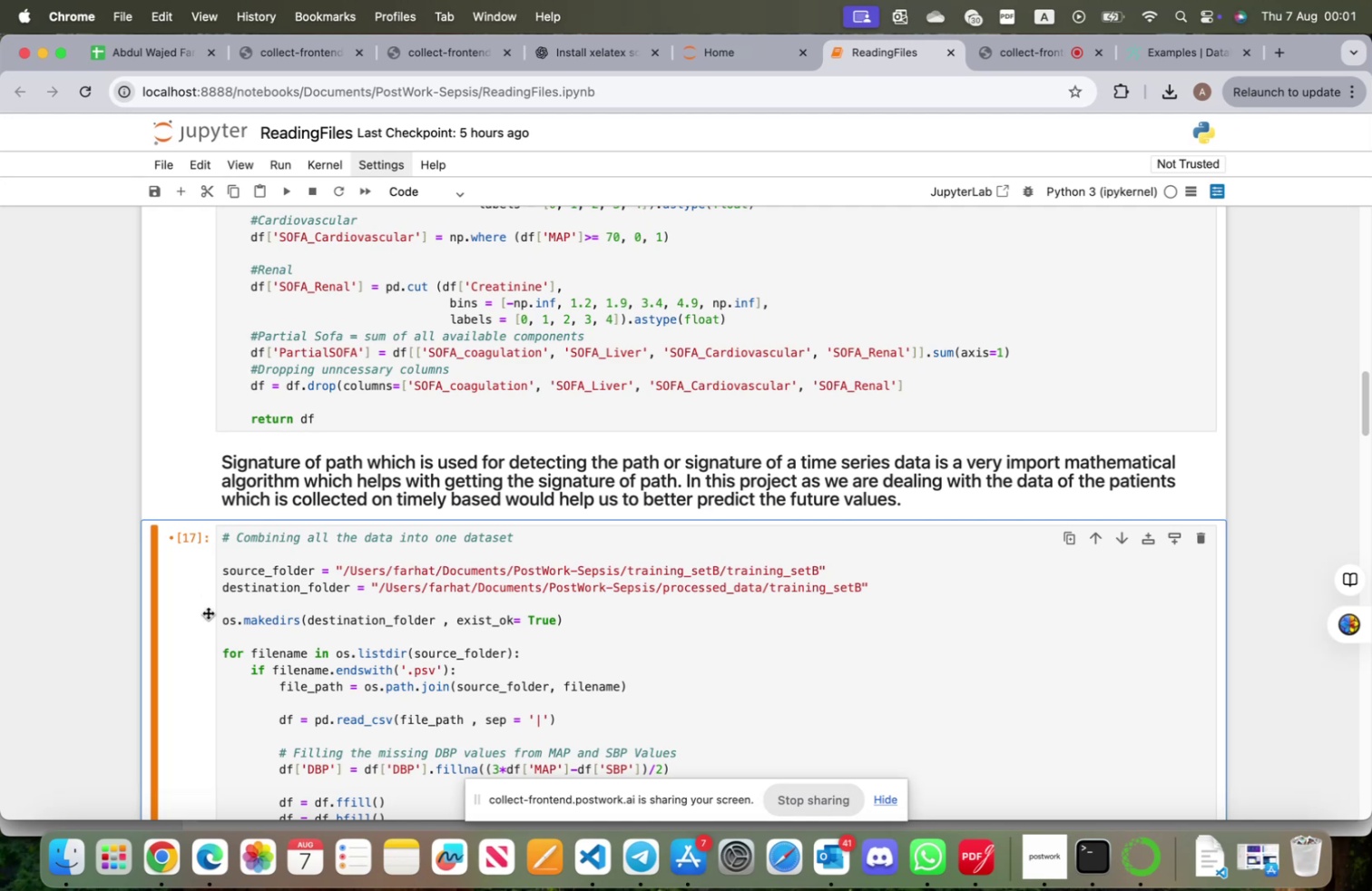 
key(A)
 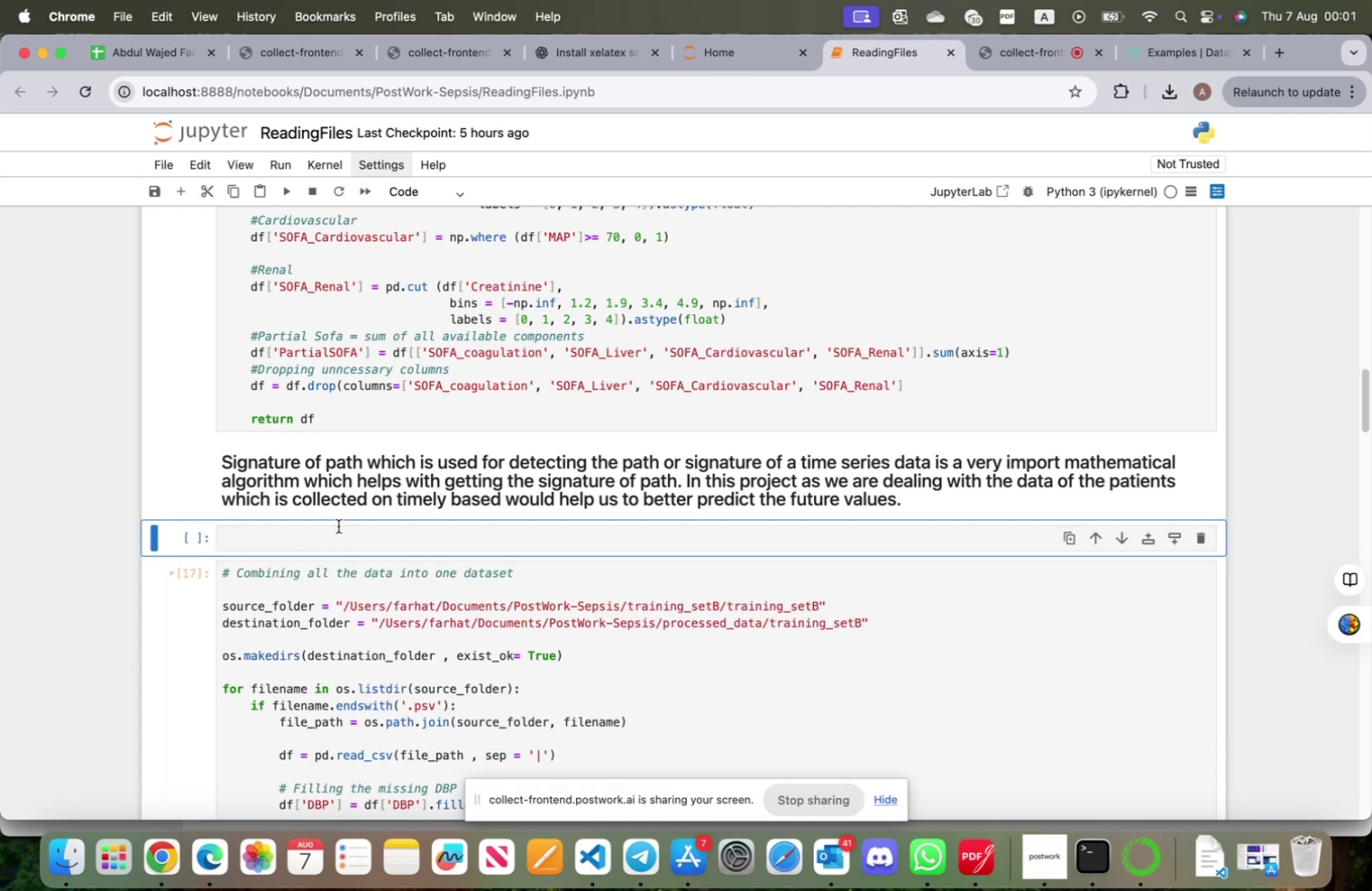 
left_click([338, 534])
 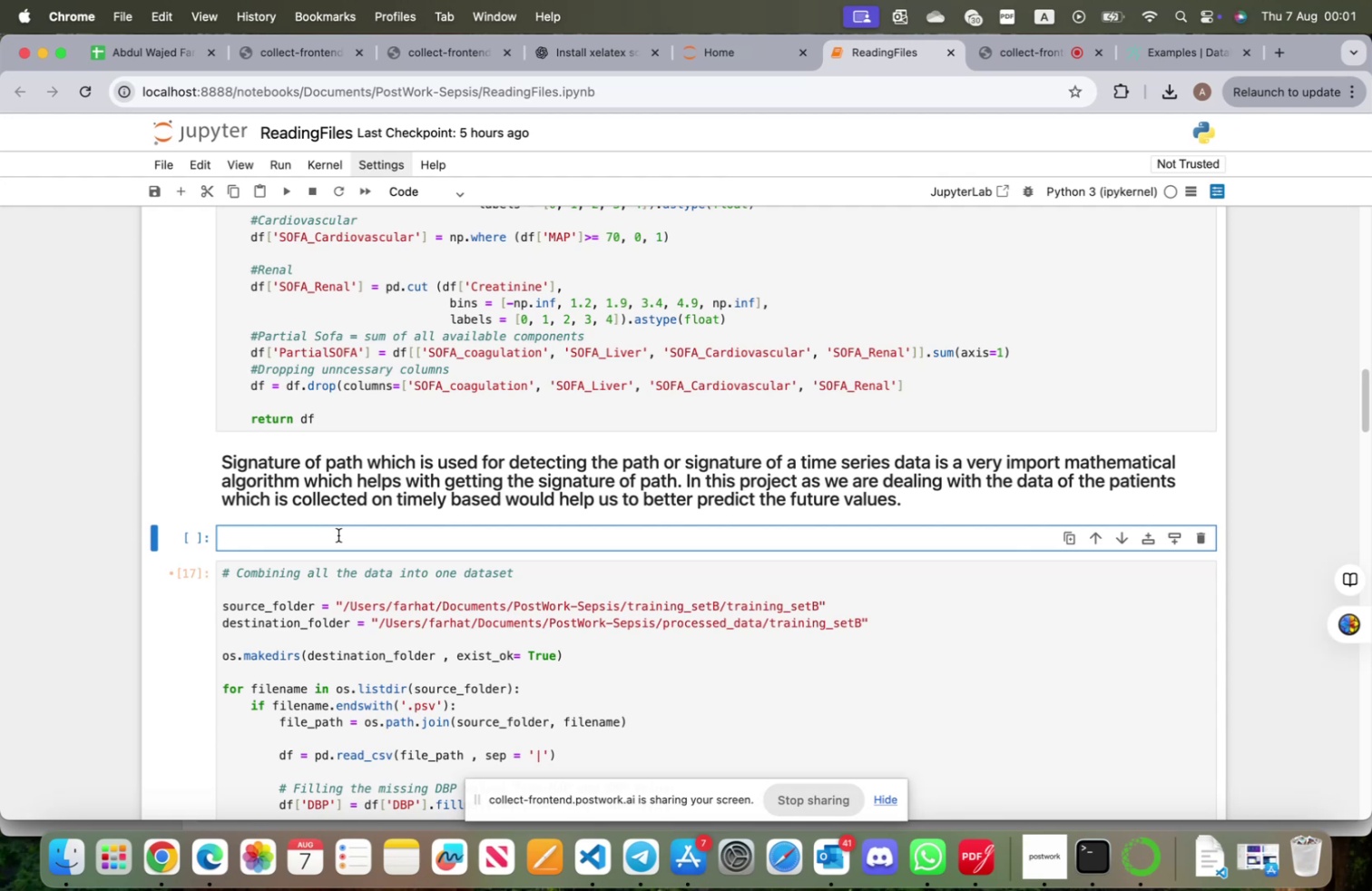 
wait(15.49)
 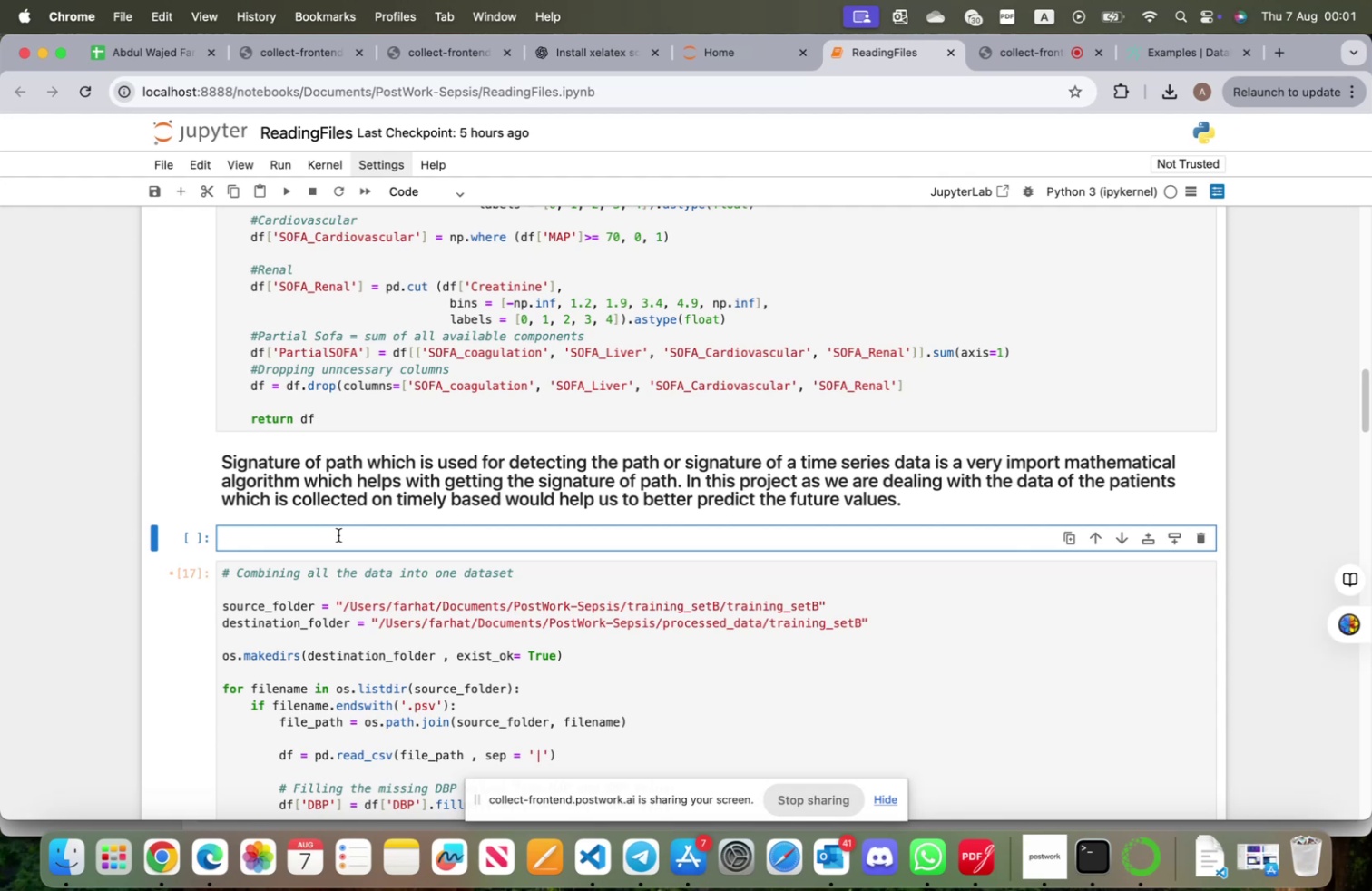 
hold_key(key=OptionLeft, duration=0.36)
 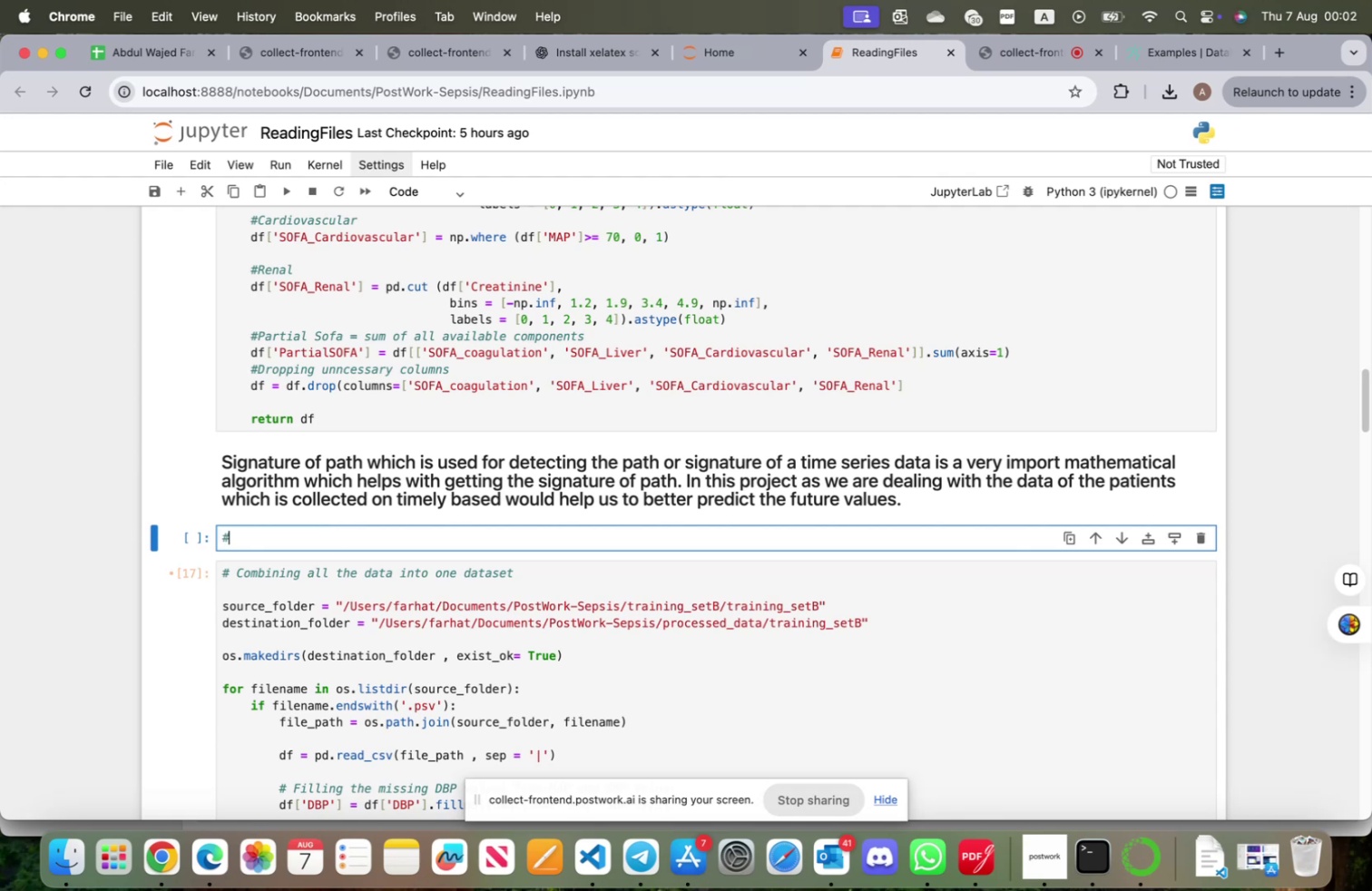 
type(3Compute signature features with sliding window)
 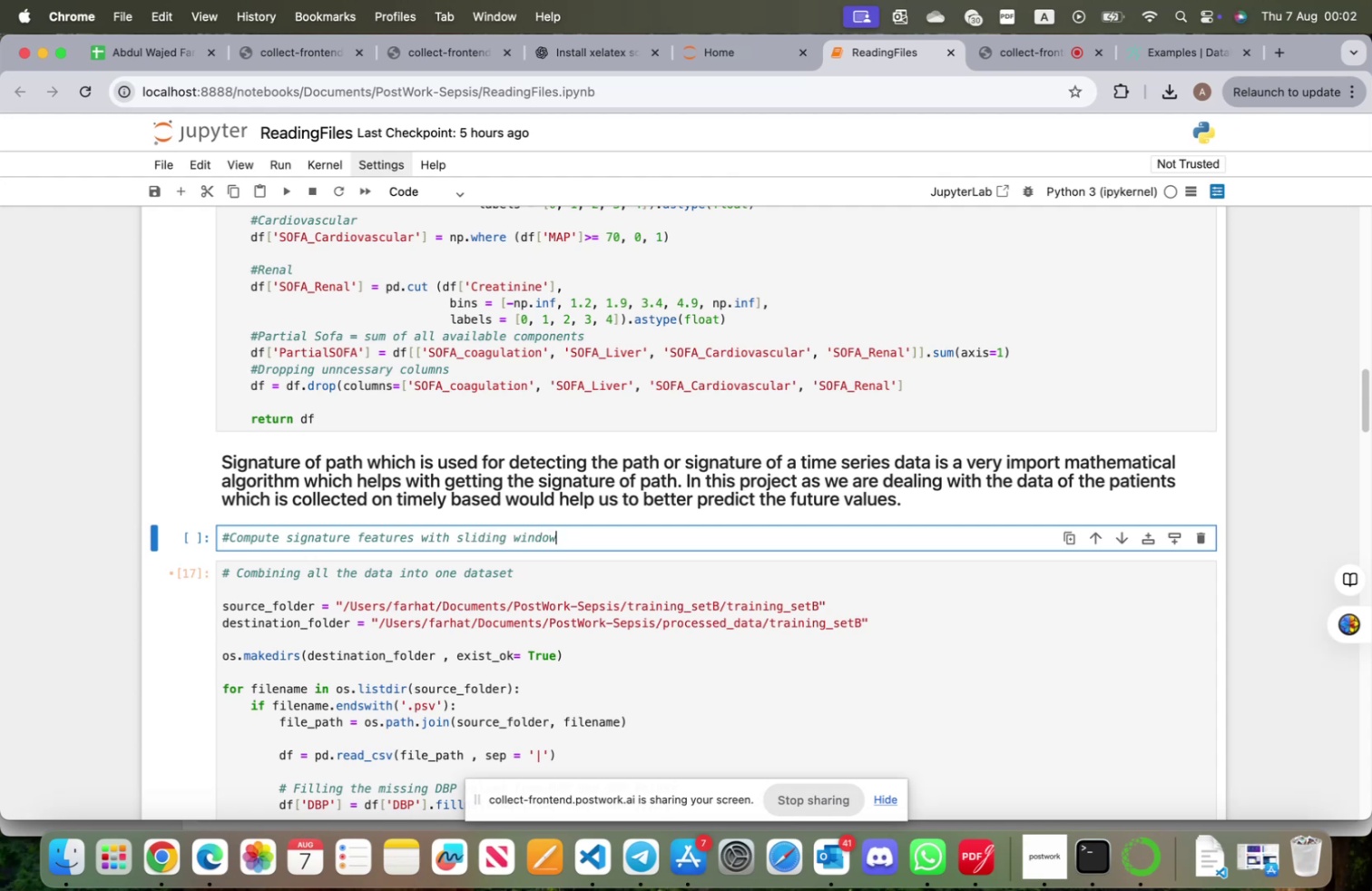 
key(Enter)
 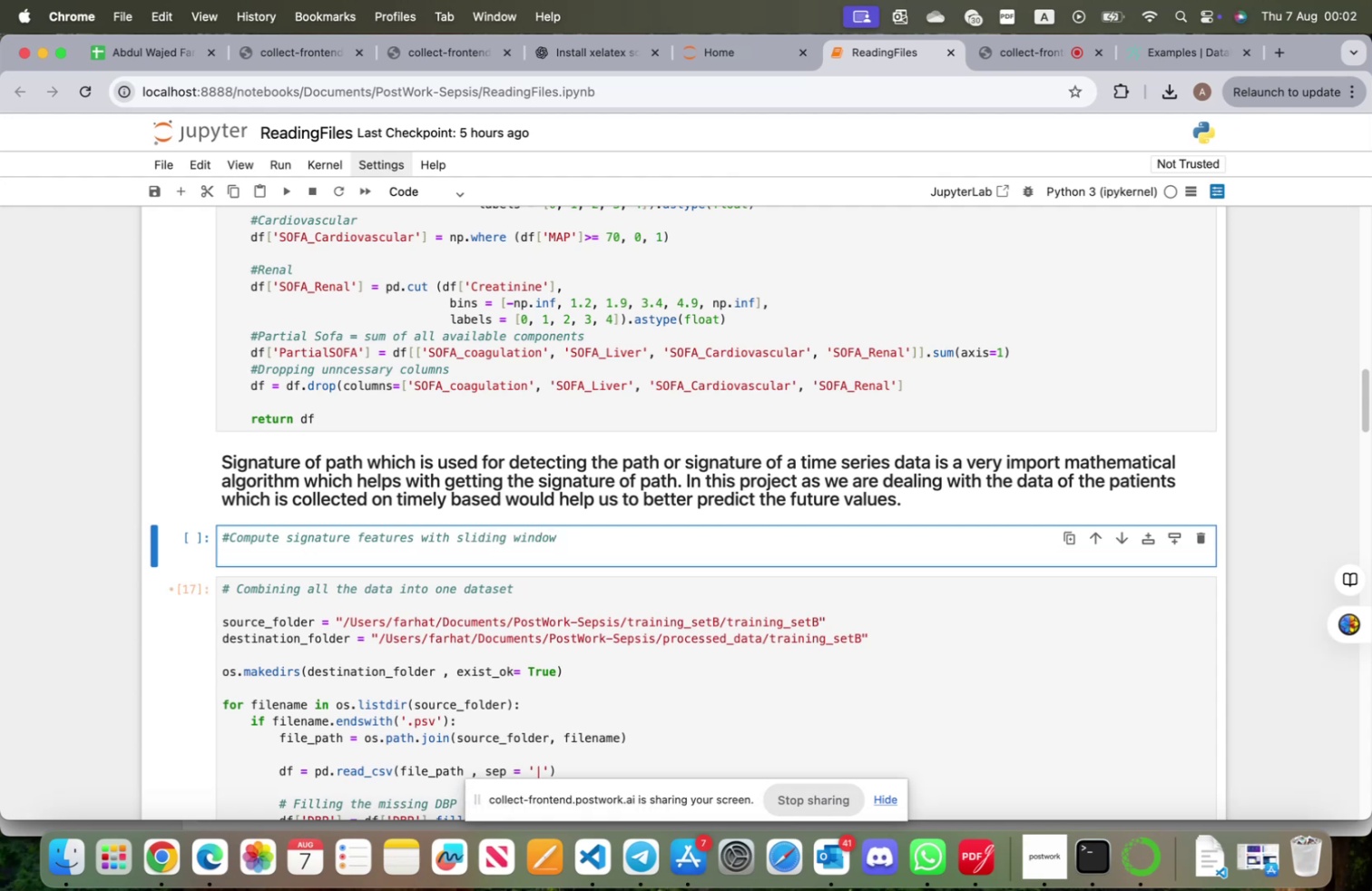 
type(def compute_signat)
key(Backspace)
type(ture_features(df, cols, window_soze)
key(Backspace)
key(Backspace)
type(iz)
key(Backspace)
key(Backspace)
key(Backspace)
type(oz)
key(Backspace)
key(Backspace)
type(ize=7 , sig_ored)
key(Backspace)
key(Backspace)
type(der=3):)
 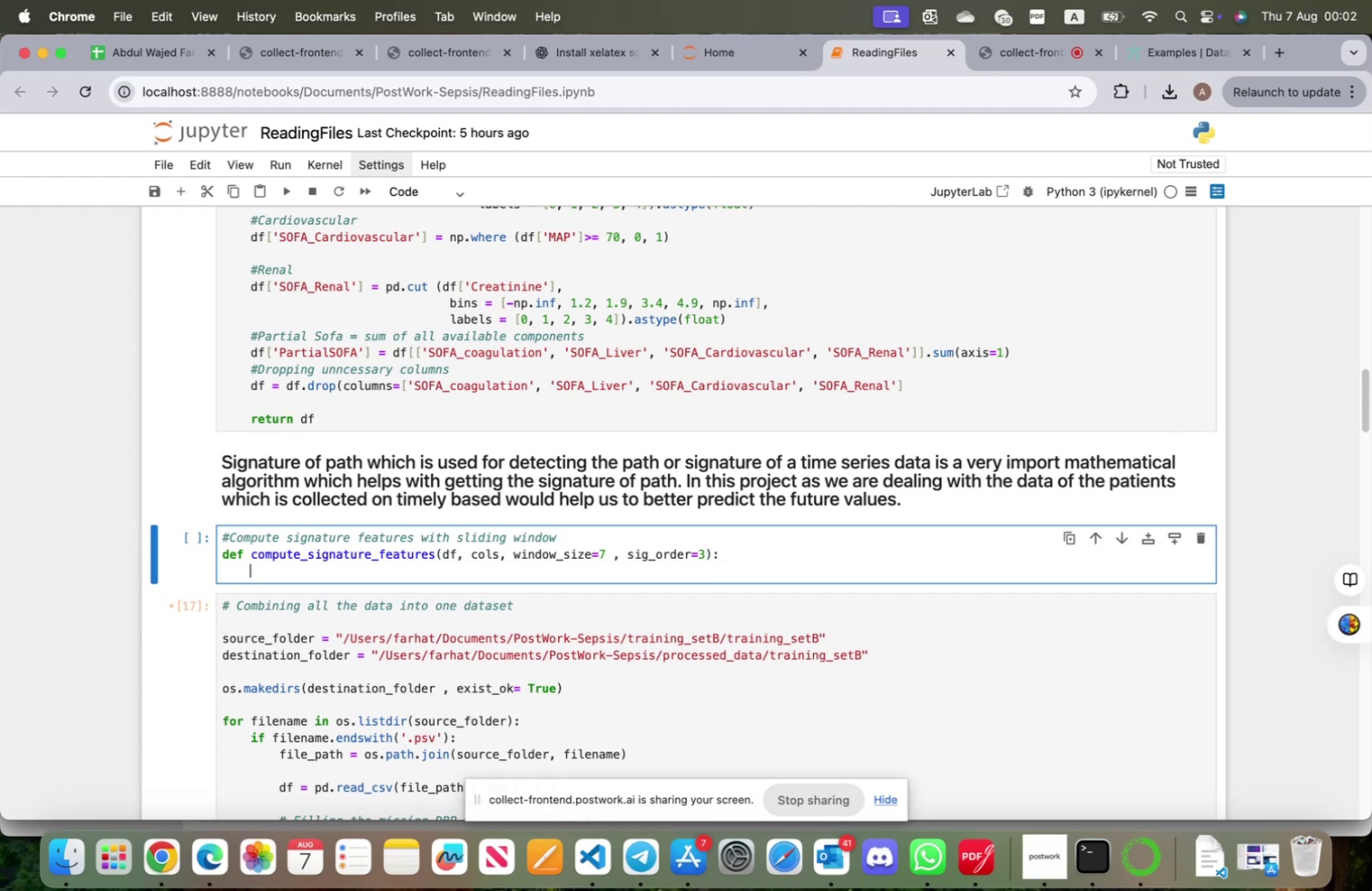 
 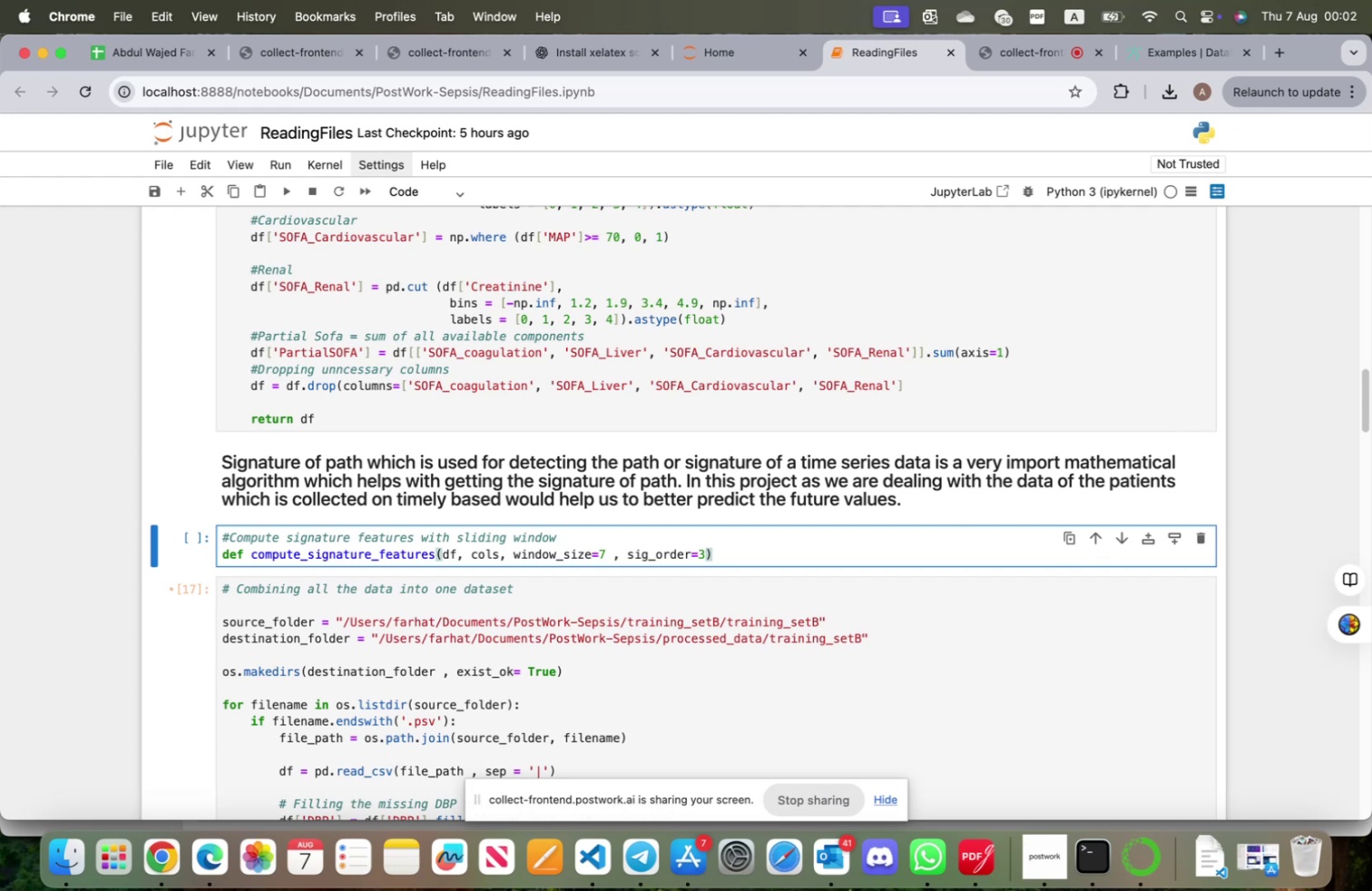 
key(Enter)
 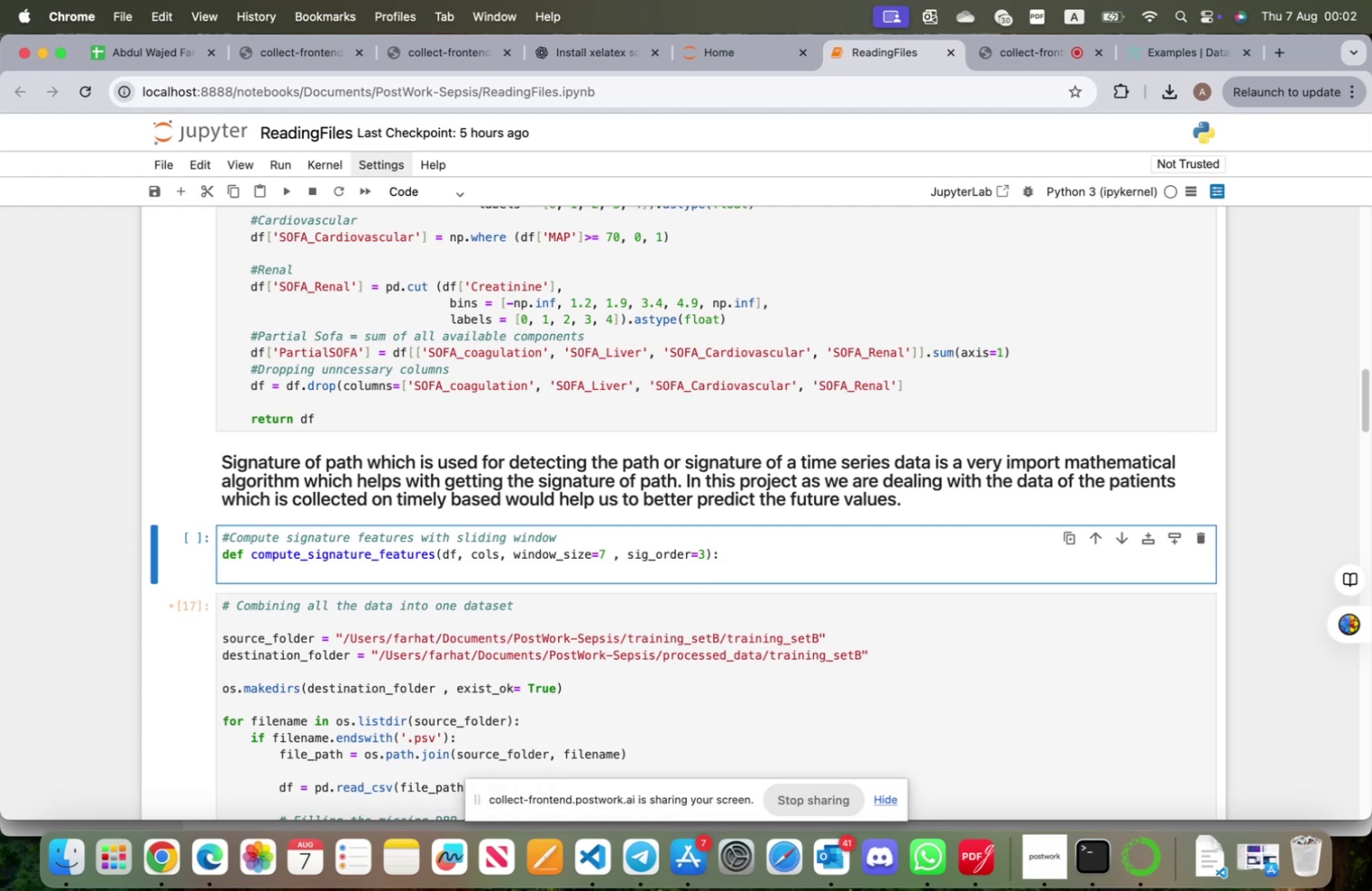 
type(sig_features =[])
 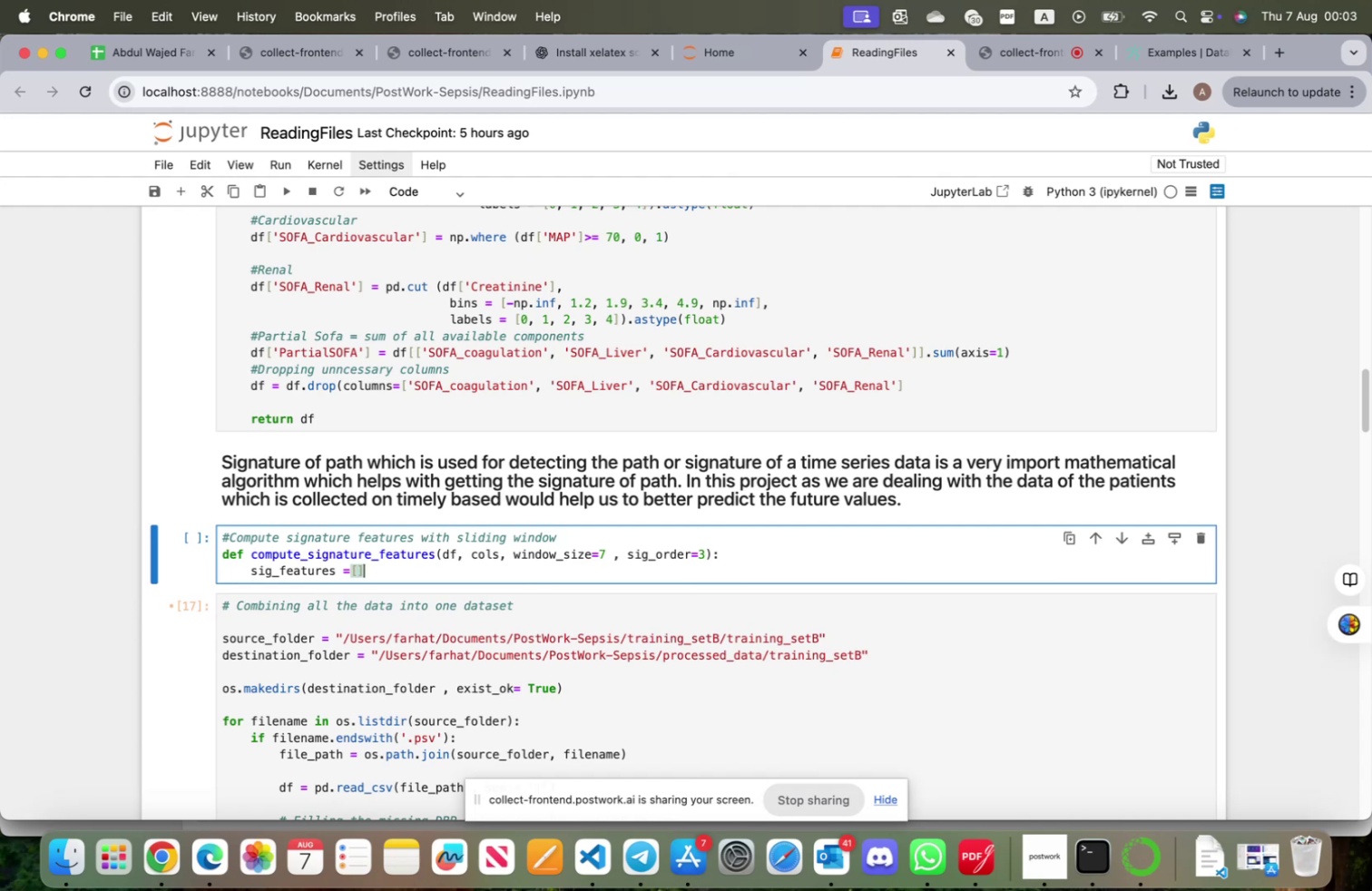 
key(Enter)
 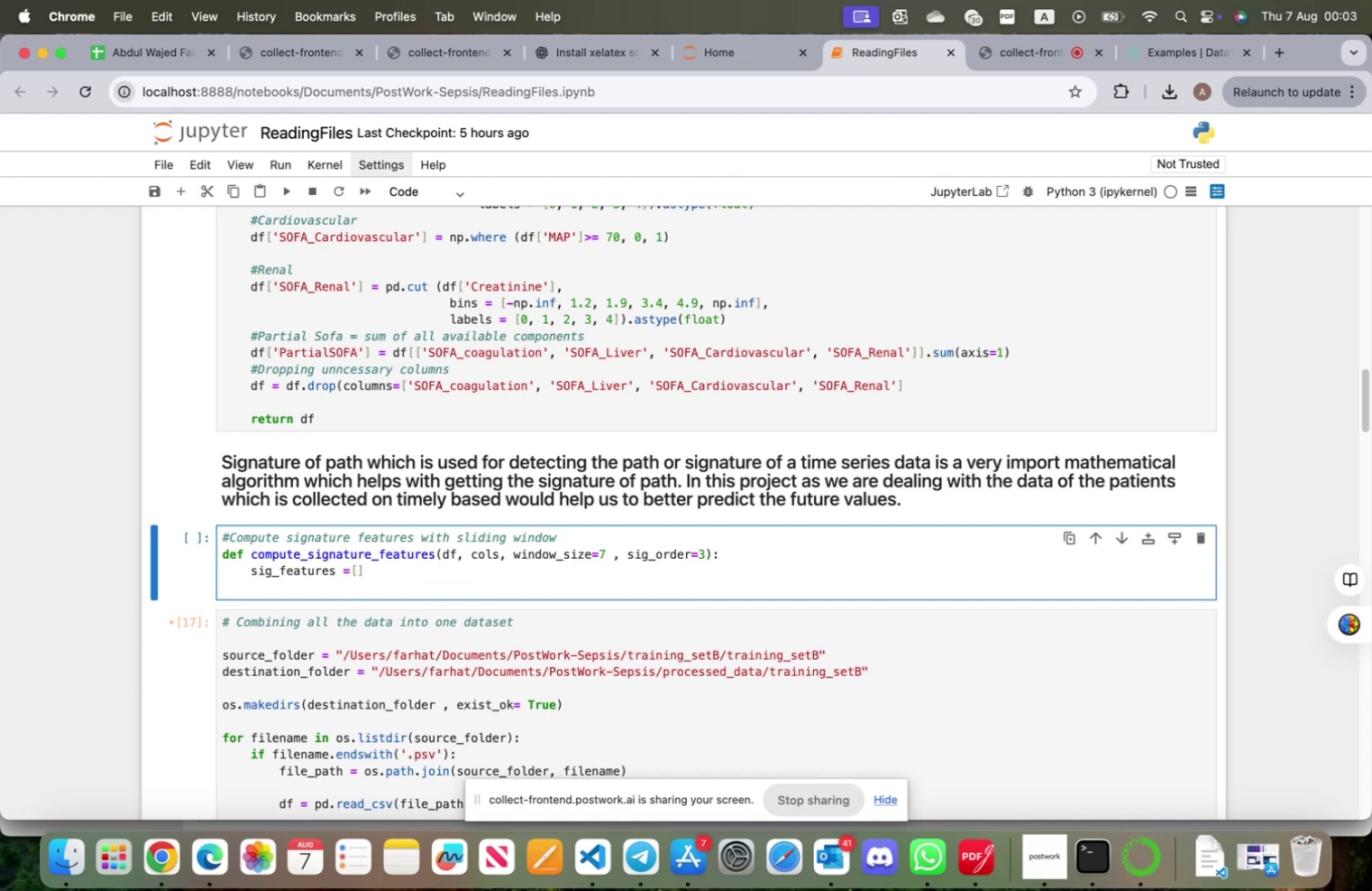 
type(for i ii)
key(Backspace)
key(Backspace)
type(in range(windown)
key(Backspace)
type(_size, led)
key(Backspace)
type(n(df)):)
 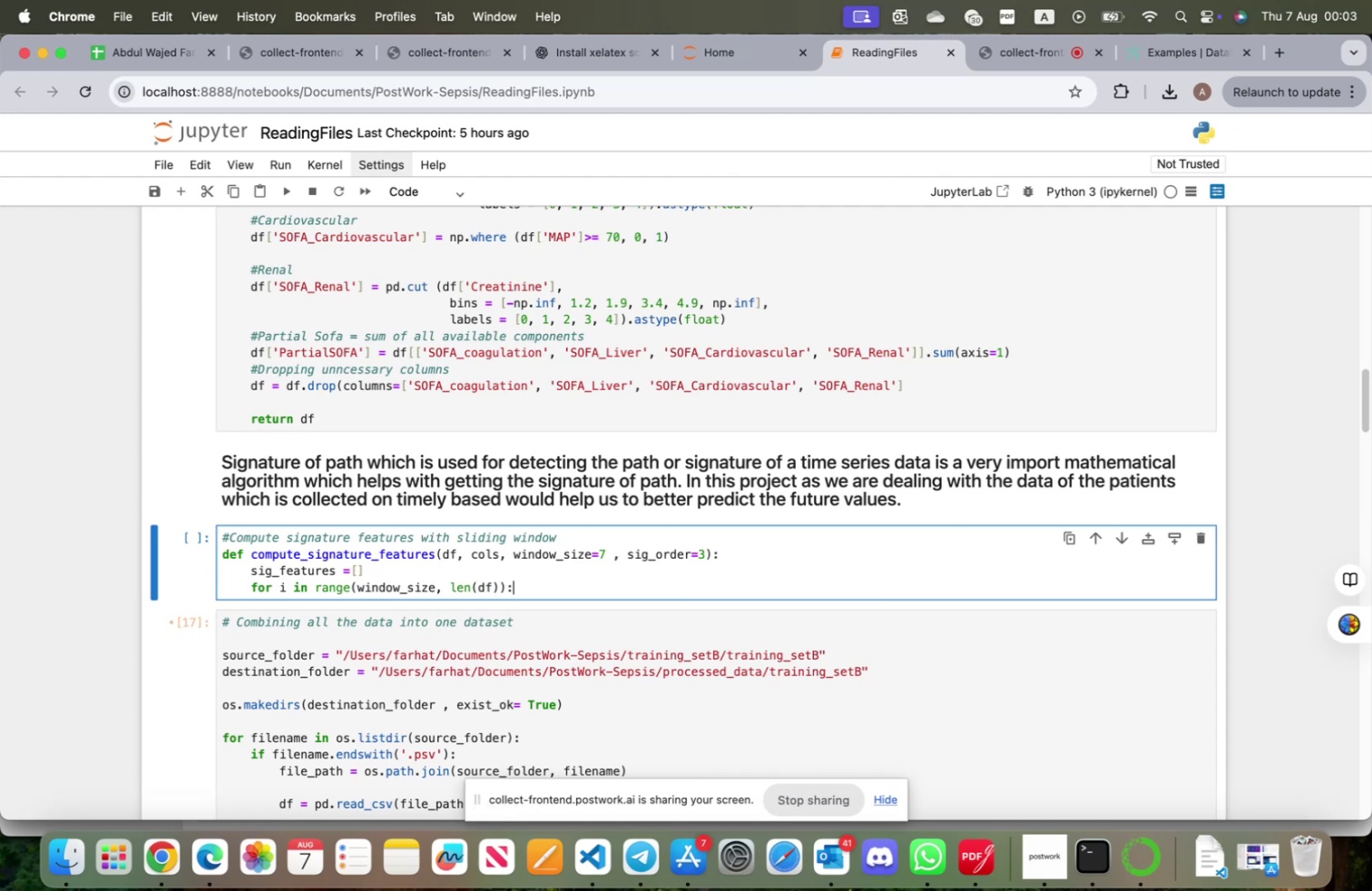 
key(Enter)
 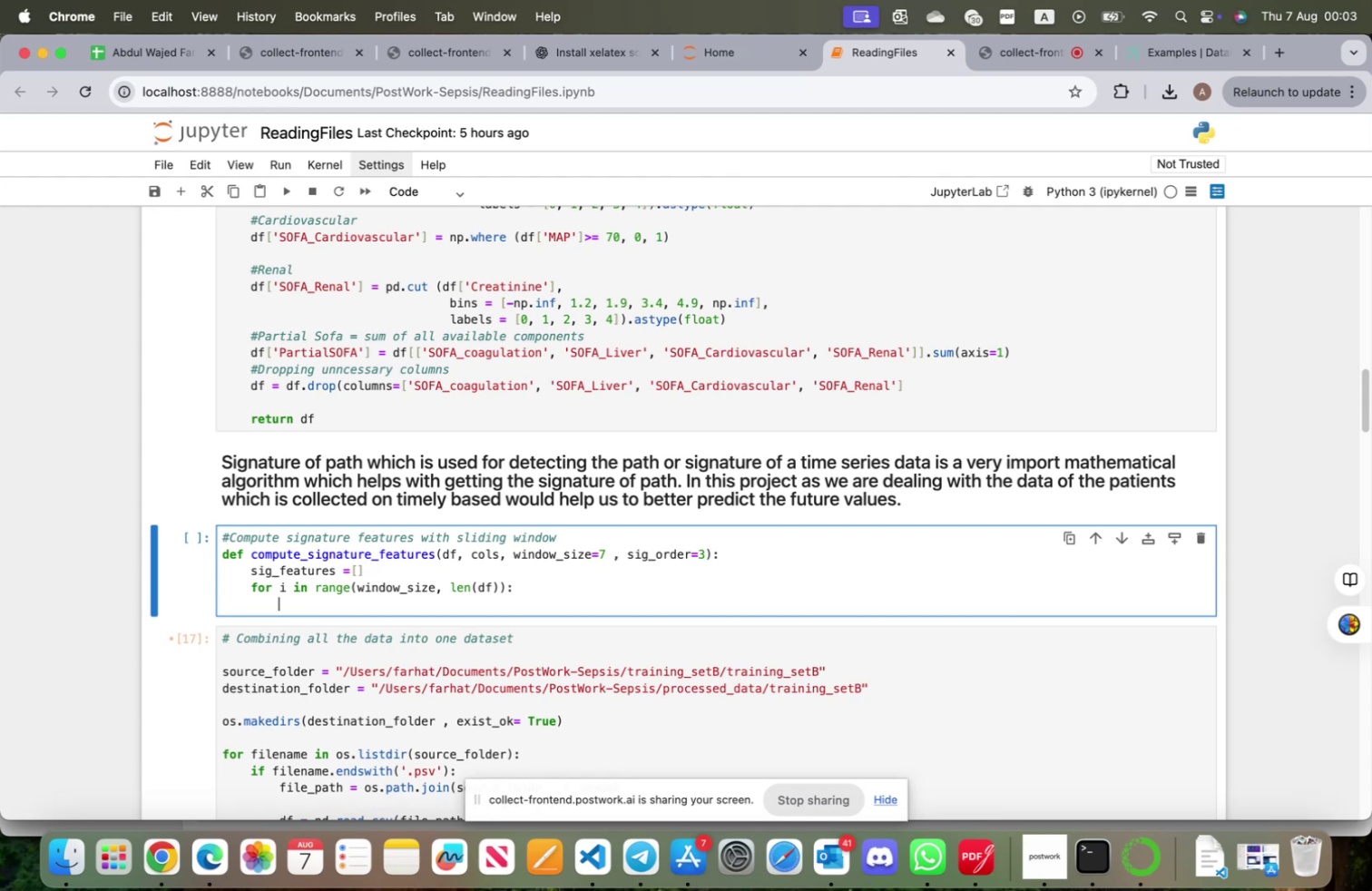 
type(window=)
 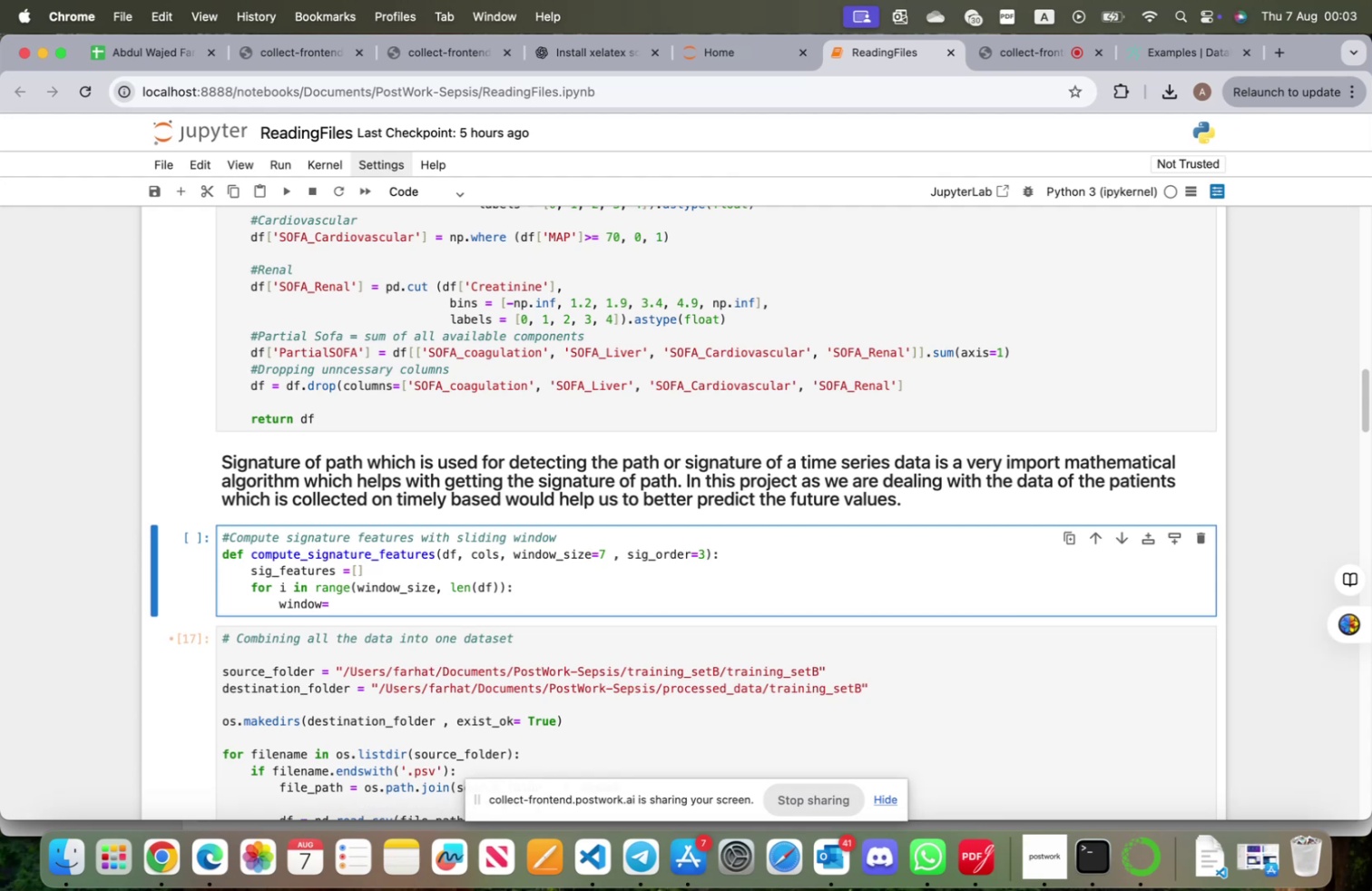 
key(ArrowLeft)
 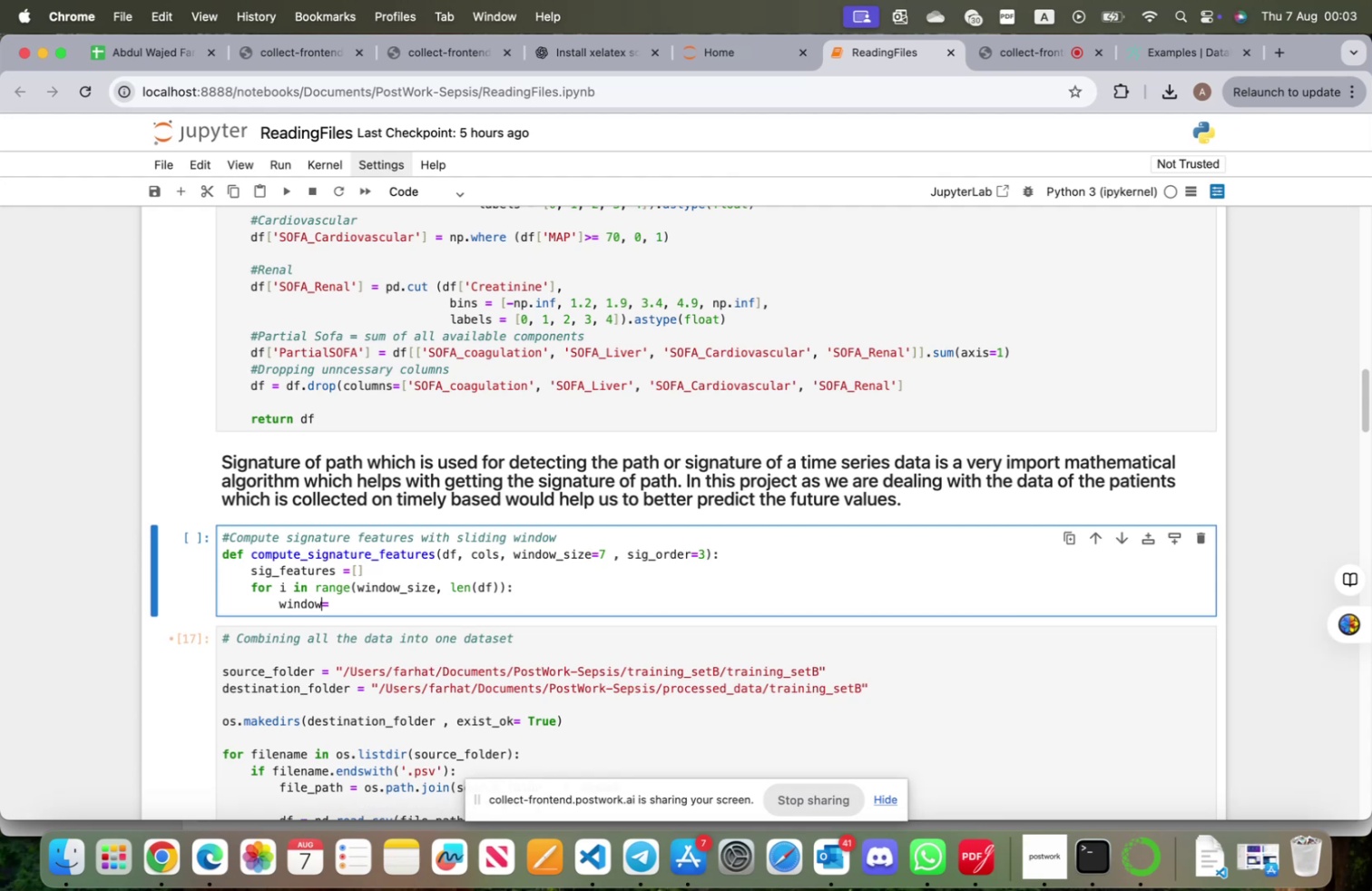 
key(Space)
 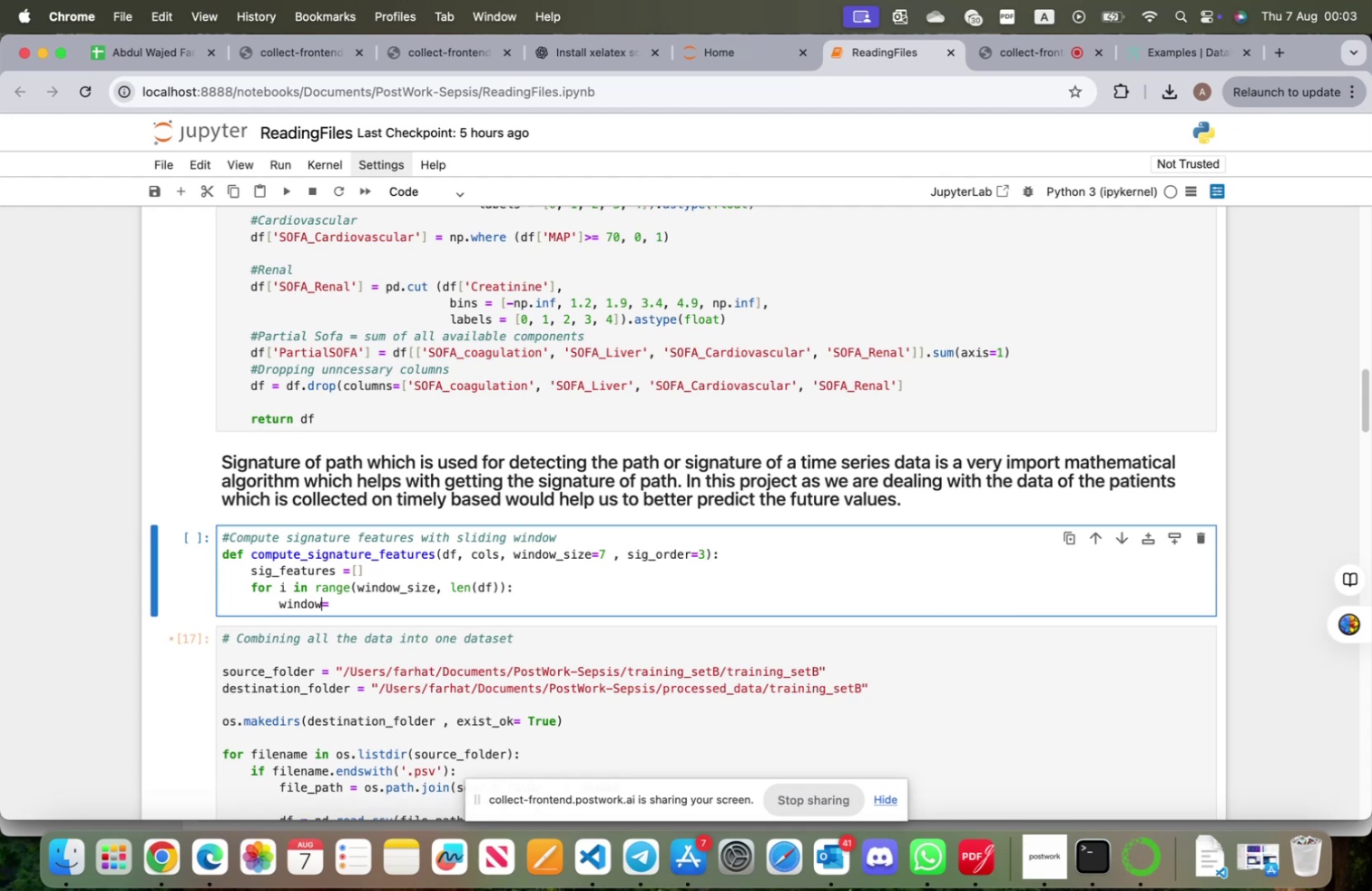 
key(ArrowRight)
 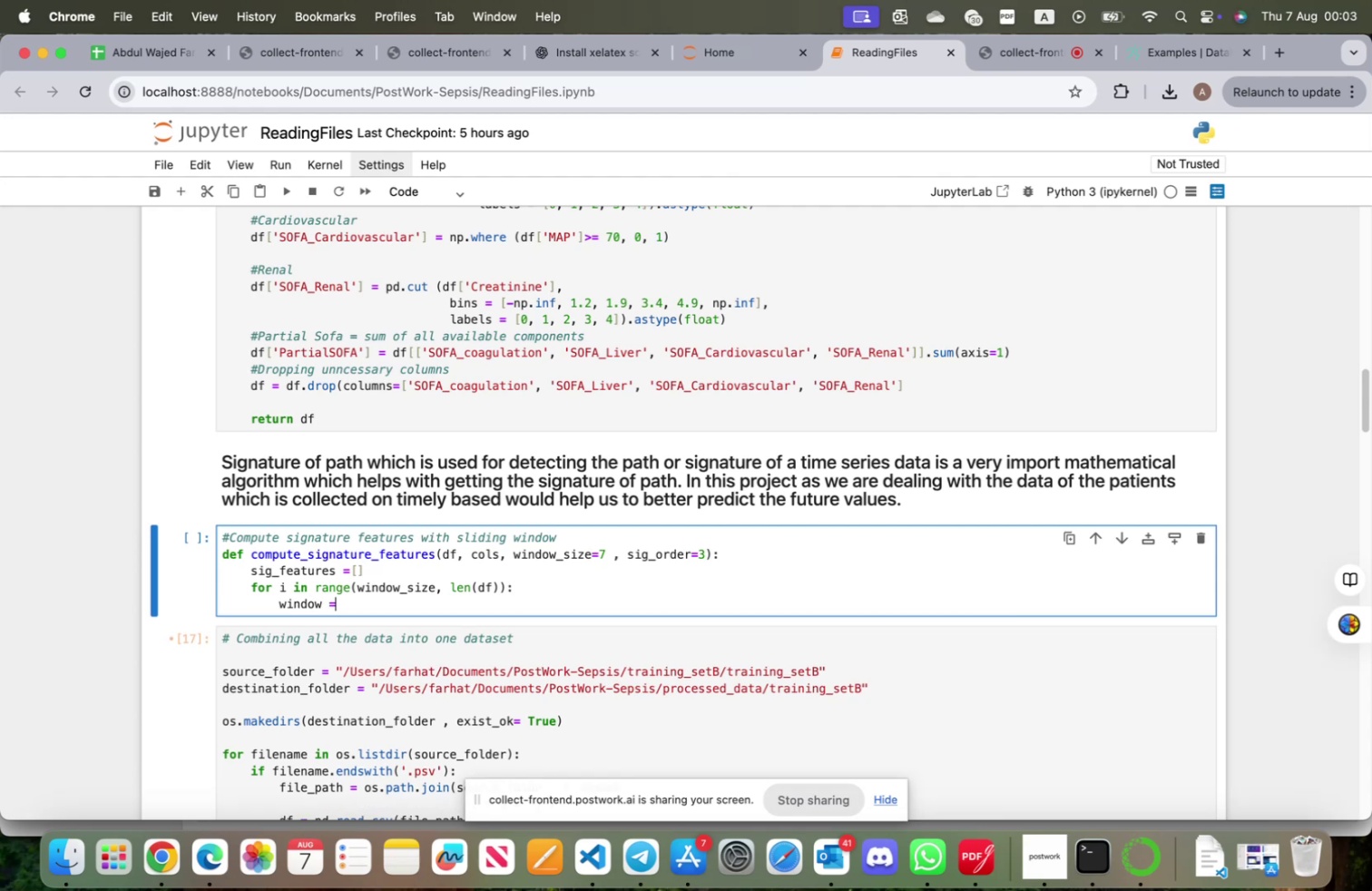 
type( df[cols].iloc[=)
key(Backspace)
type(-)
 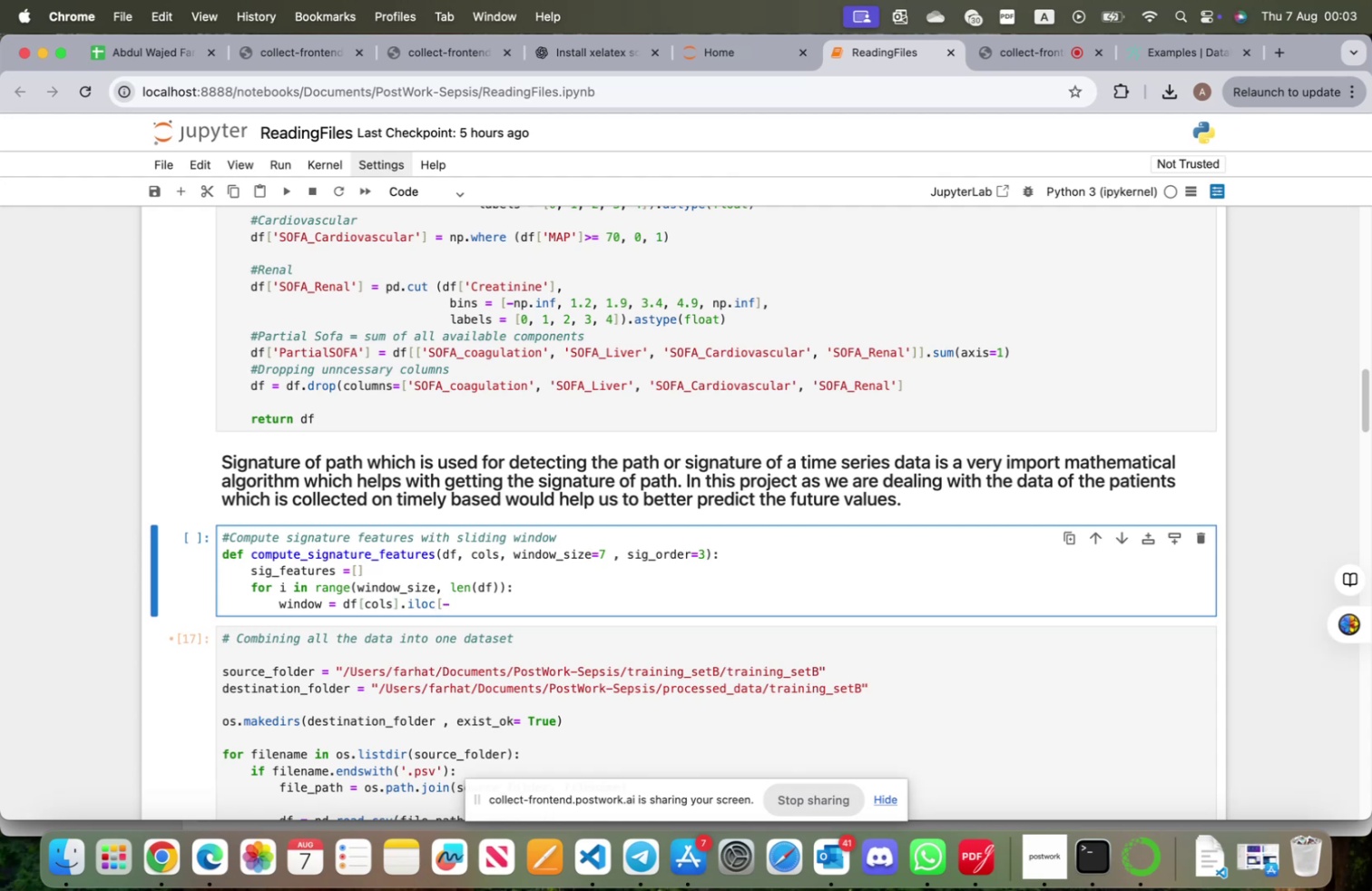 
key(Backspace)
type(i-window_size:i].values)
 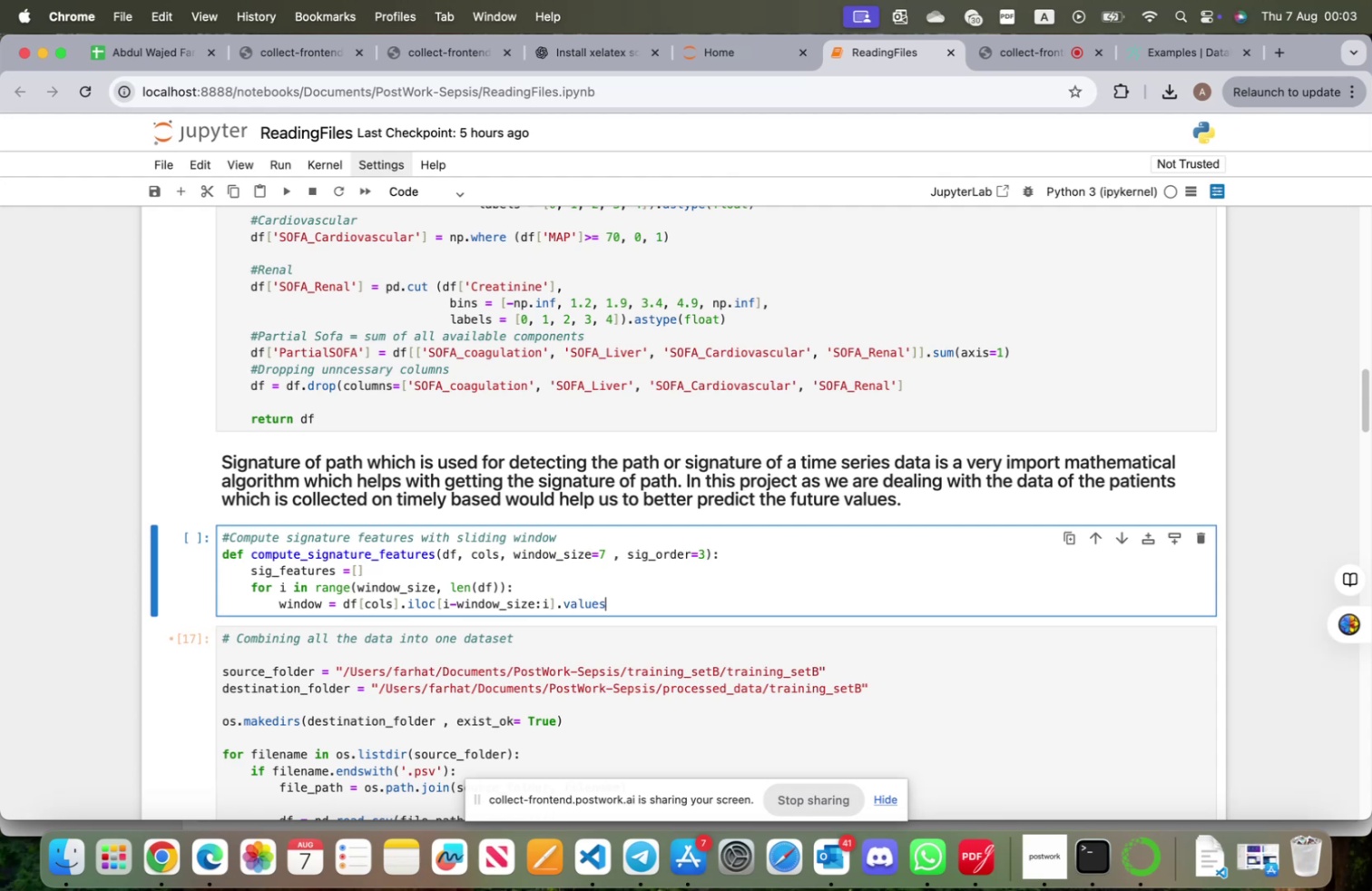 
key(Enter)
 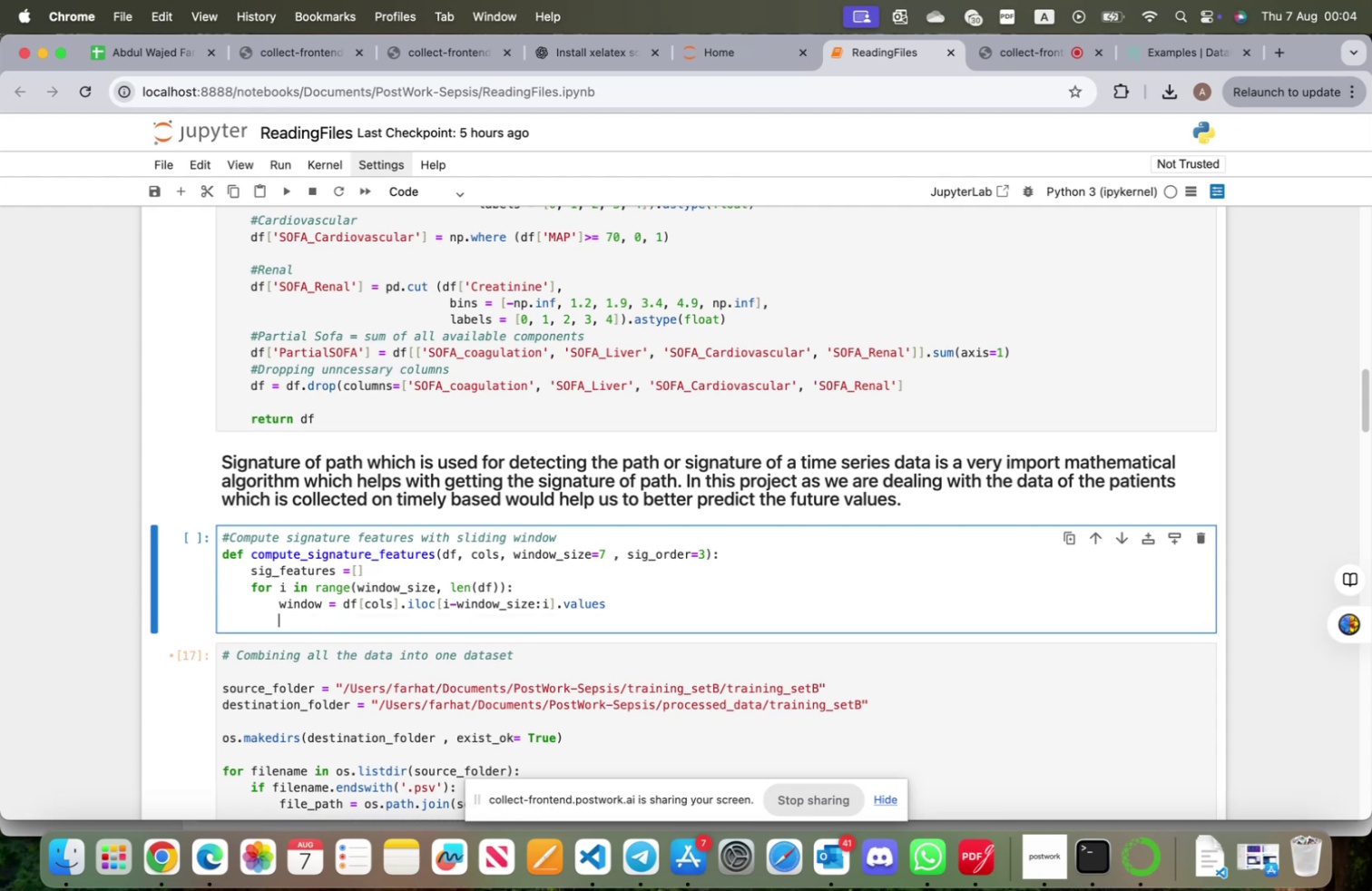 
type(sig = iisignature.sig(window, sig_order)
 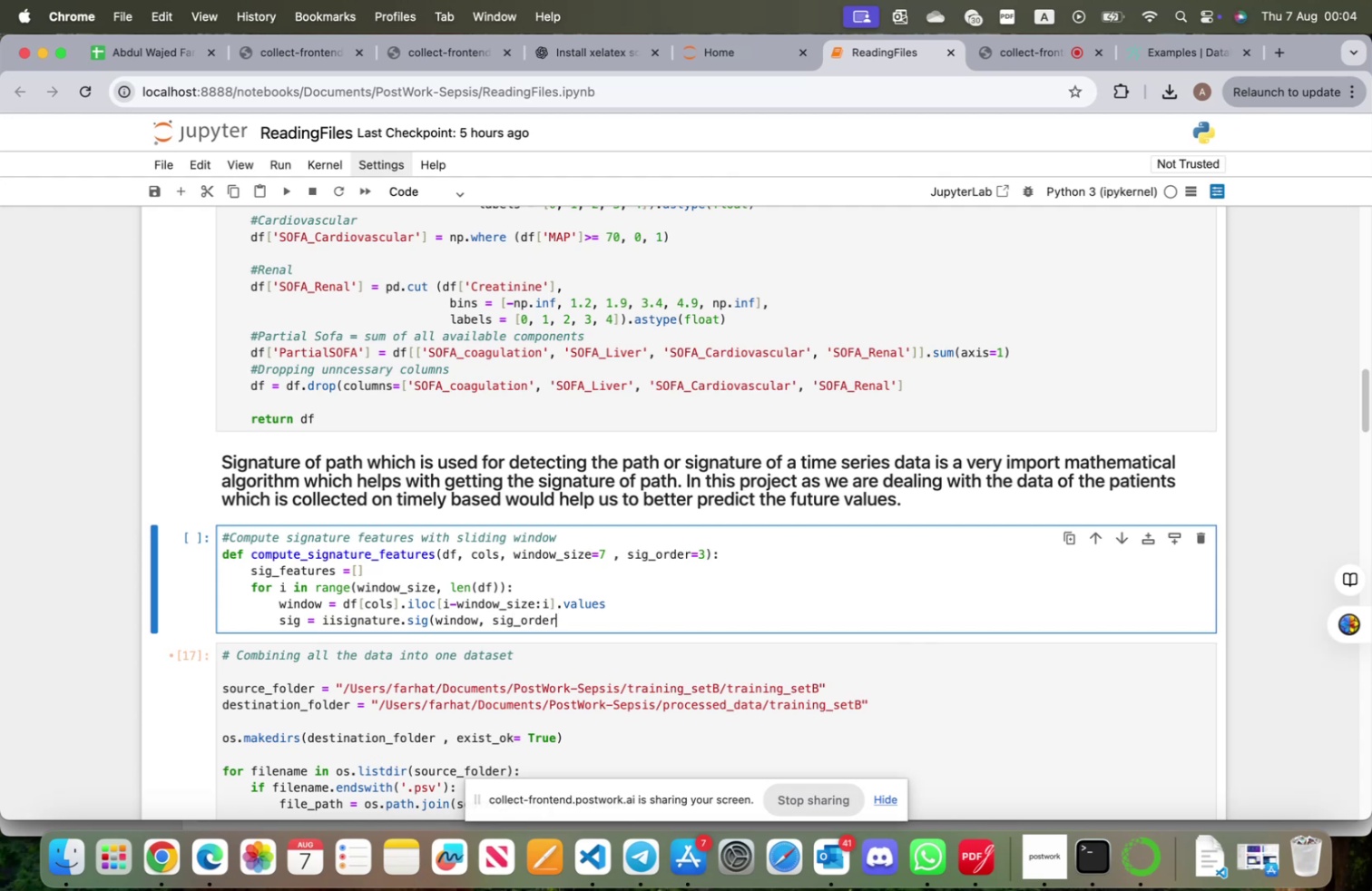 
key(Enter)
 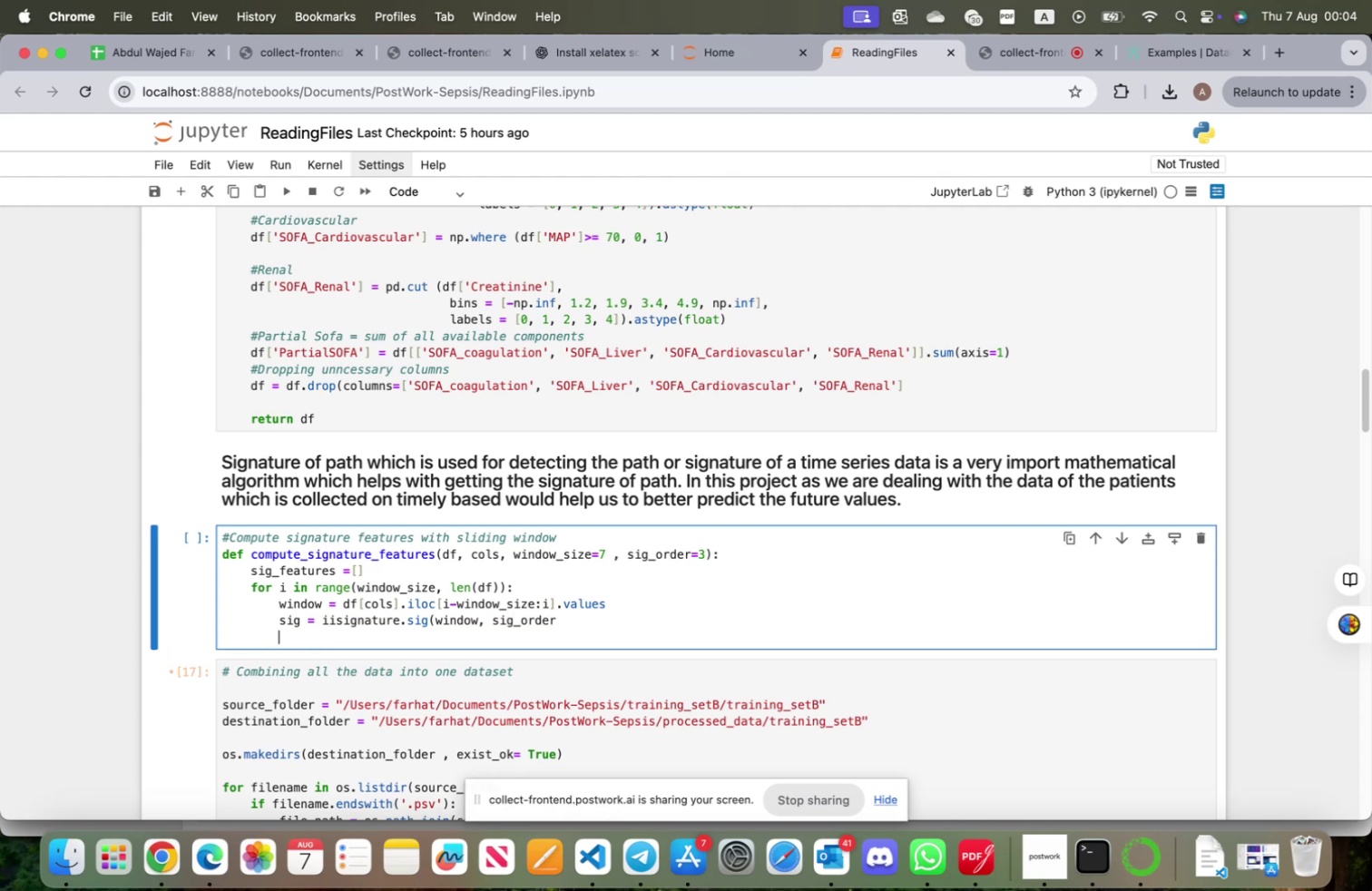 
type(sig_features. ap)
key(Backspace)
key(Backspace)
key(Backspace)
type(append(sog)
key(Backspace)
key(Backspace)
type(ig))
 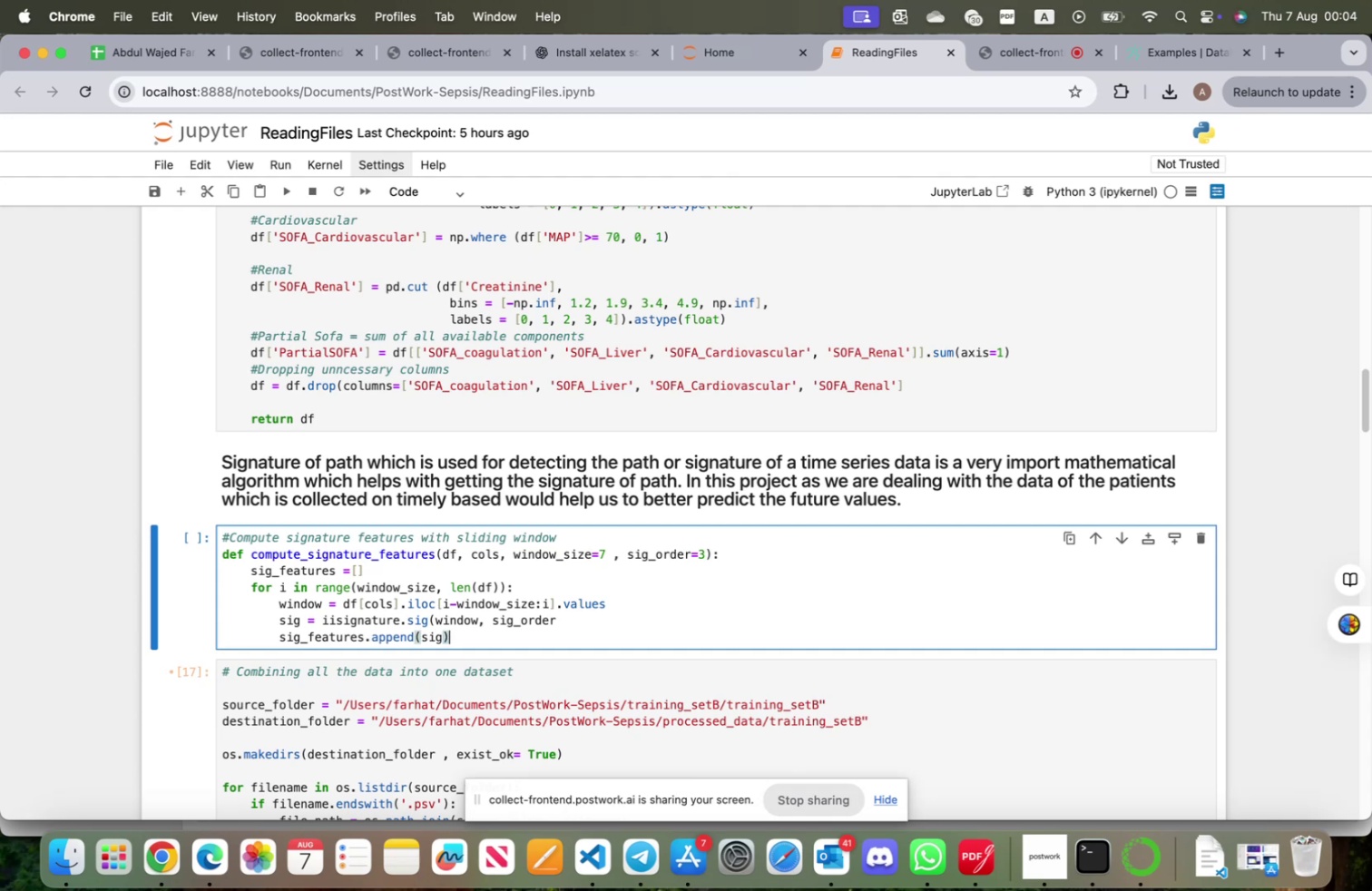 
key(Enter)
 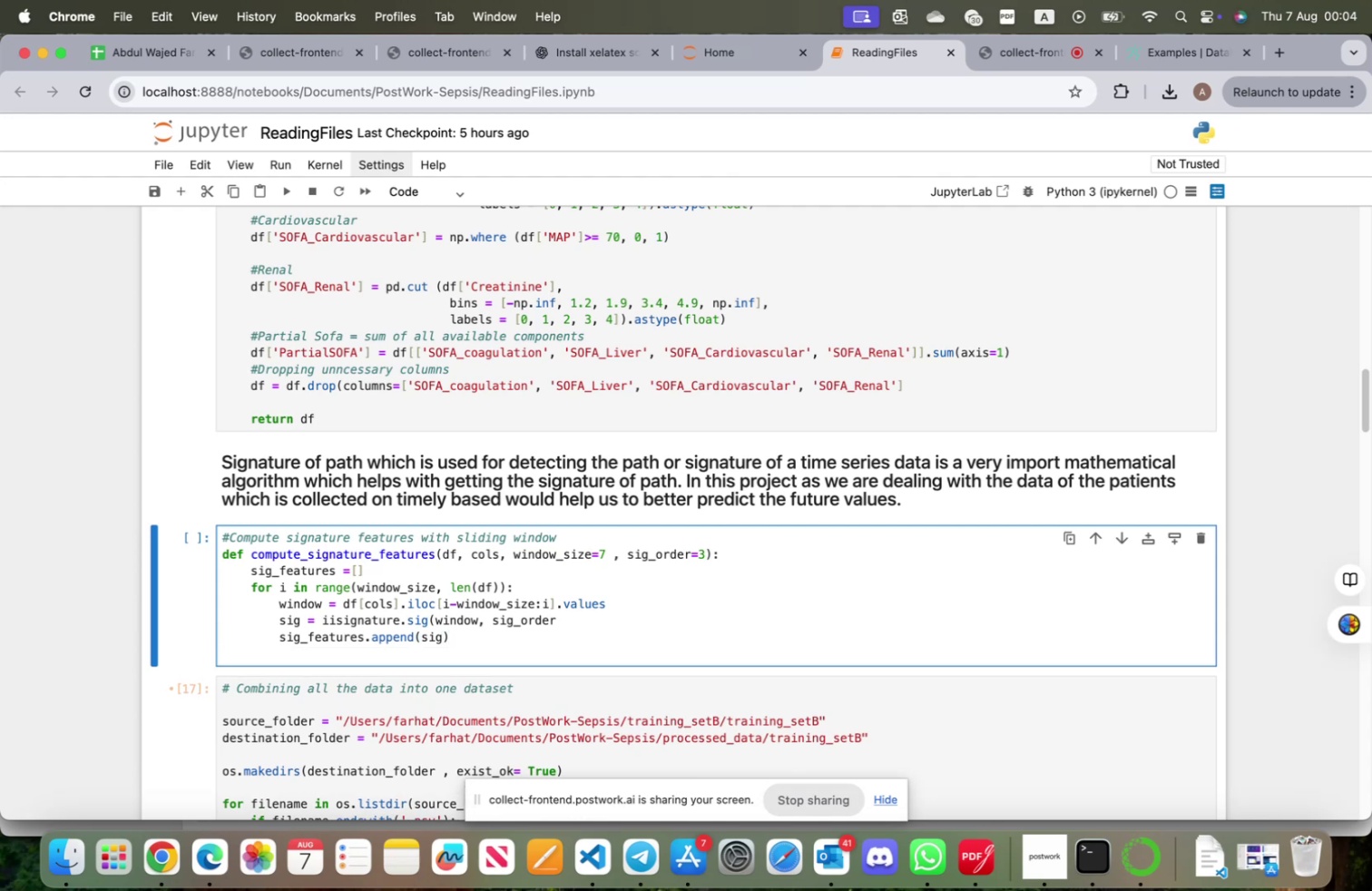 
key(Enter)
 